 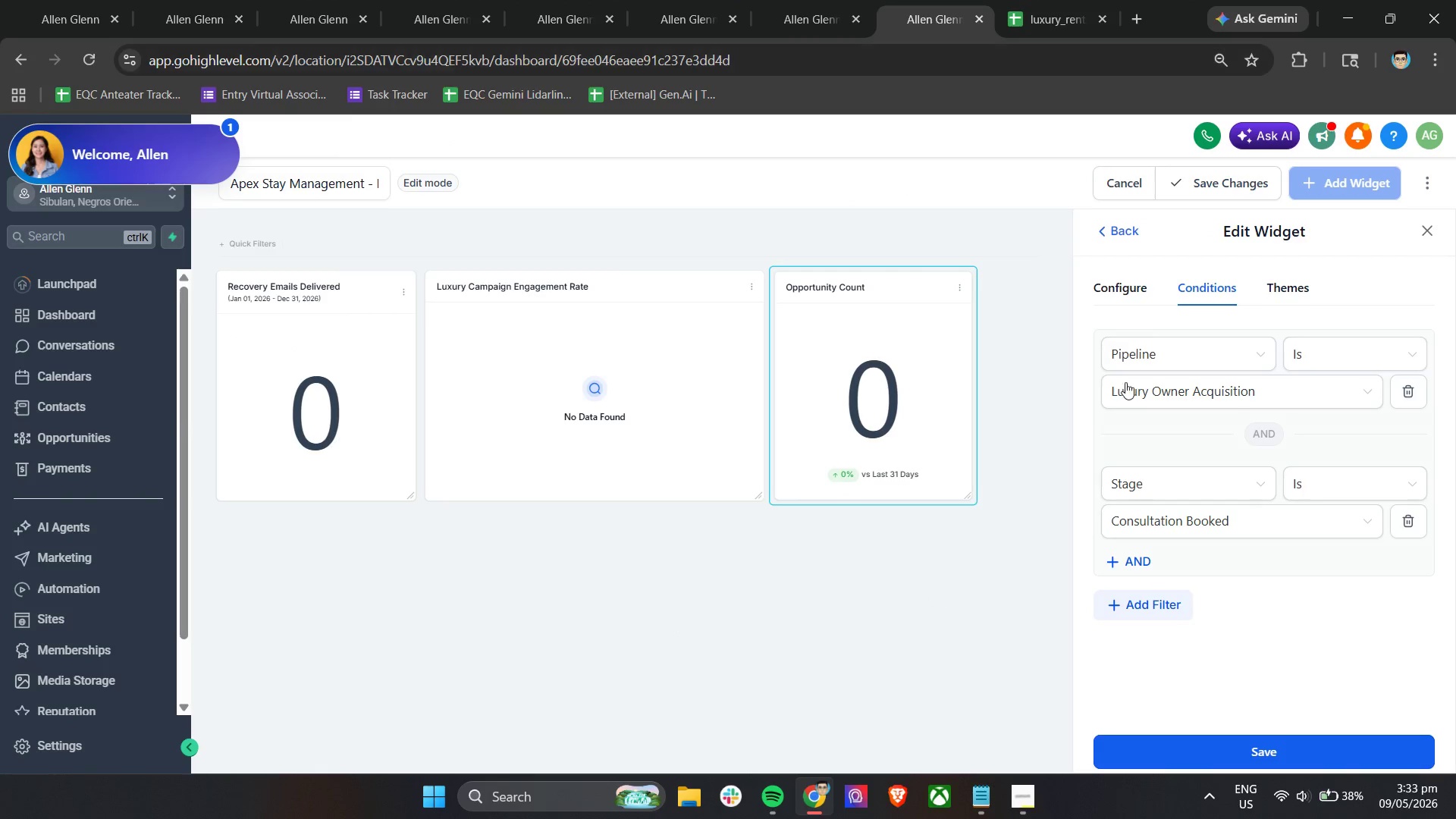 
left_click([1123, 288])
 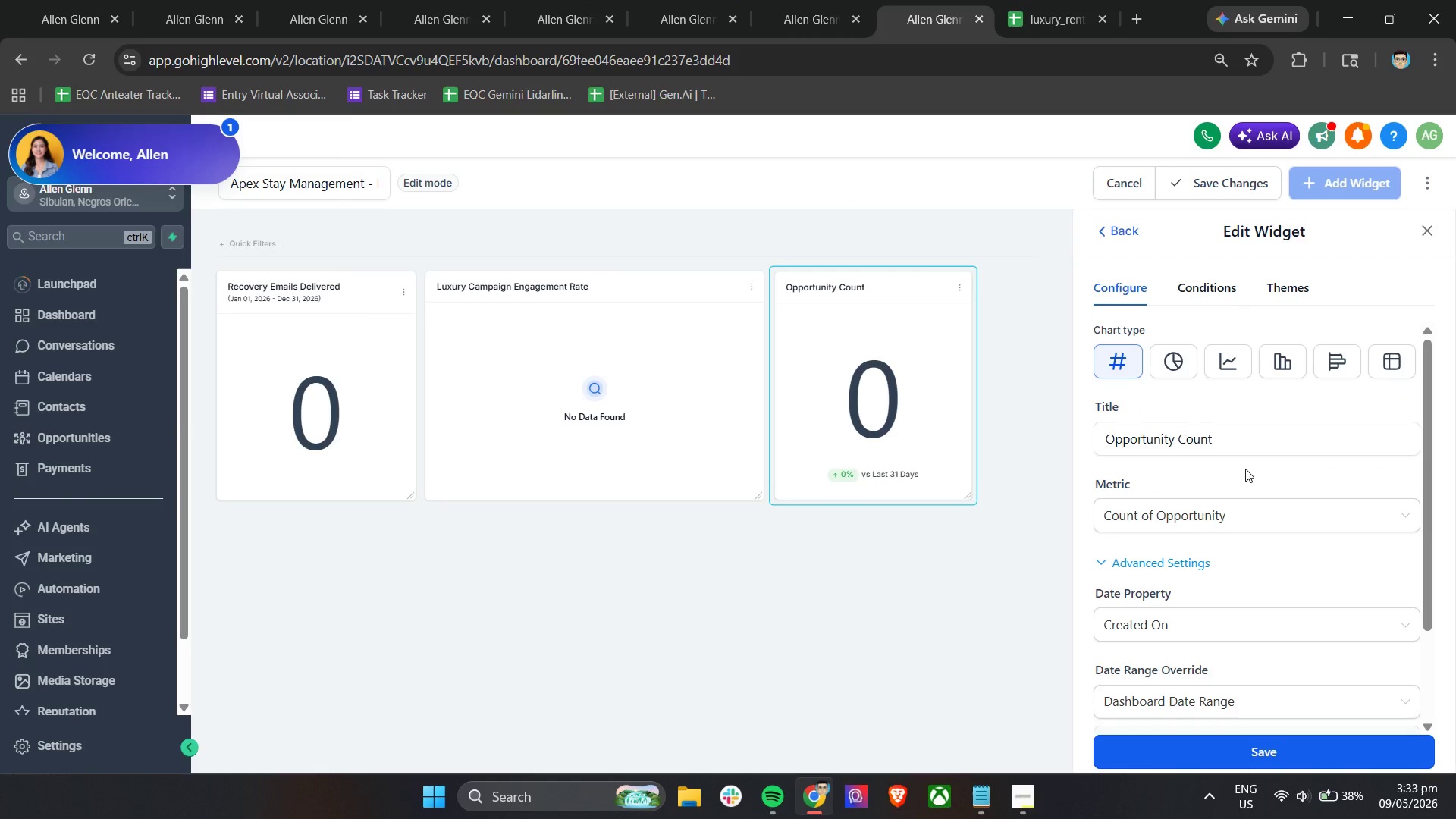 
double_click([1252, 438])
 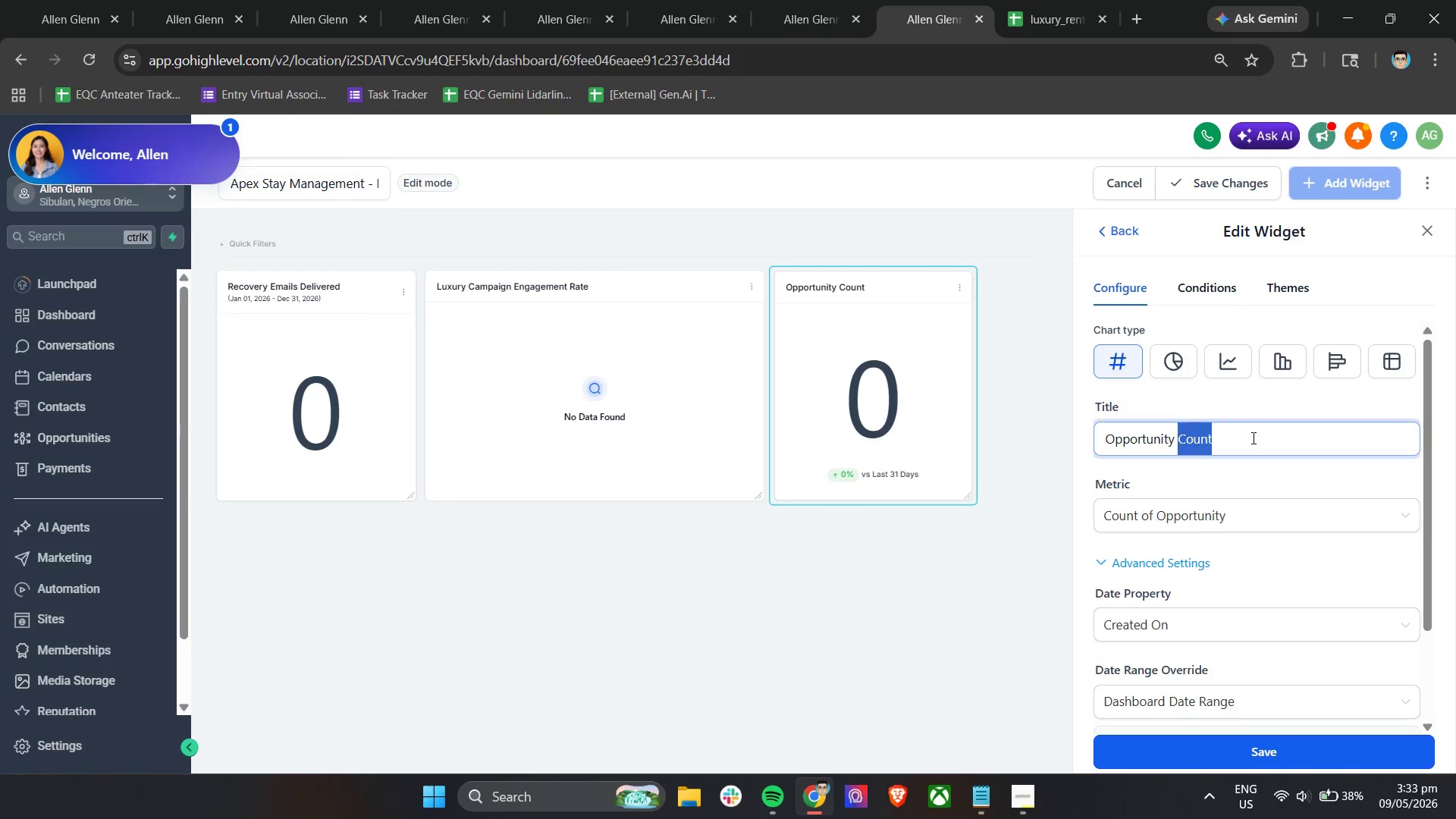 
triple_click([1252, 438])
 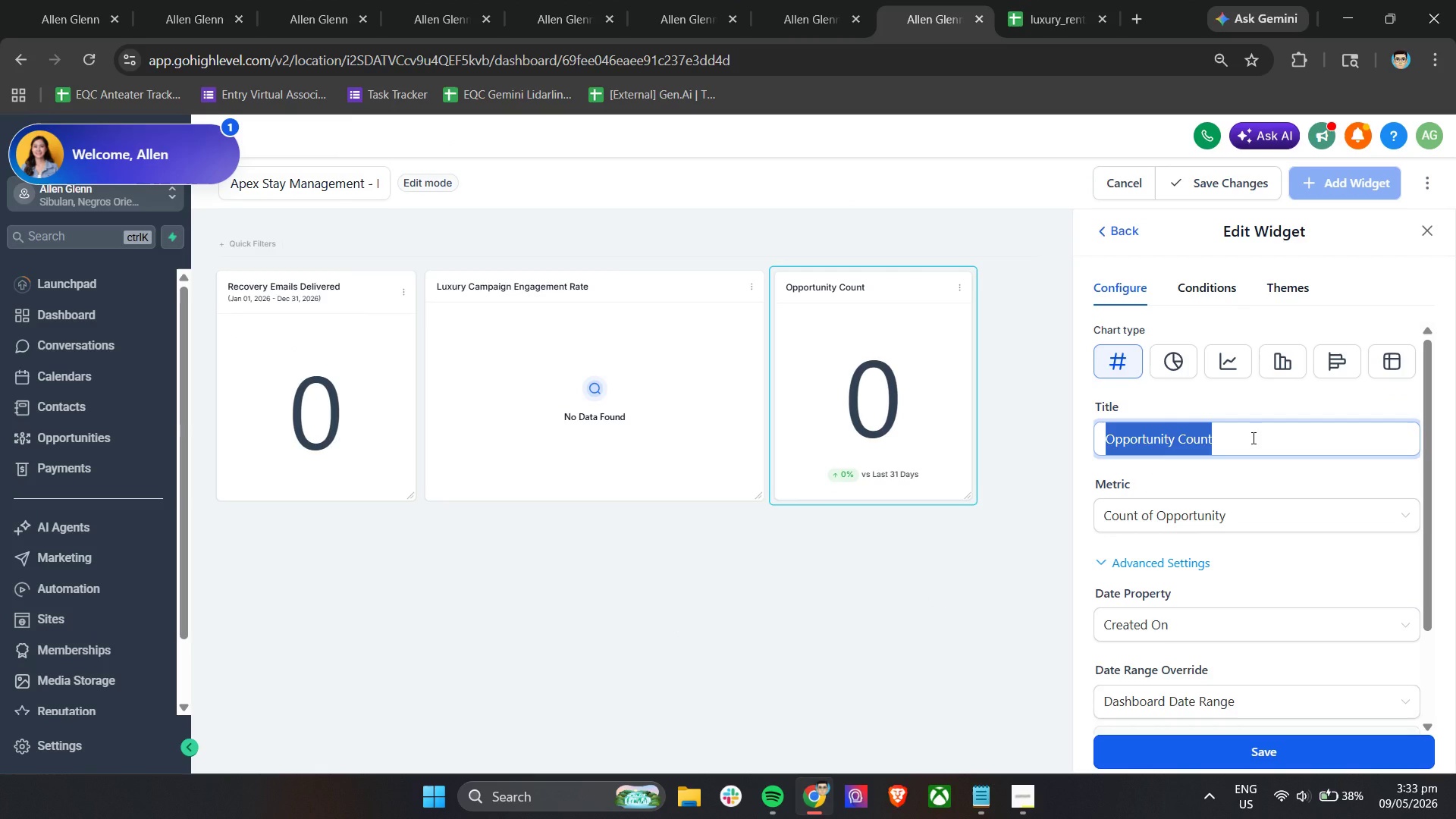 
type(Consultation Successfully Booked)
 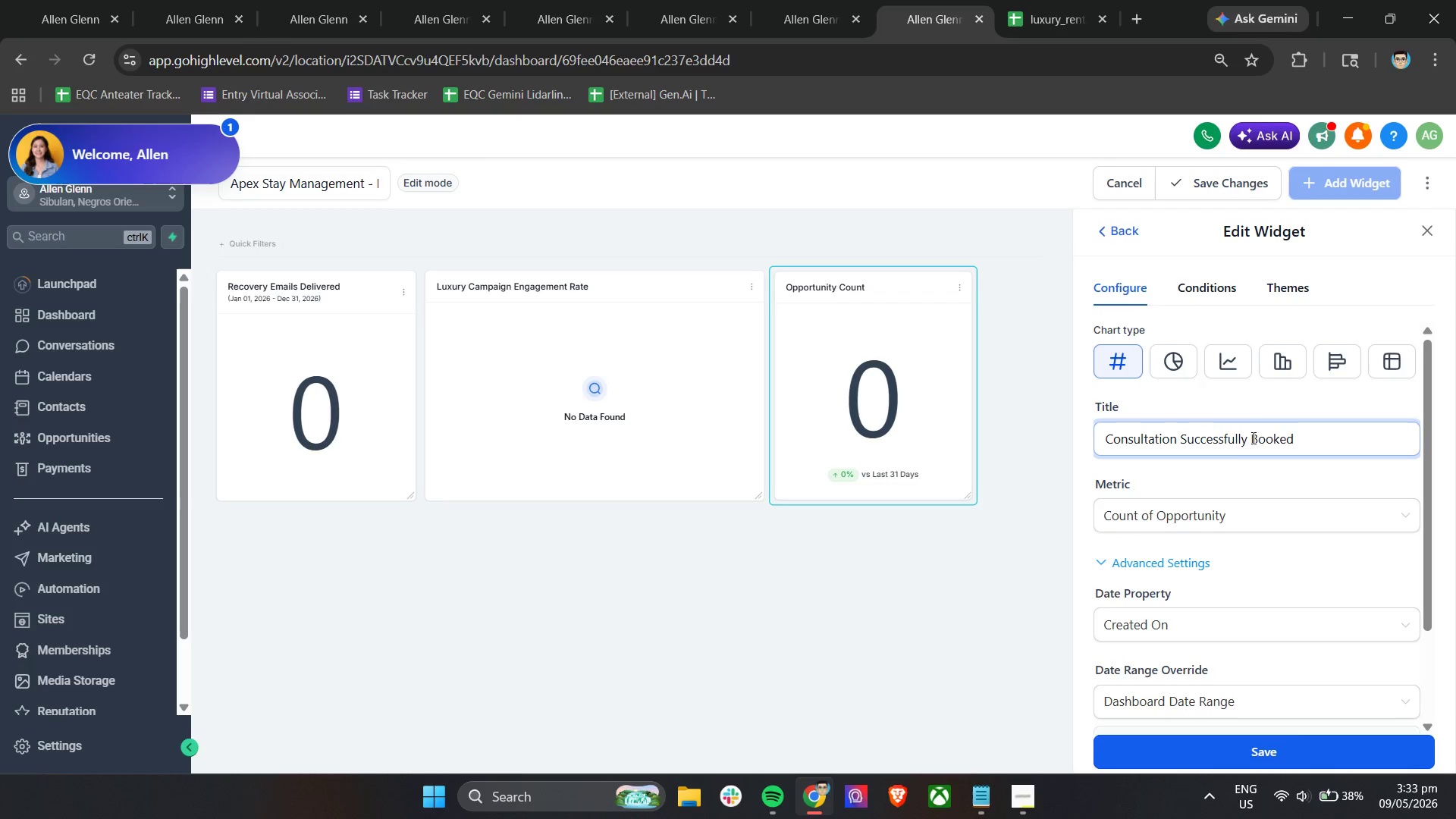 
scroll: coordinate [1269, 553], scroll_direction: down, amount: 7.0
 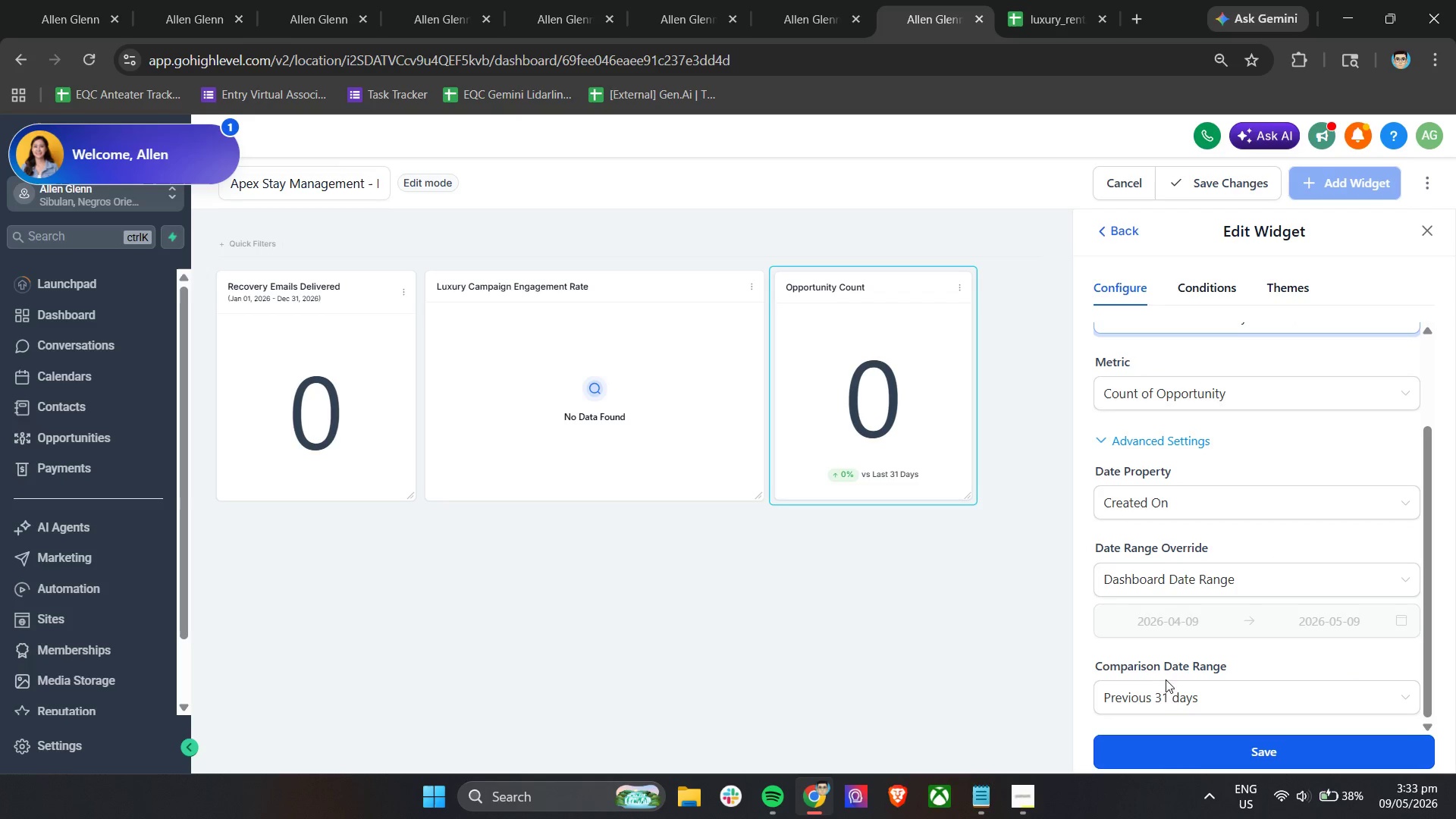 
left_click([1153, 694])
 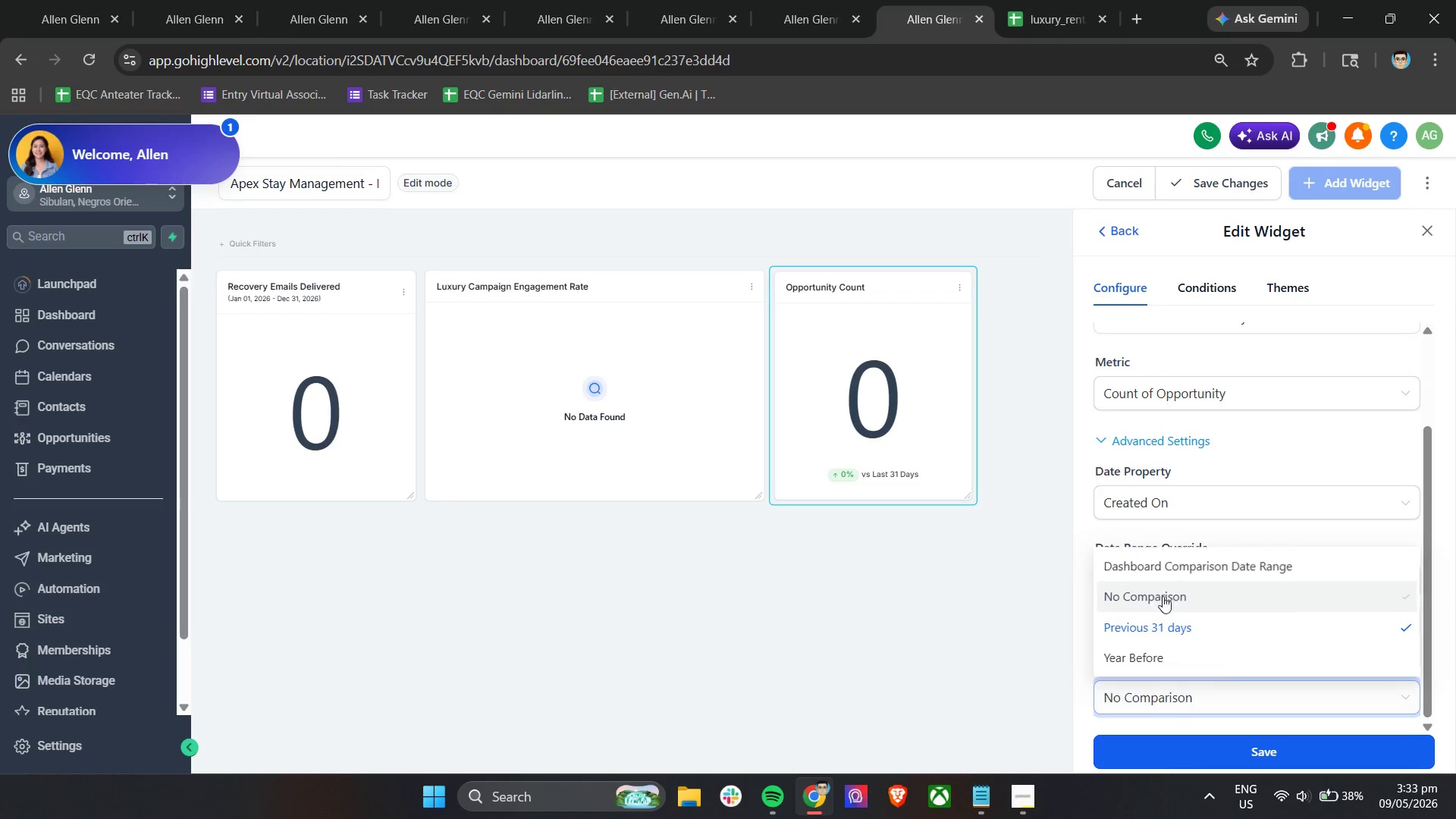 
double_click([1188, 559])
 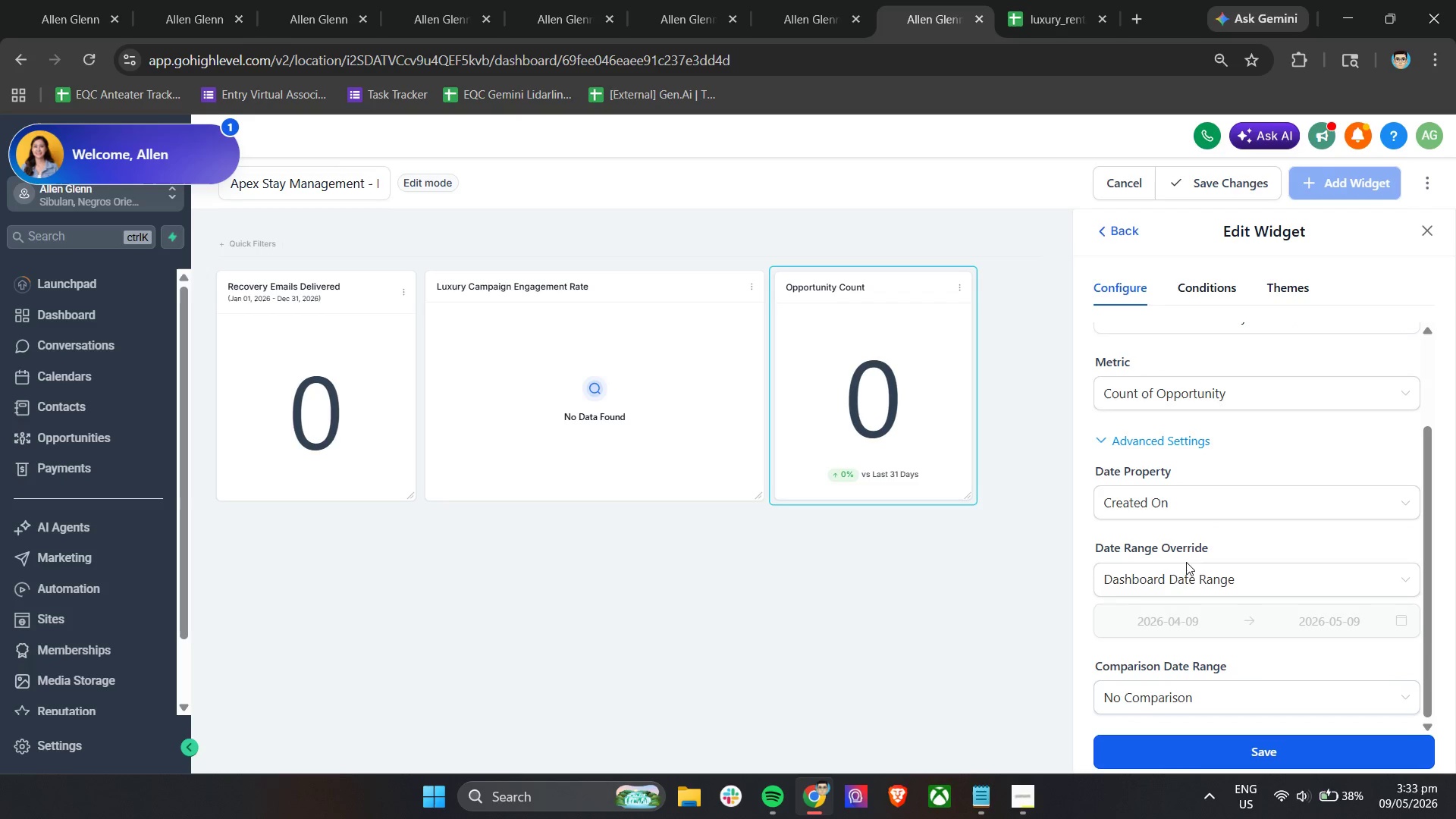 
triple_click([1180, 575])
 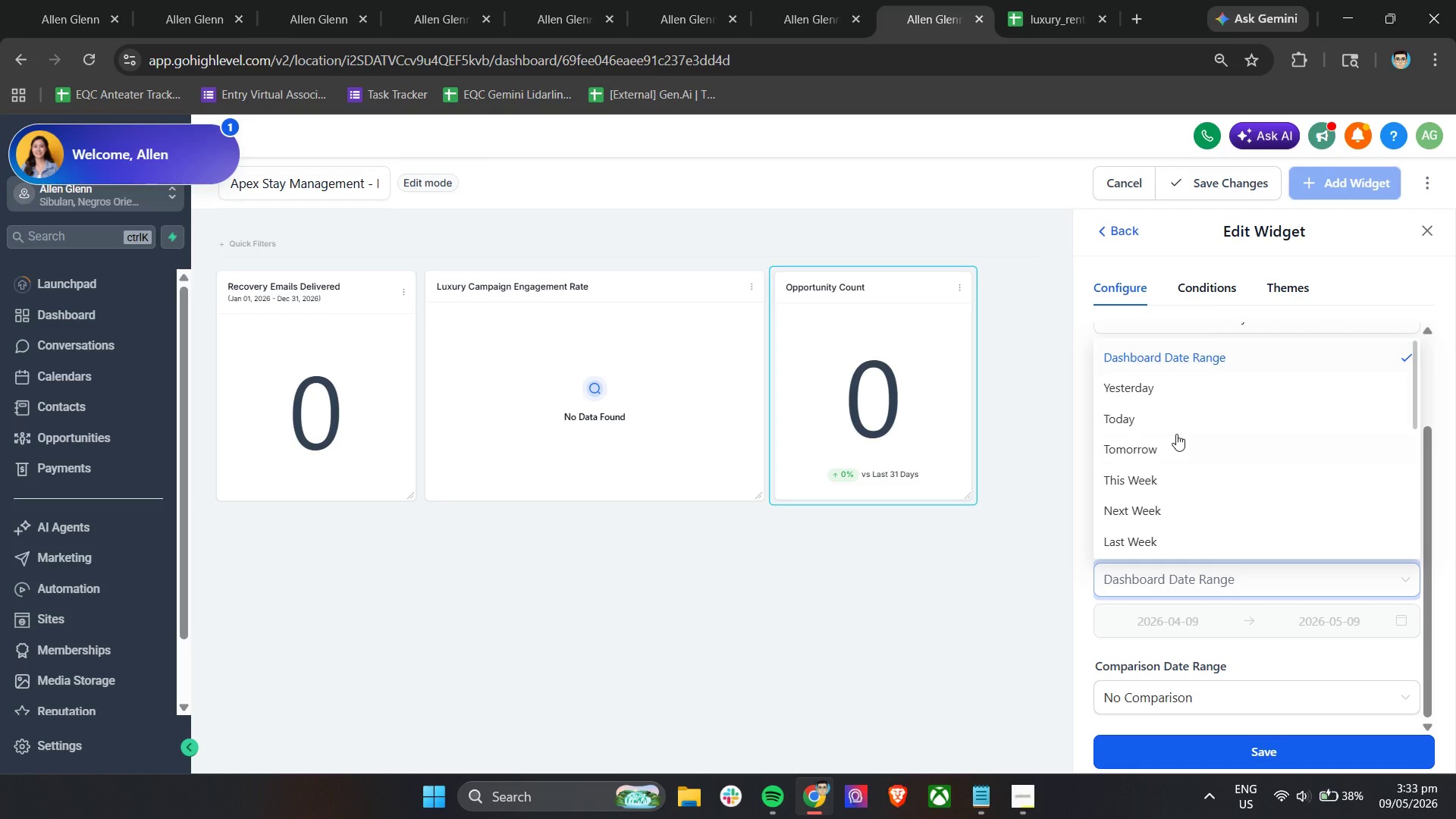 
scroll: coordinate [1164, 458], scroll_direction: down, amount: 4.0
 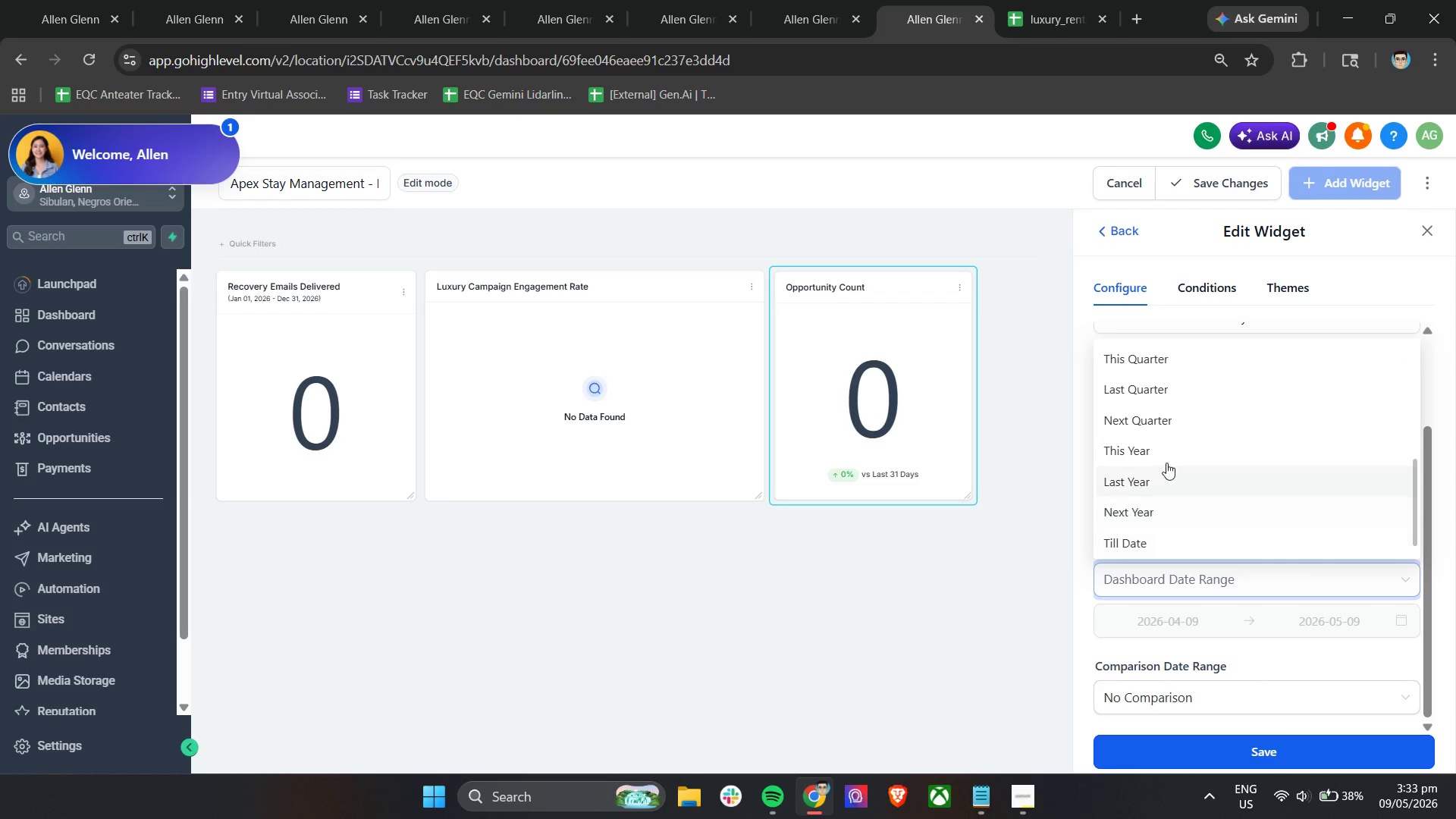 
left_click([1162, 454])
 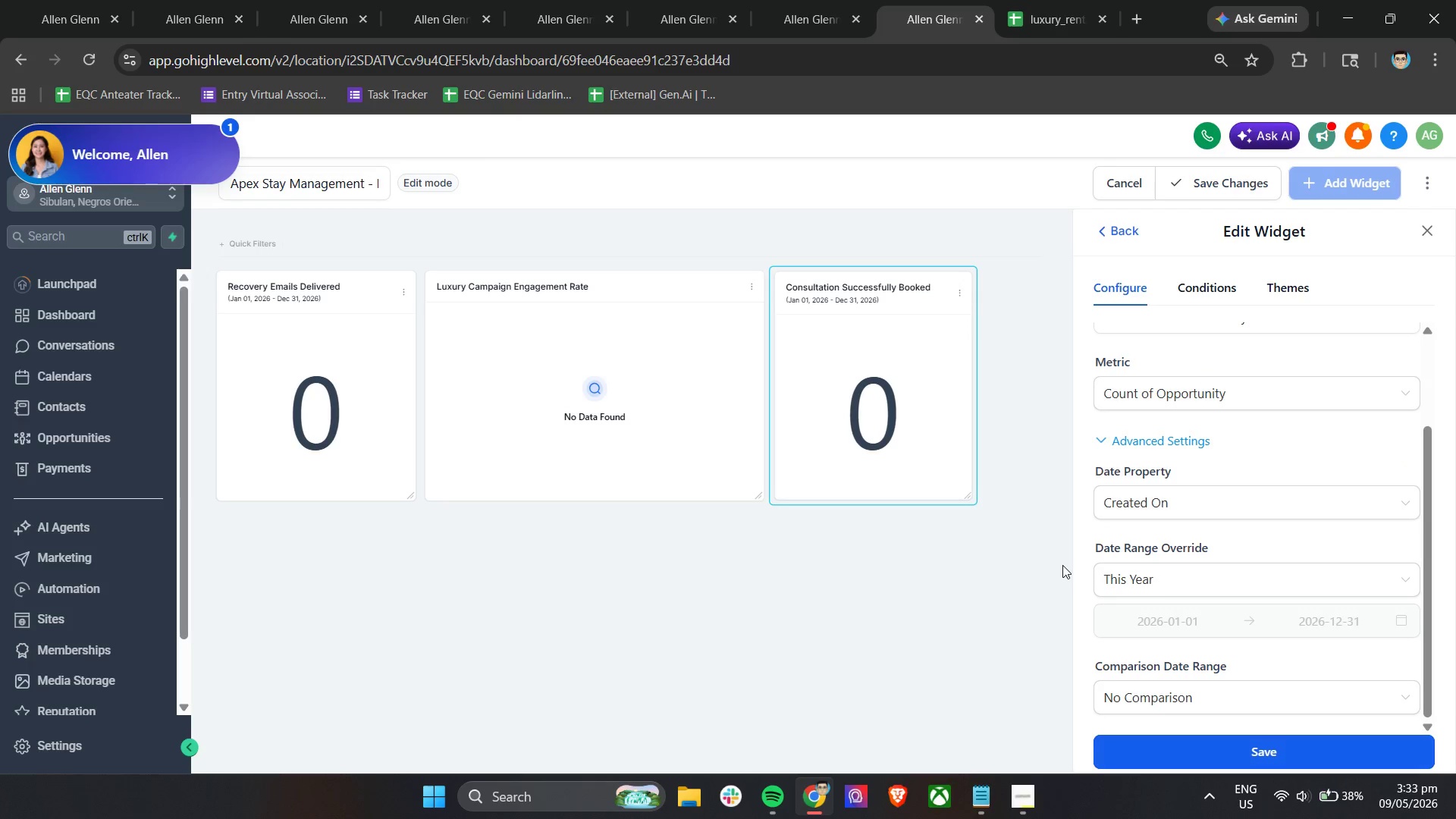 
left_click_drag(start_coordinate=[967, 495], to_coordinate=[1056, 497])
 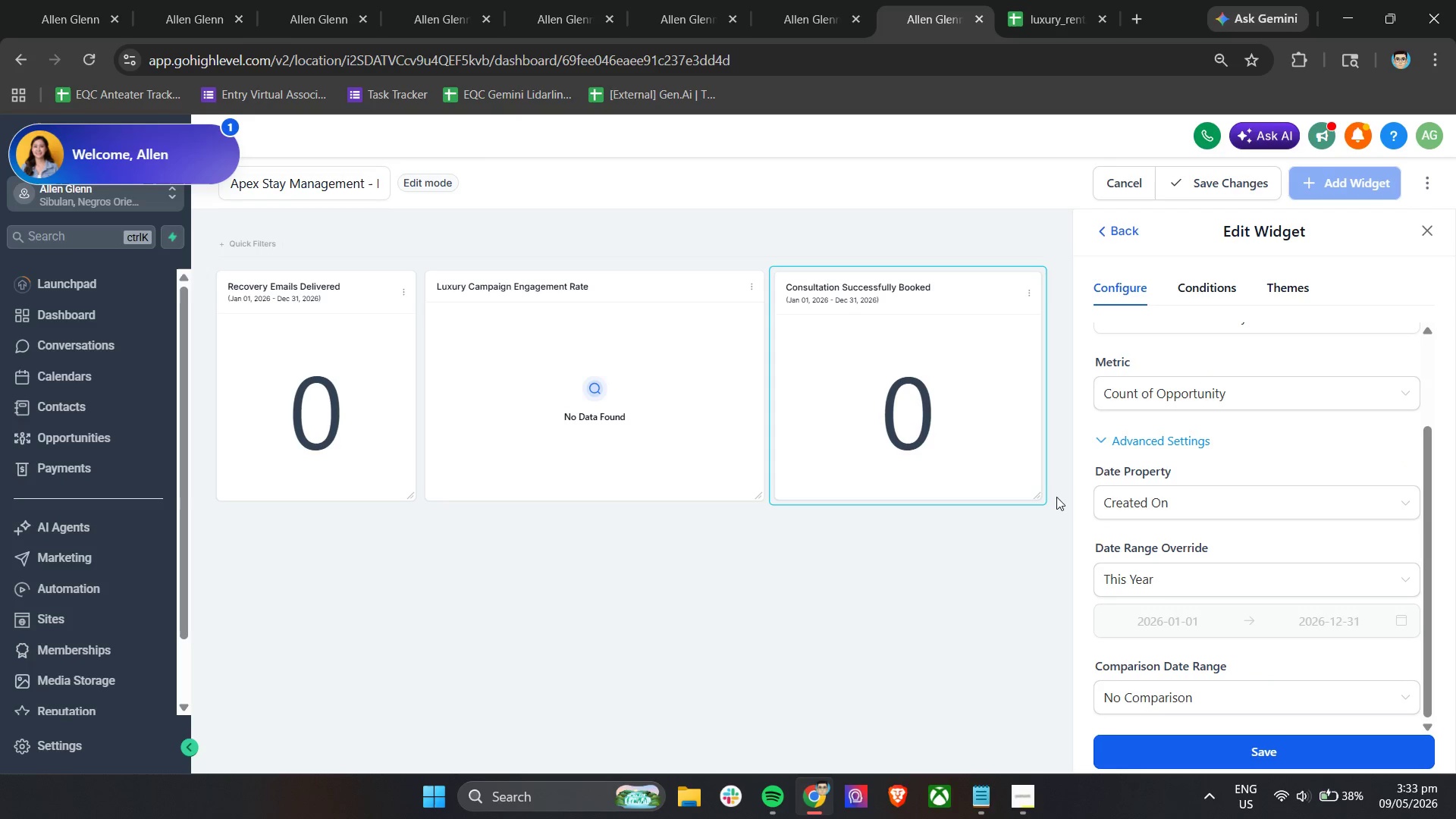 
left_click([1056, 497])
 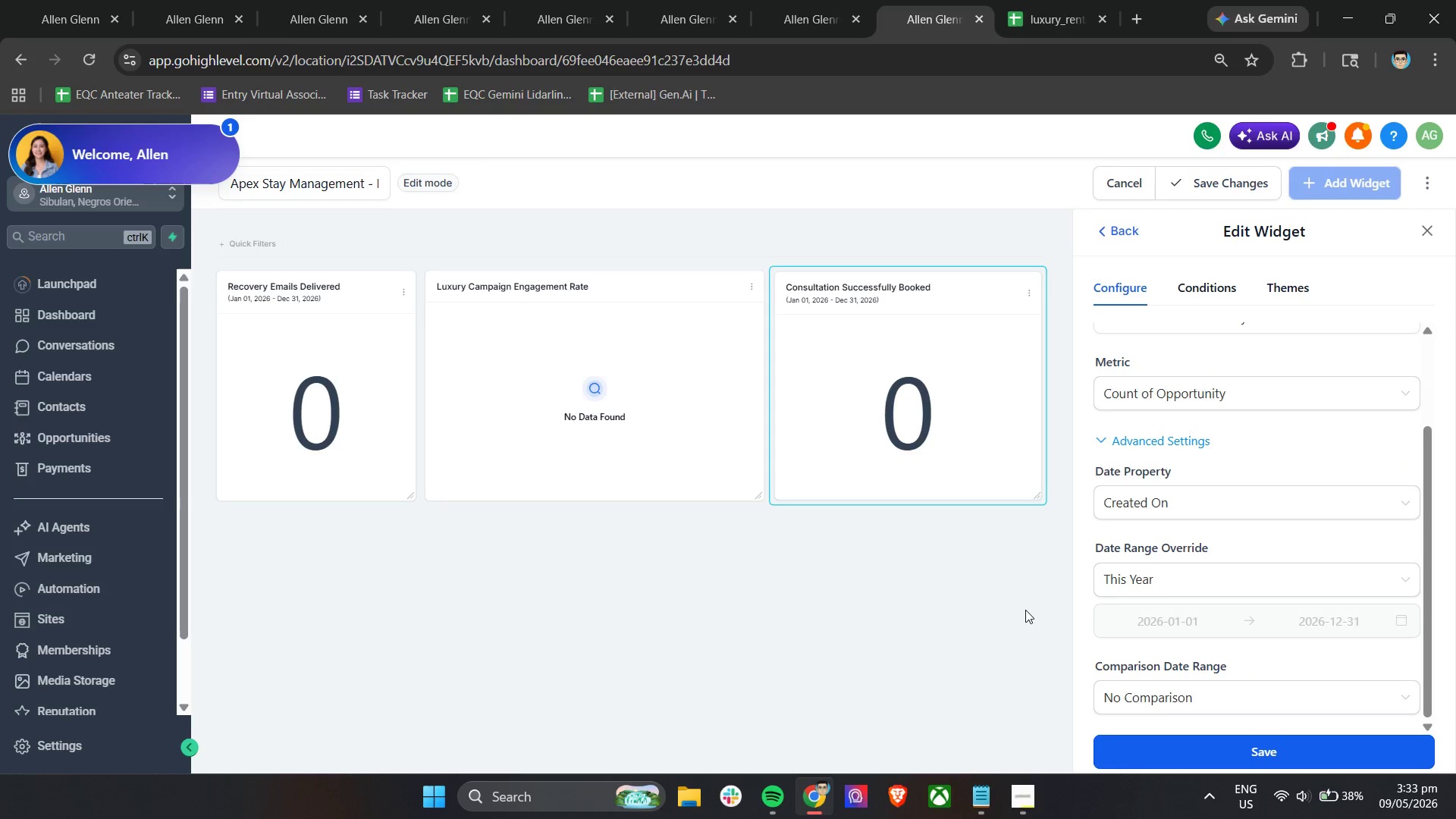 
left_click([1024, 612])
 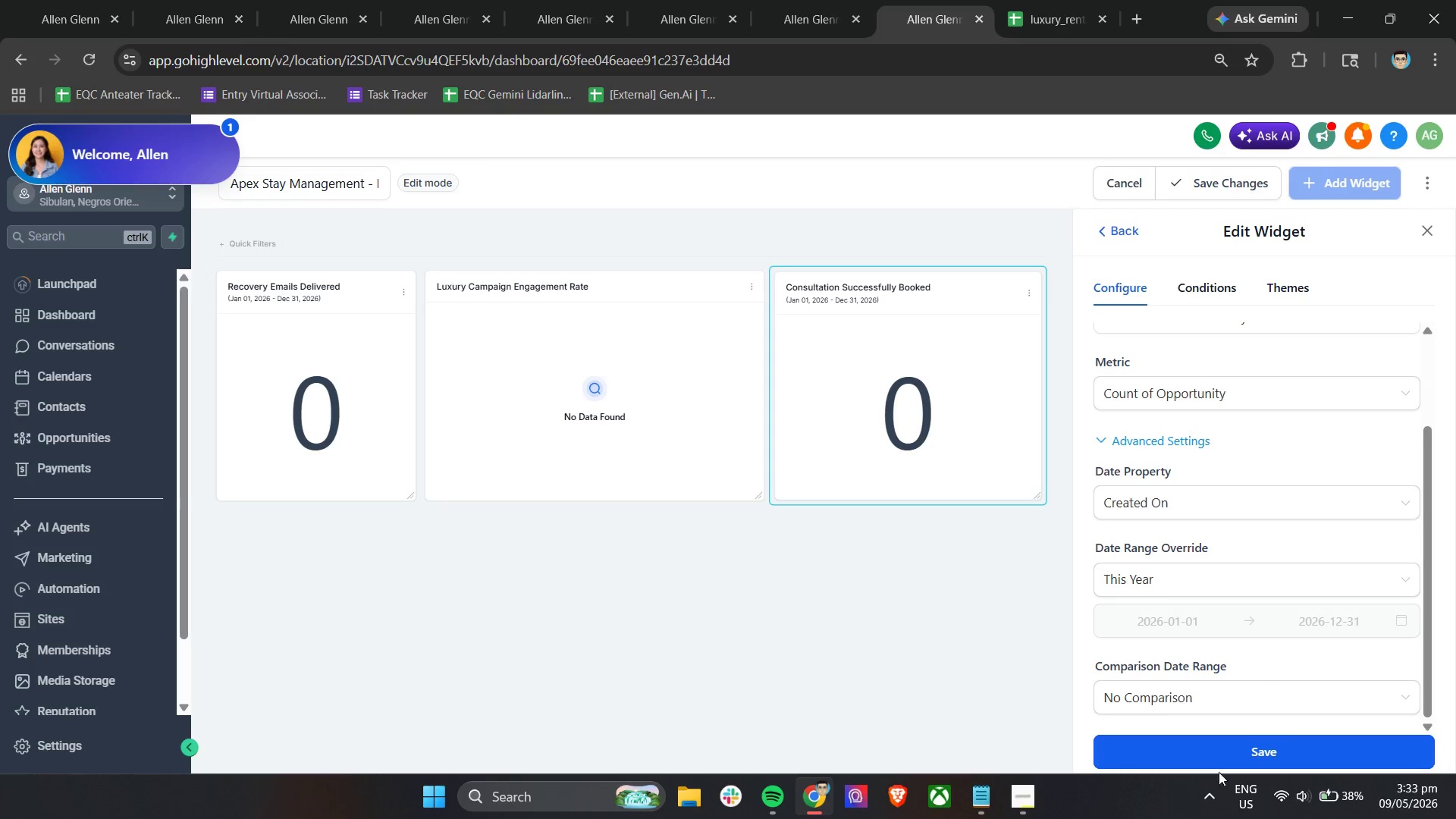 
left_click([1227, 754])
 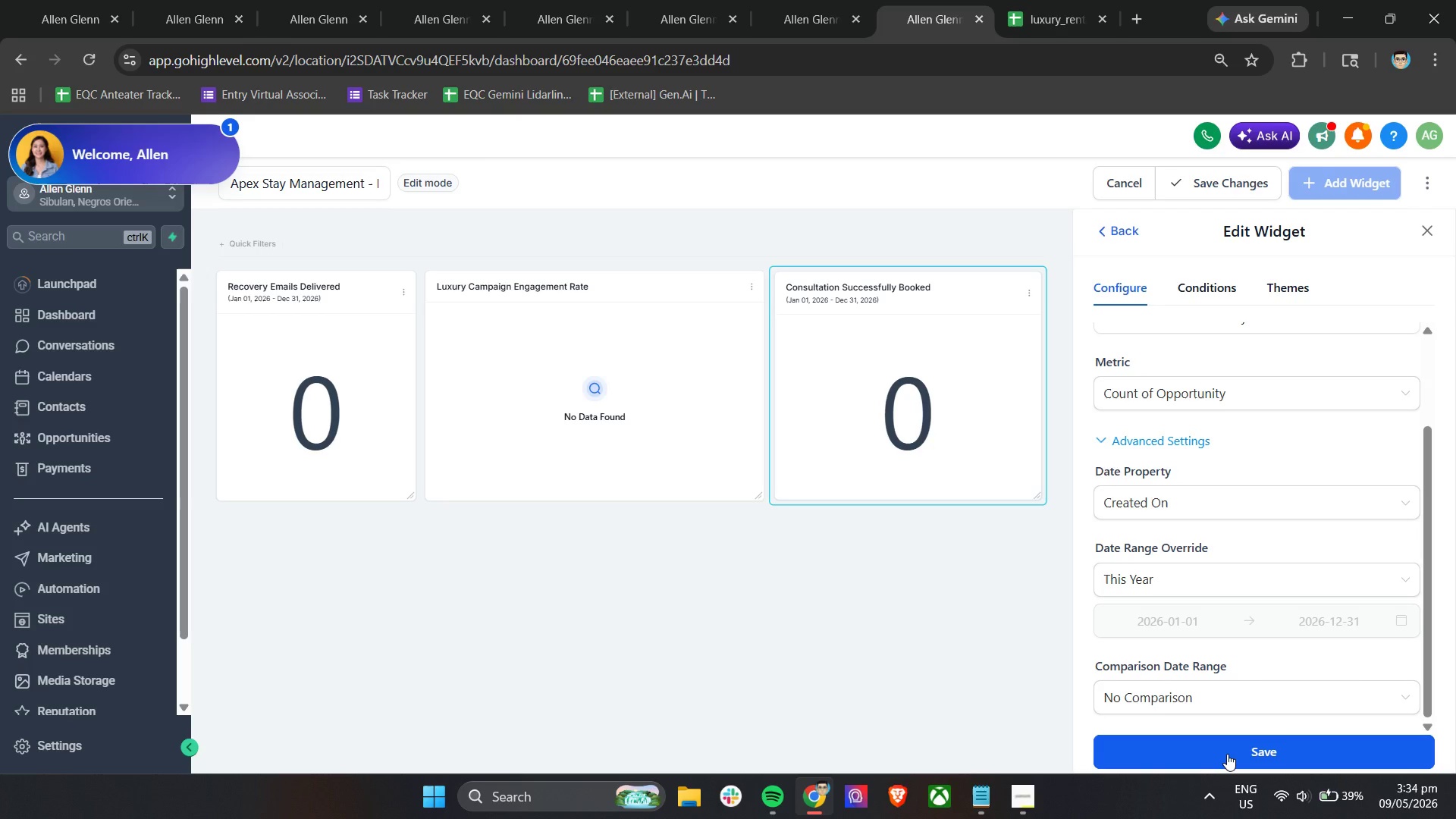 
wait(17.86)
 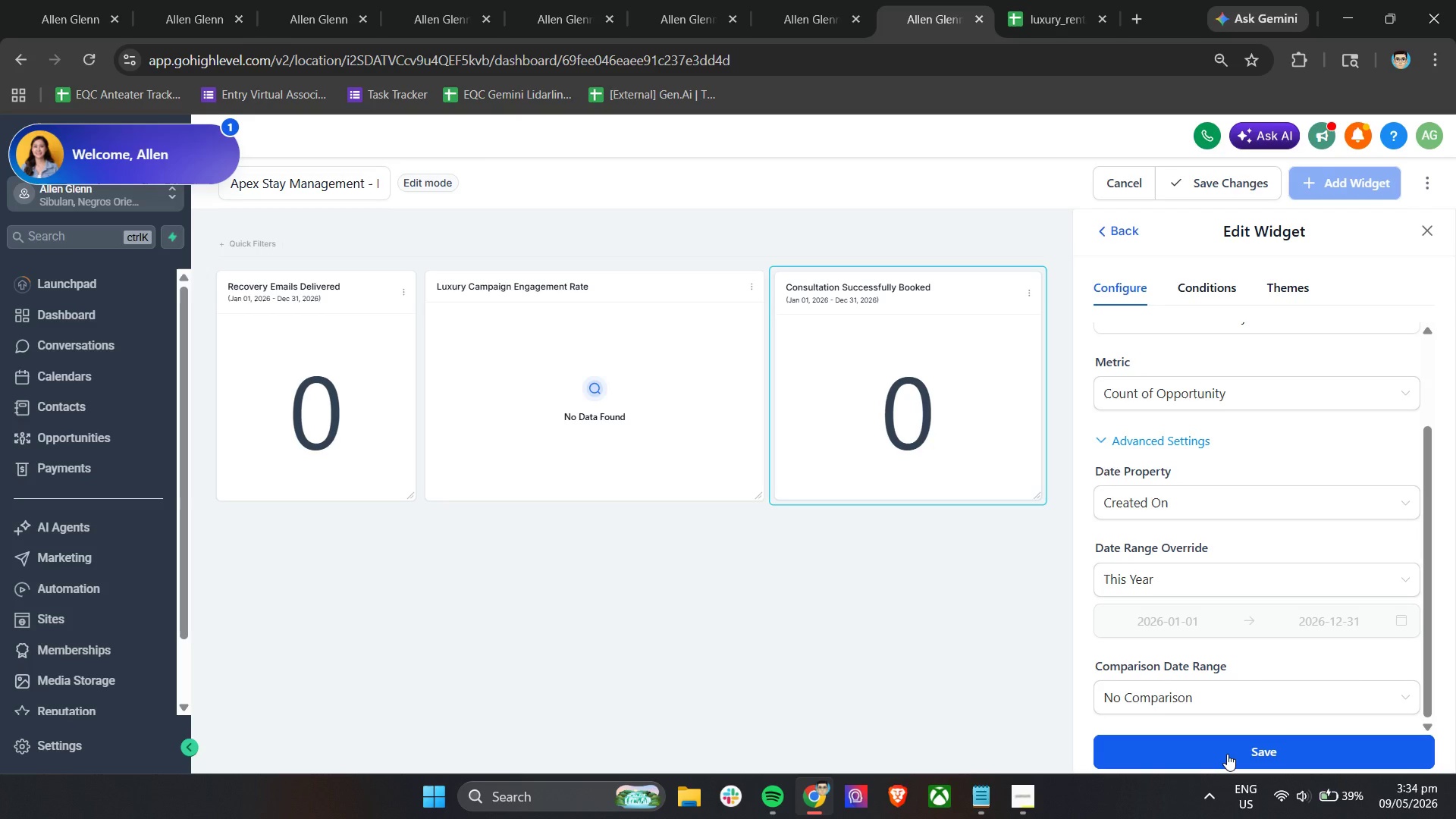 
left_click([1231, 199])
 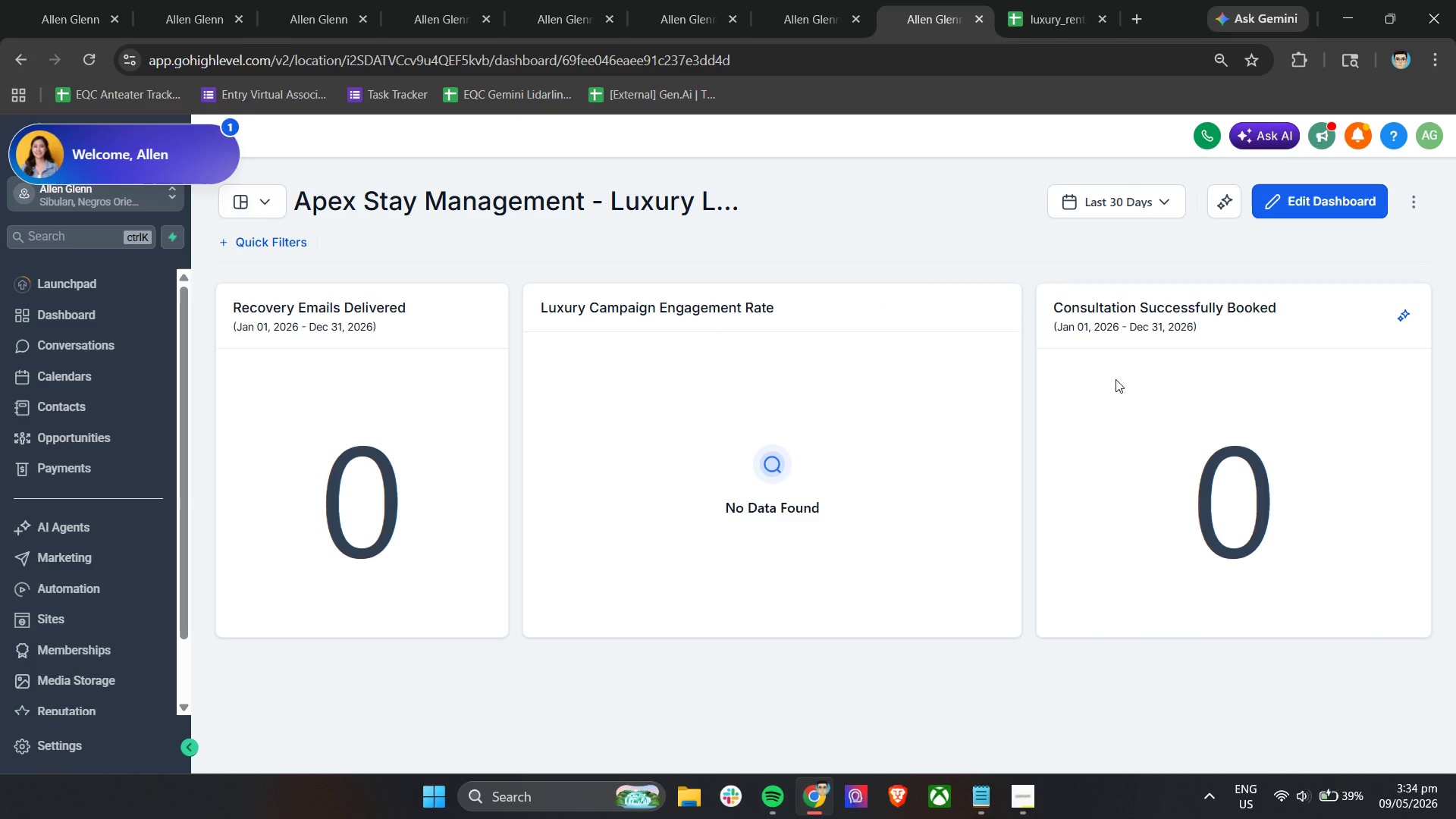 
wait(11.62)
 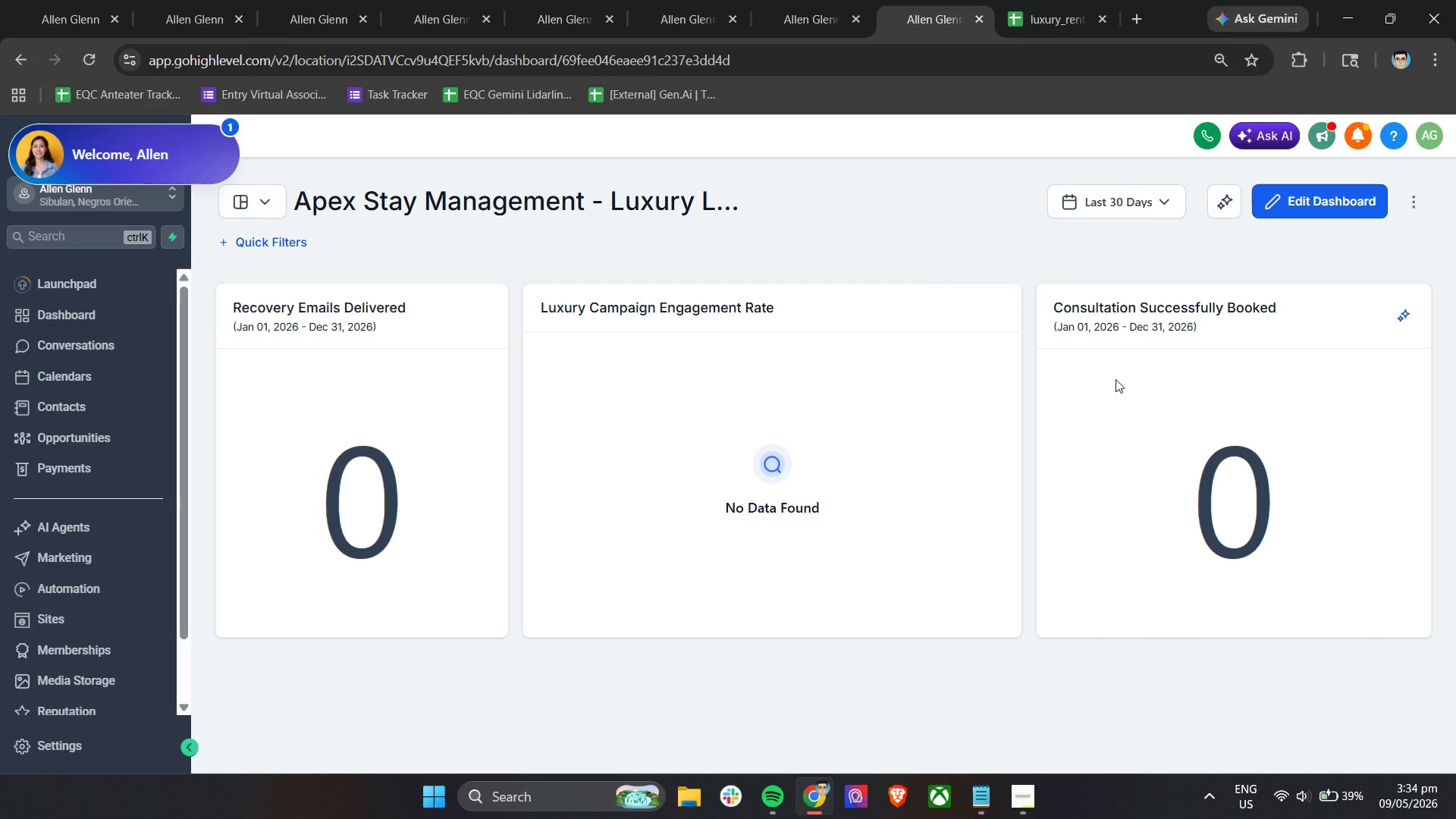 
left_click([1297, 193])
 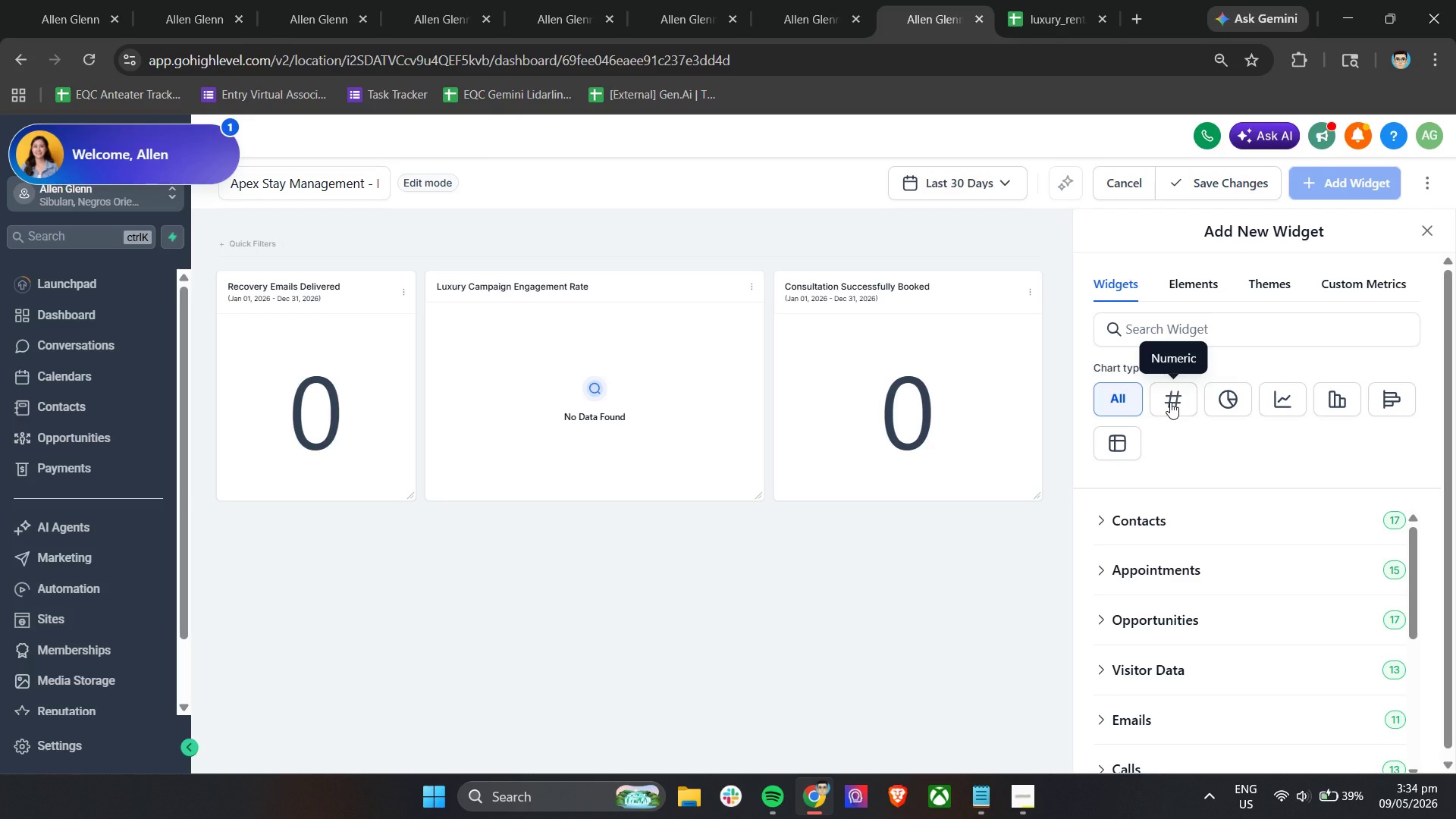 
wait(21.53)
 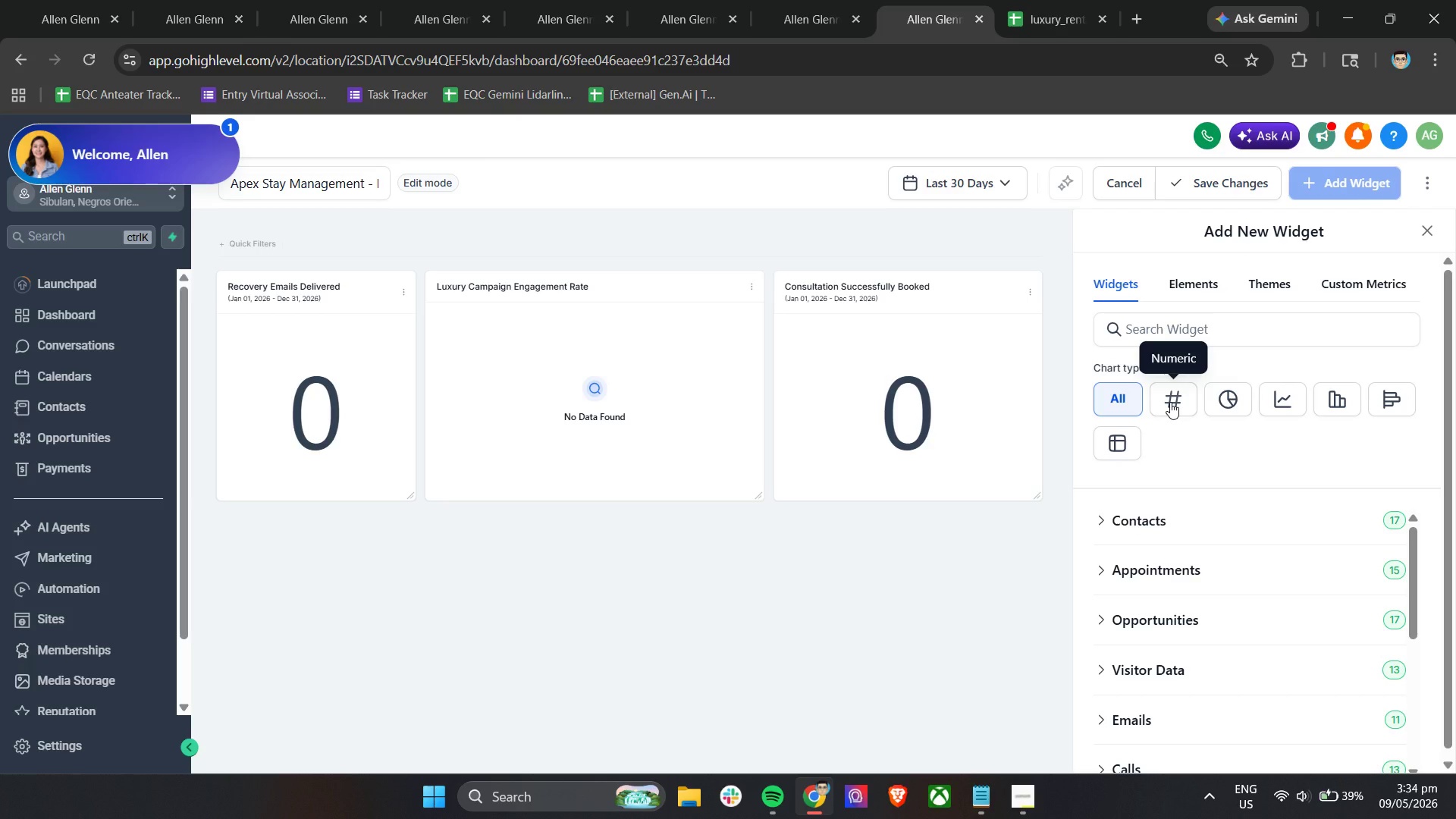 
left_click([1170, 402])
 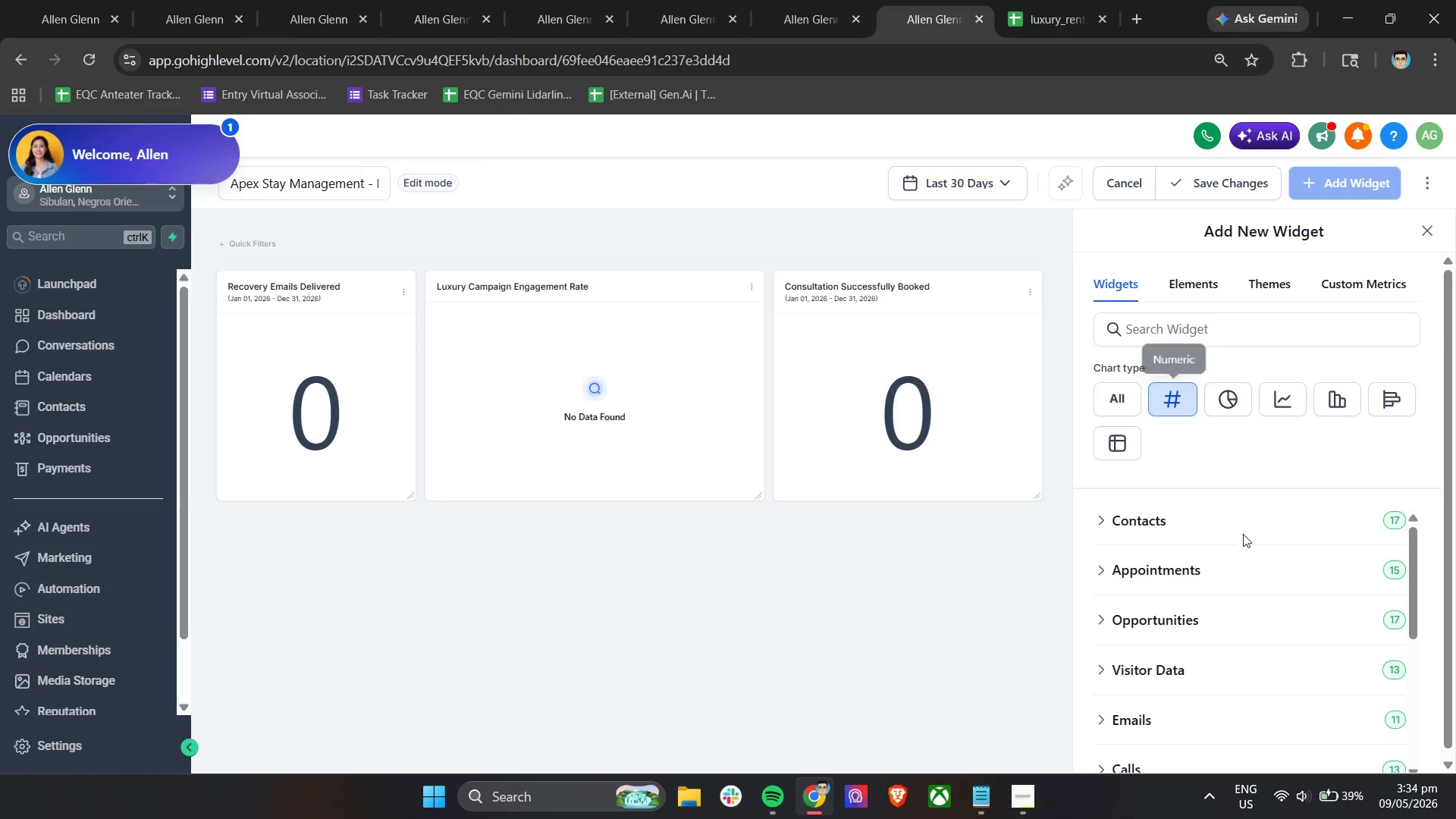 
scroll: coordinate [1324, 626], scroll_direction: down, amount: 13.0
 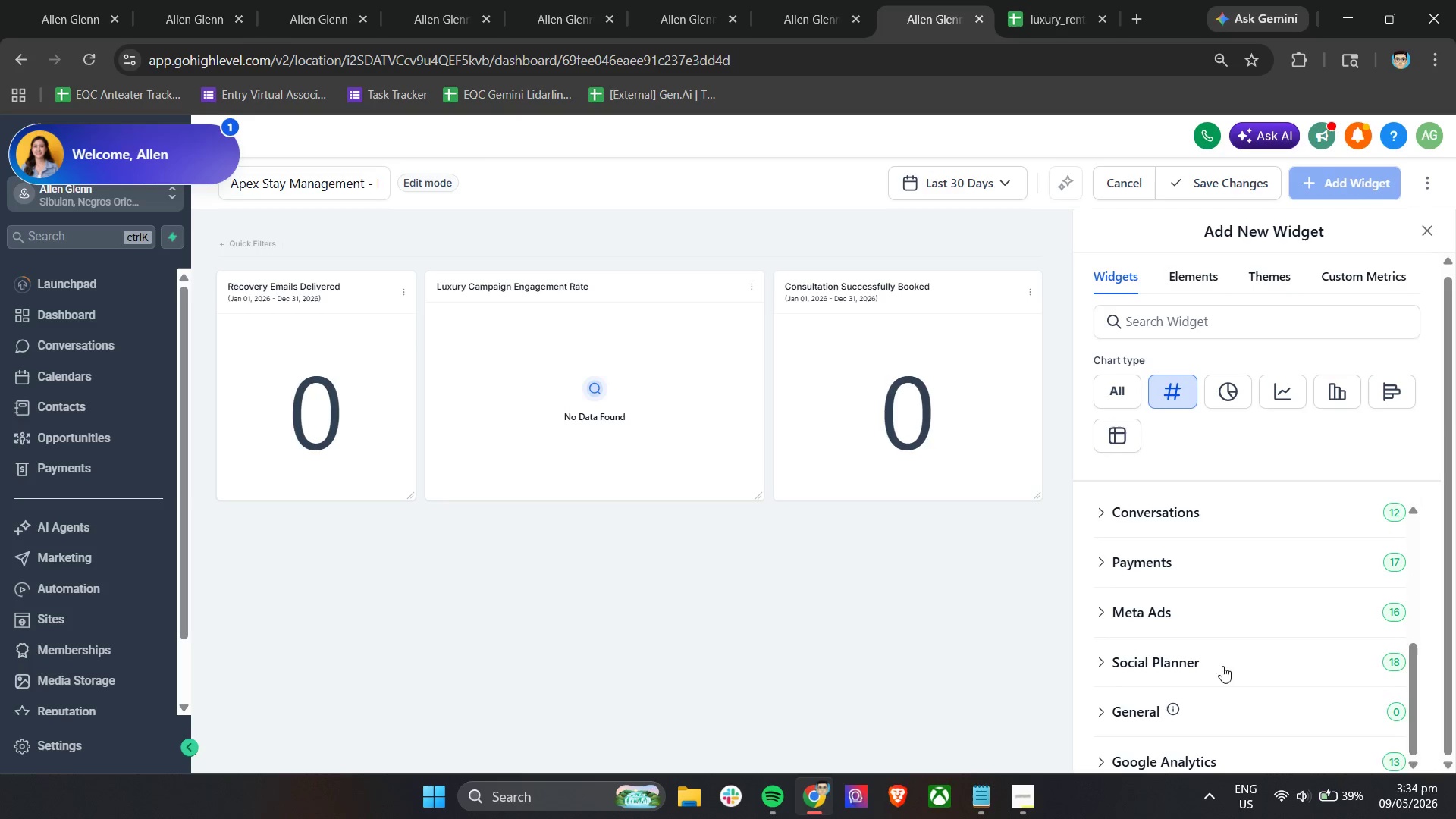 
scroll: coordinate [1129, 582], scroll_direction: up, amount: 5.0
 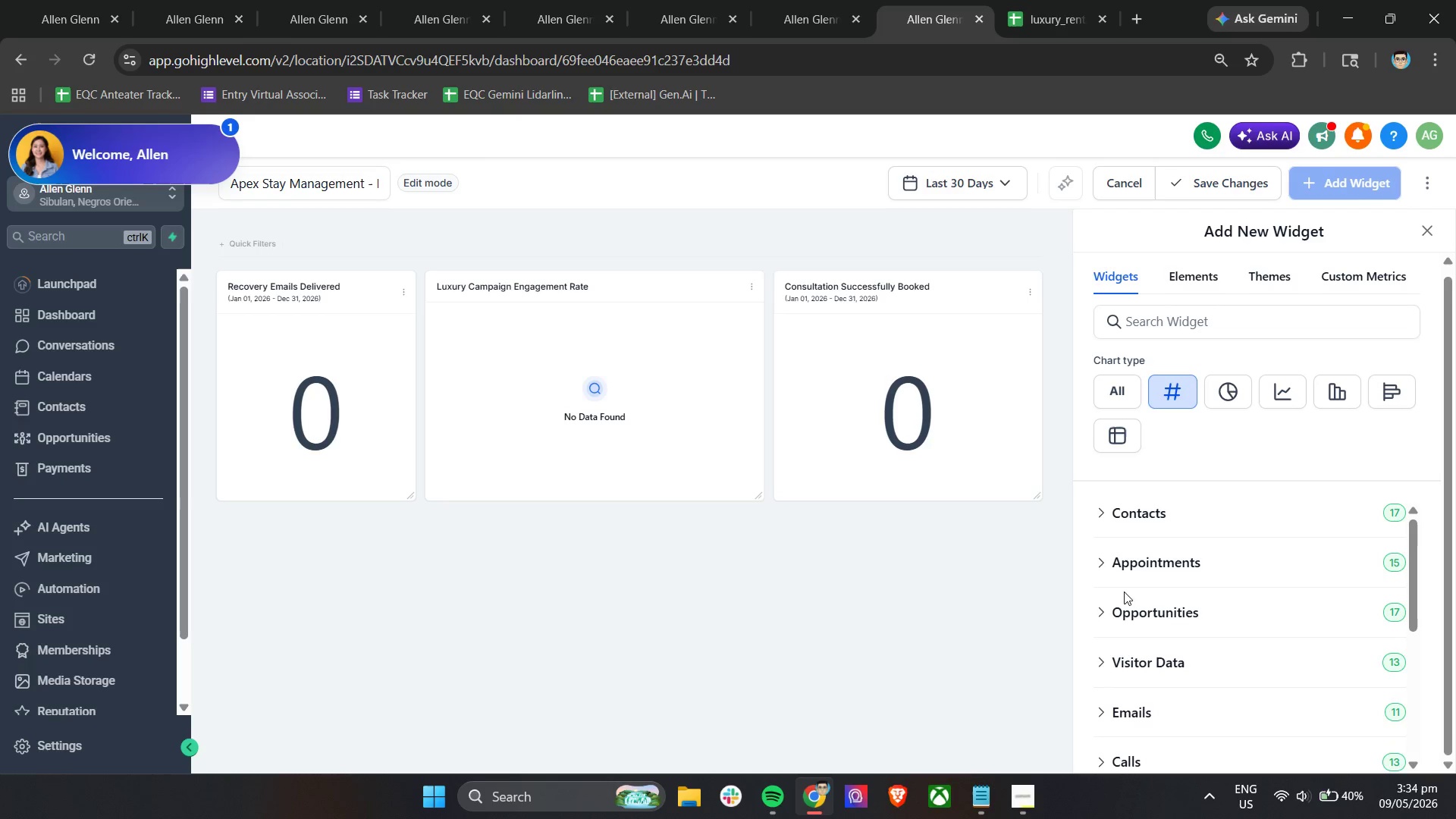 
left_click([1100, 563])
 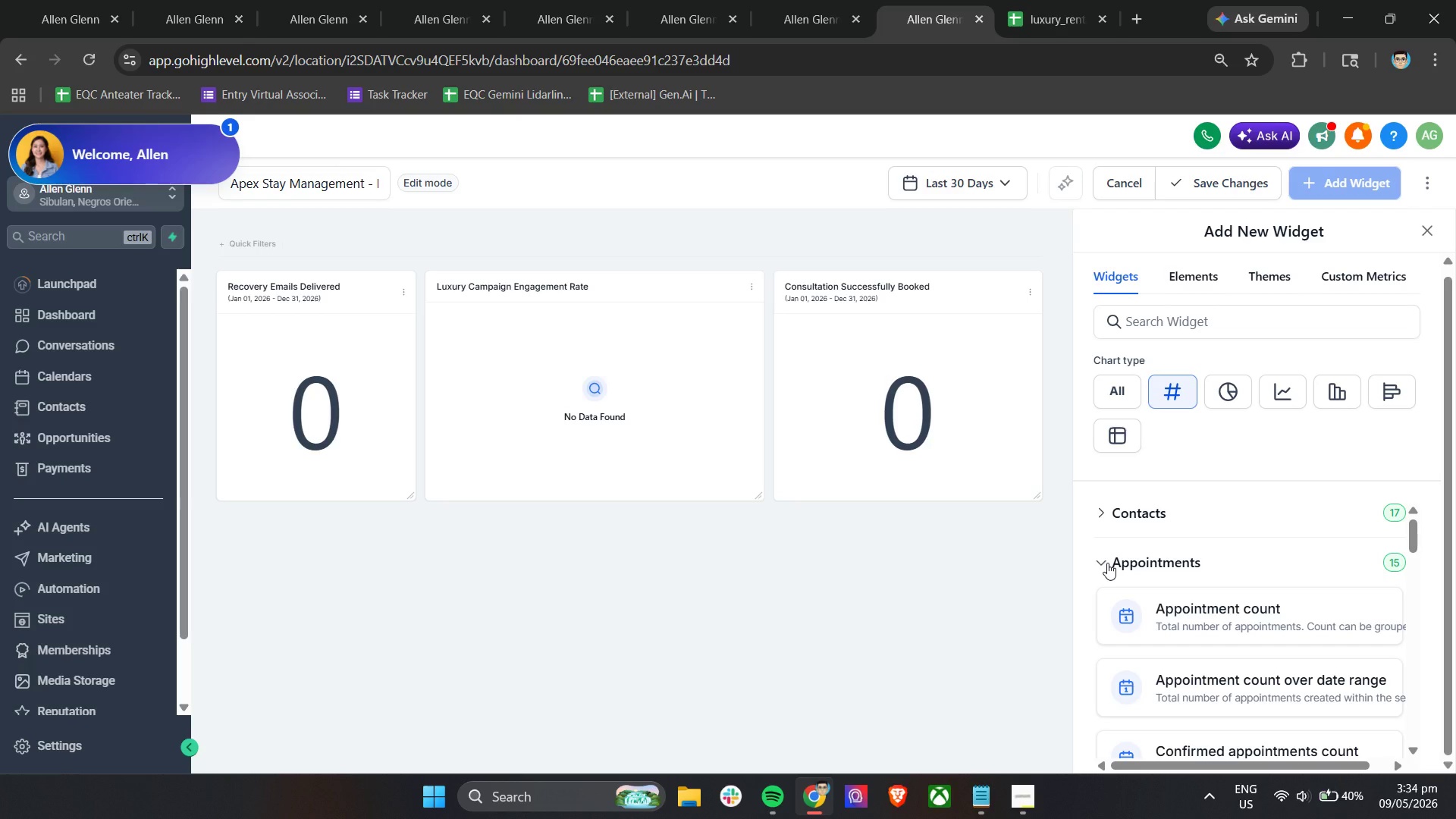 
scroll: coordinate [1107, 563], scroll_direction: down, amount: 1.0
 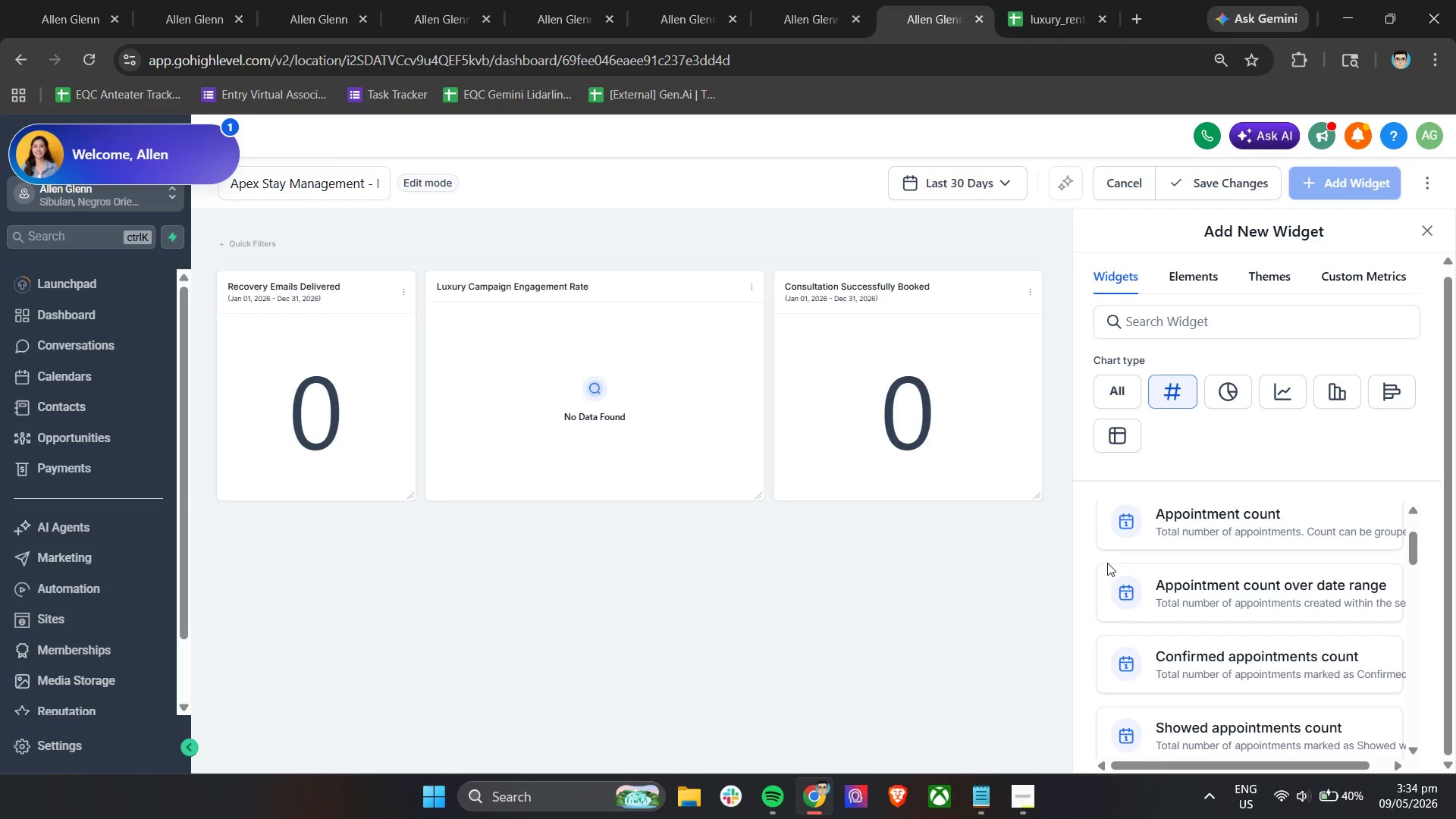 
scroll: coordinate [1107, 563], scroll_direction: up, amount: 1.0
 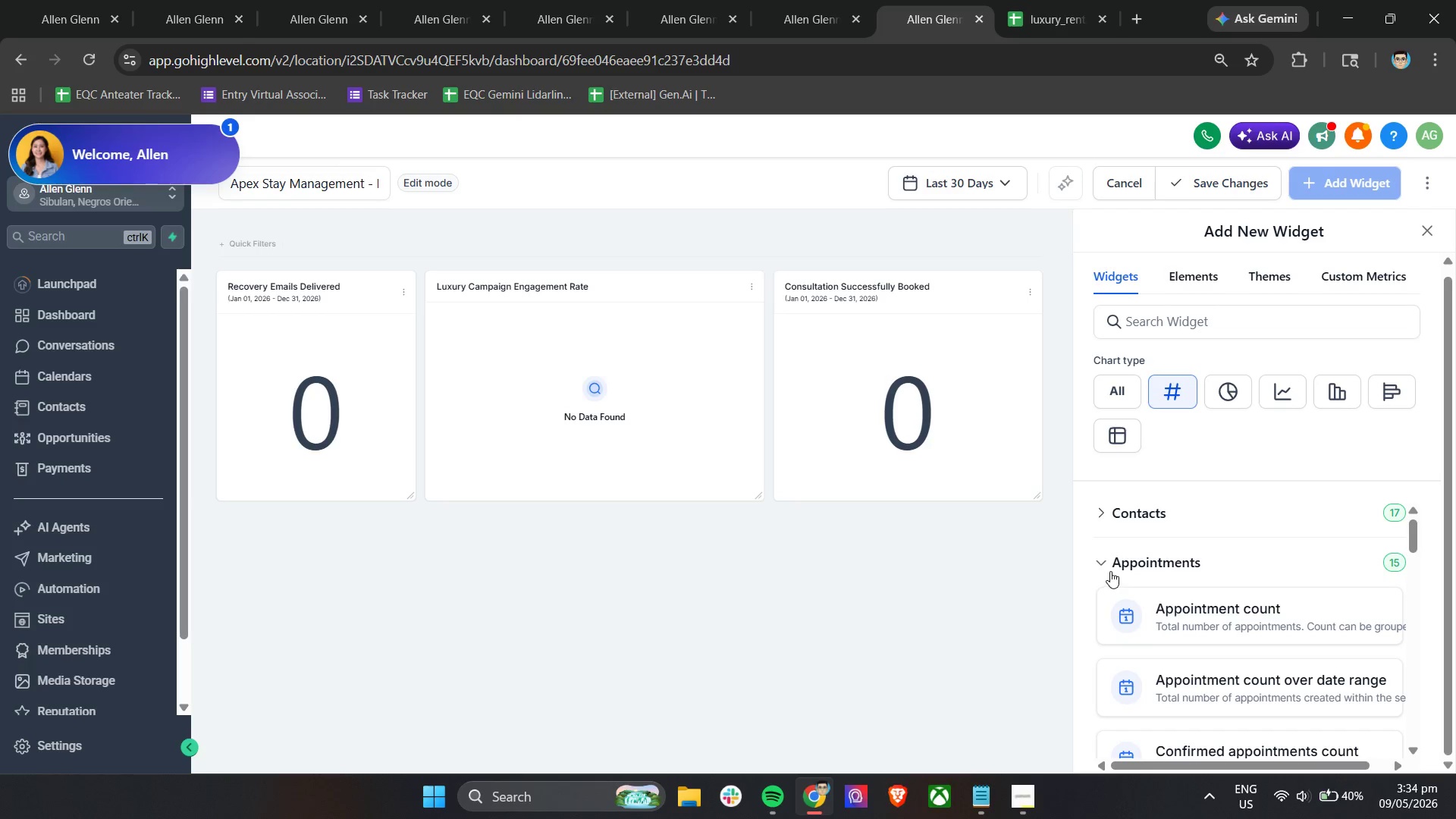 
left_click([1105, 566])
 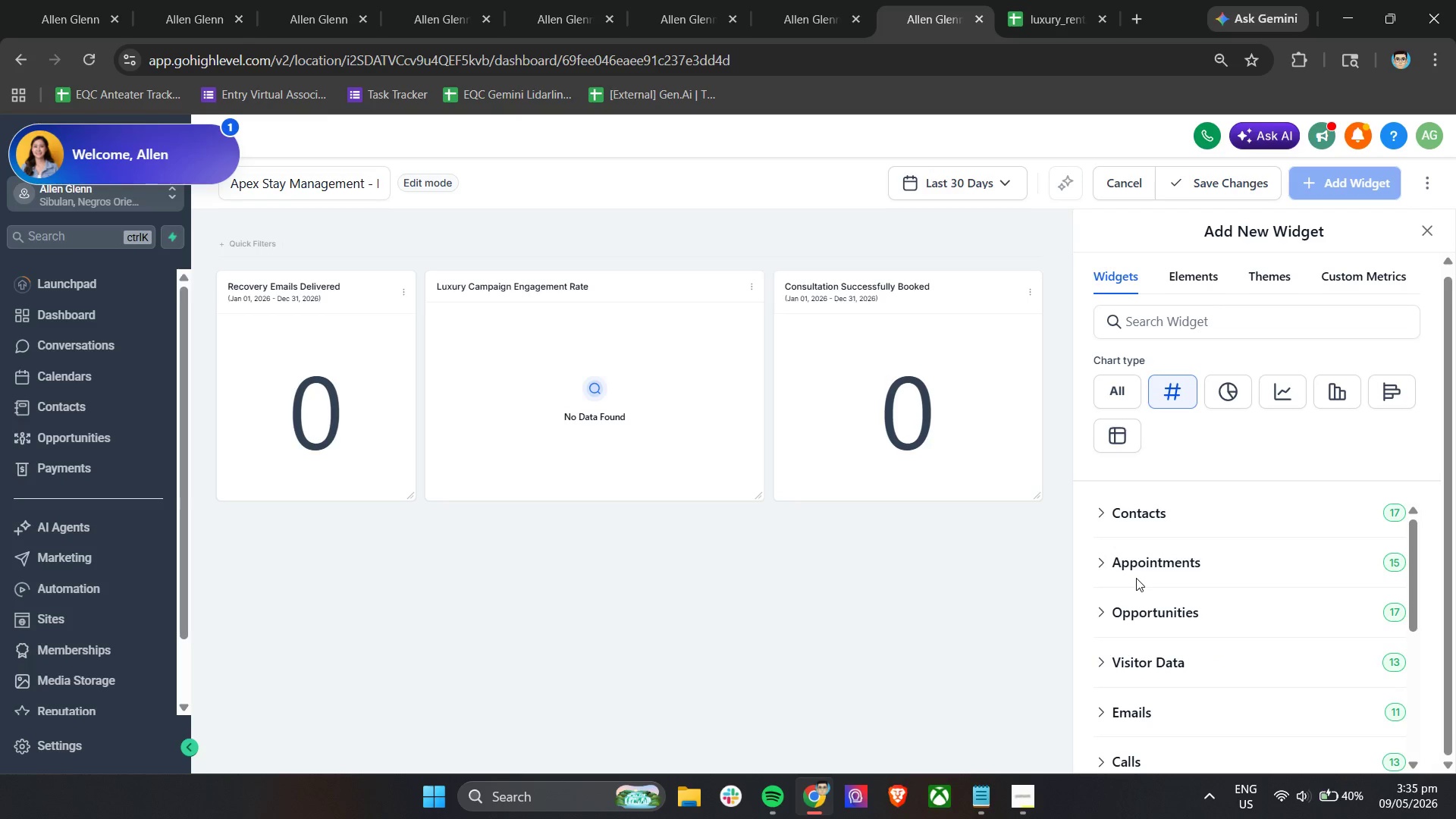 
scroll: coordinate [1109, 626], scroll_direction: down, amount: 4.0
 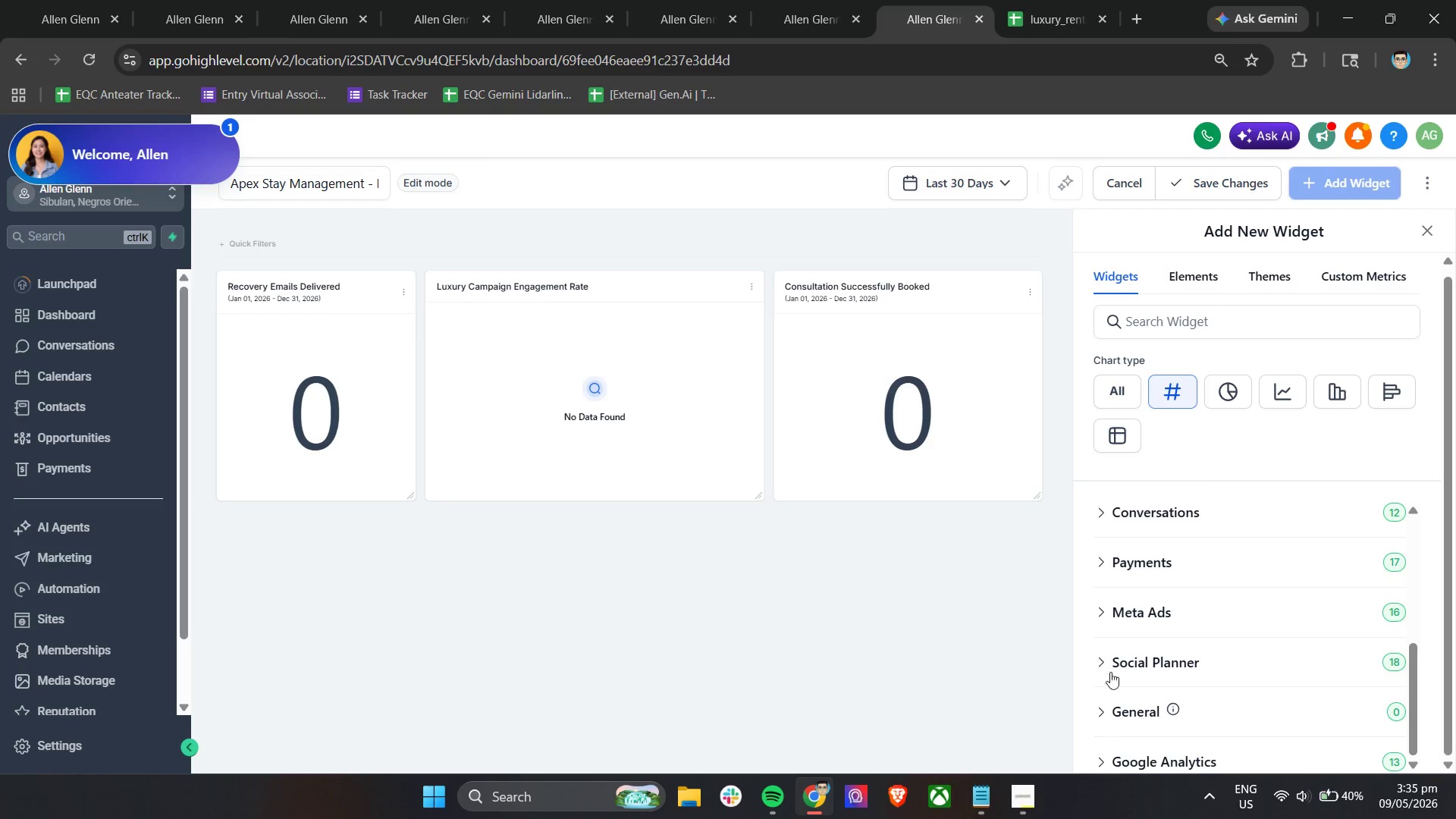 
left_click([1100, 710])
 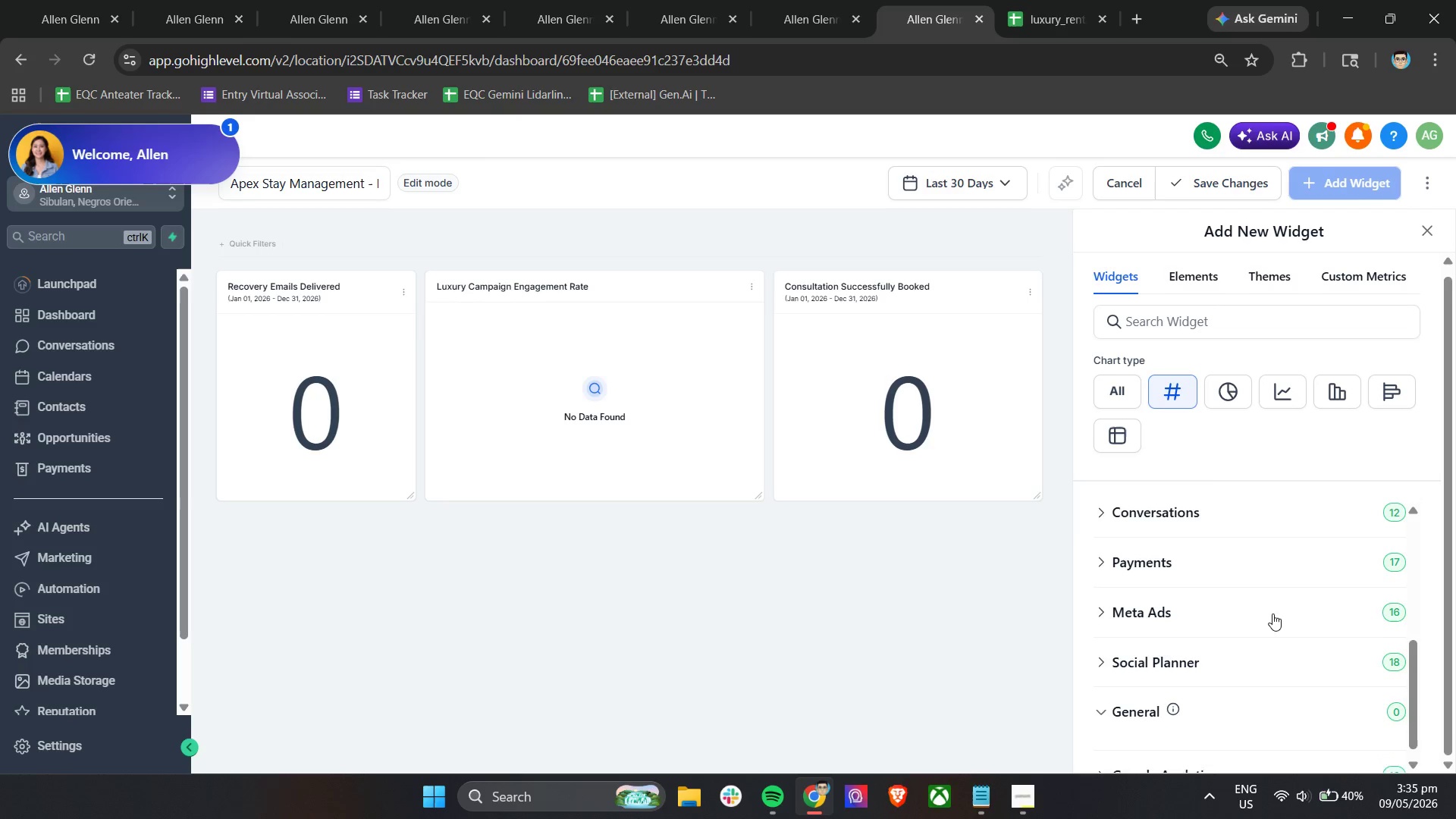 
scroll: coordinate [1289, 661], scroll_direction: down, amount: 21.0
 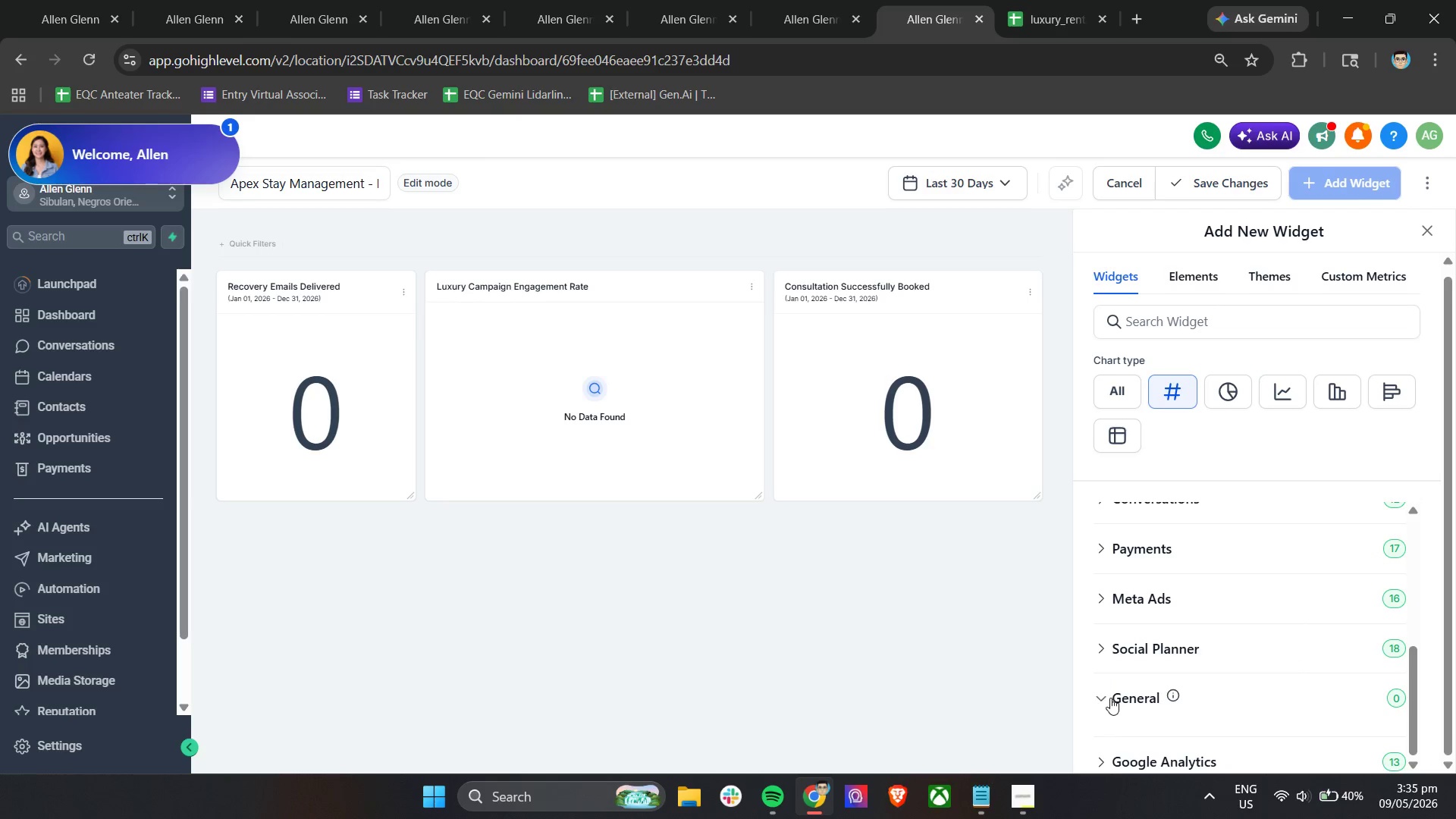 
double_click([1110, 698])
 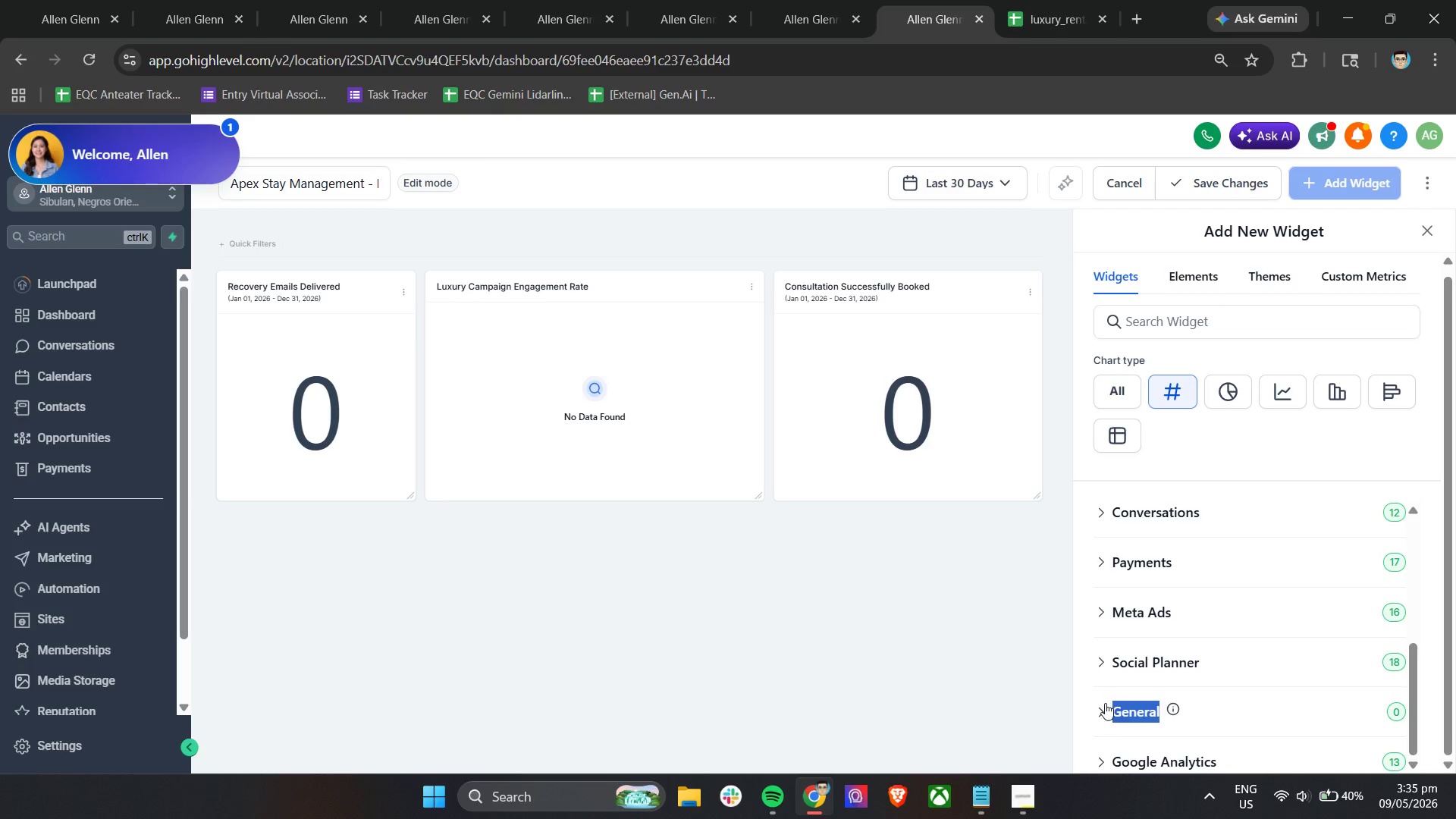 
left_click([1103, 706])
 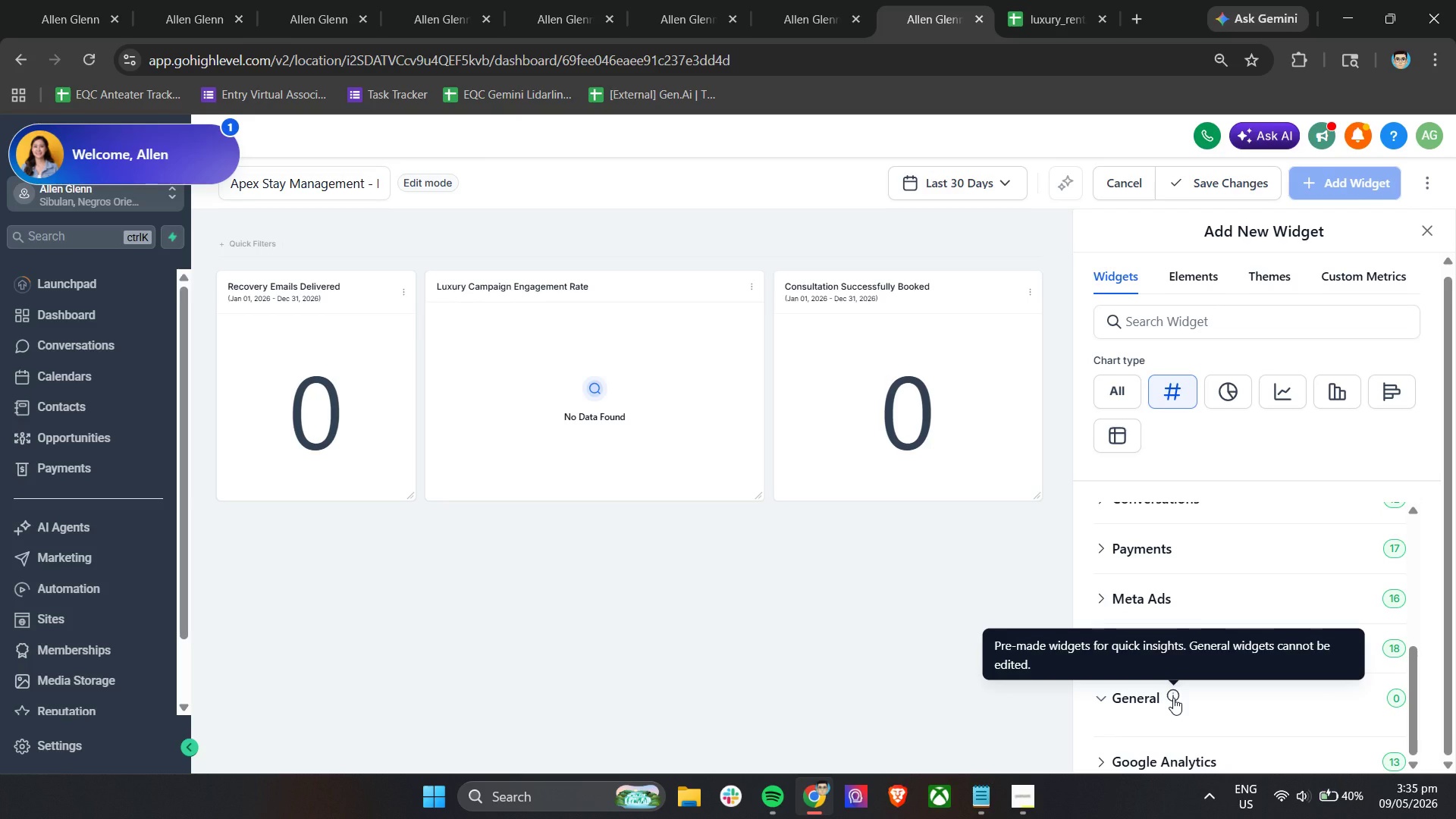 
left_click([1173, 698])
 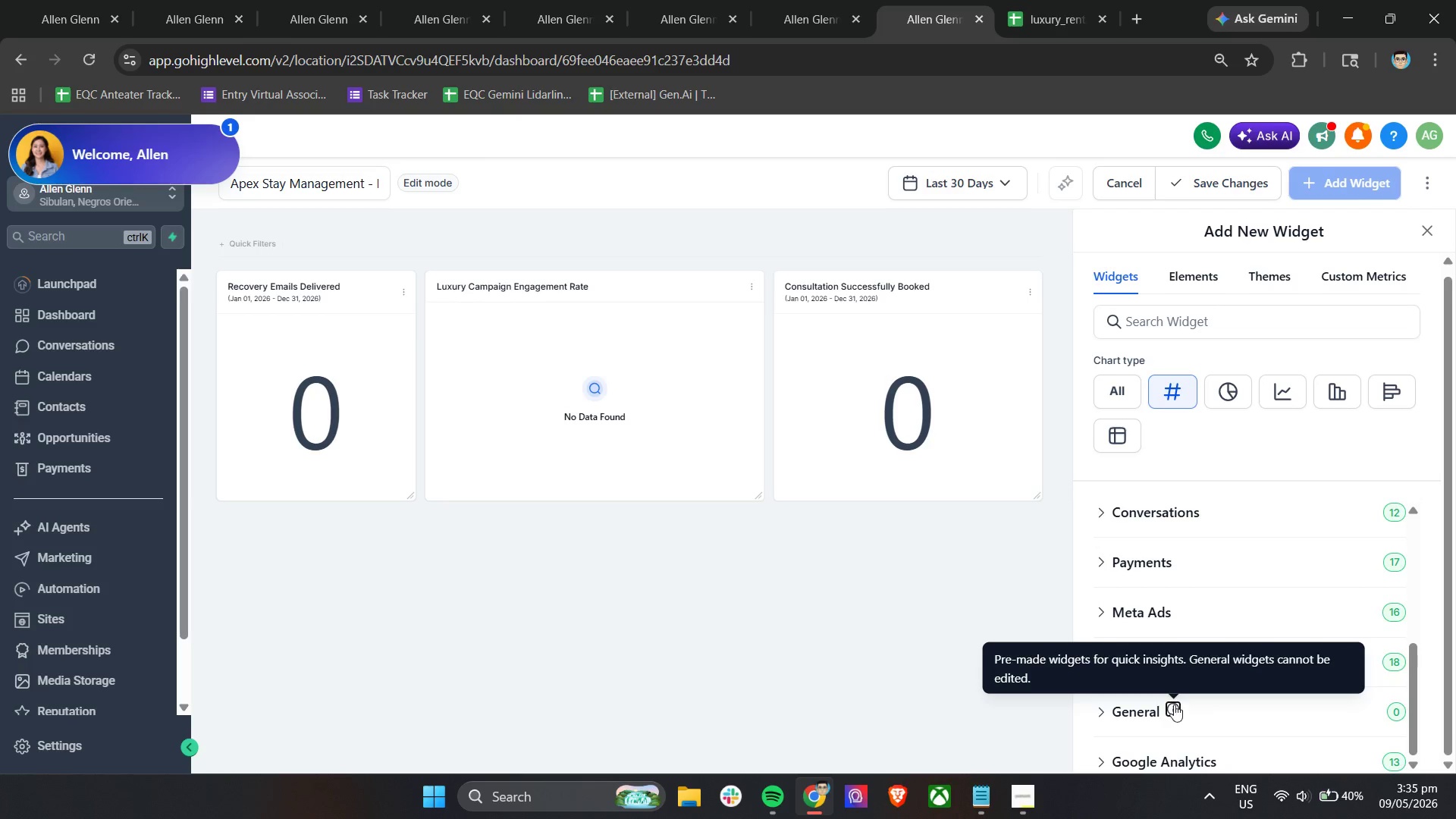 
left_click([1175, 715])
 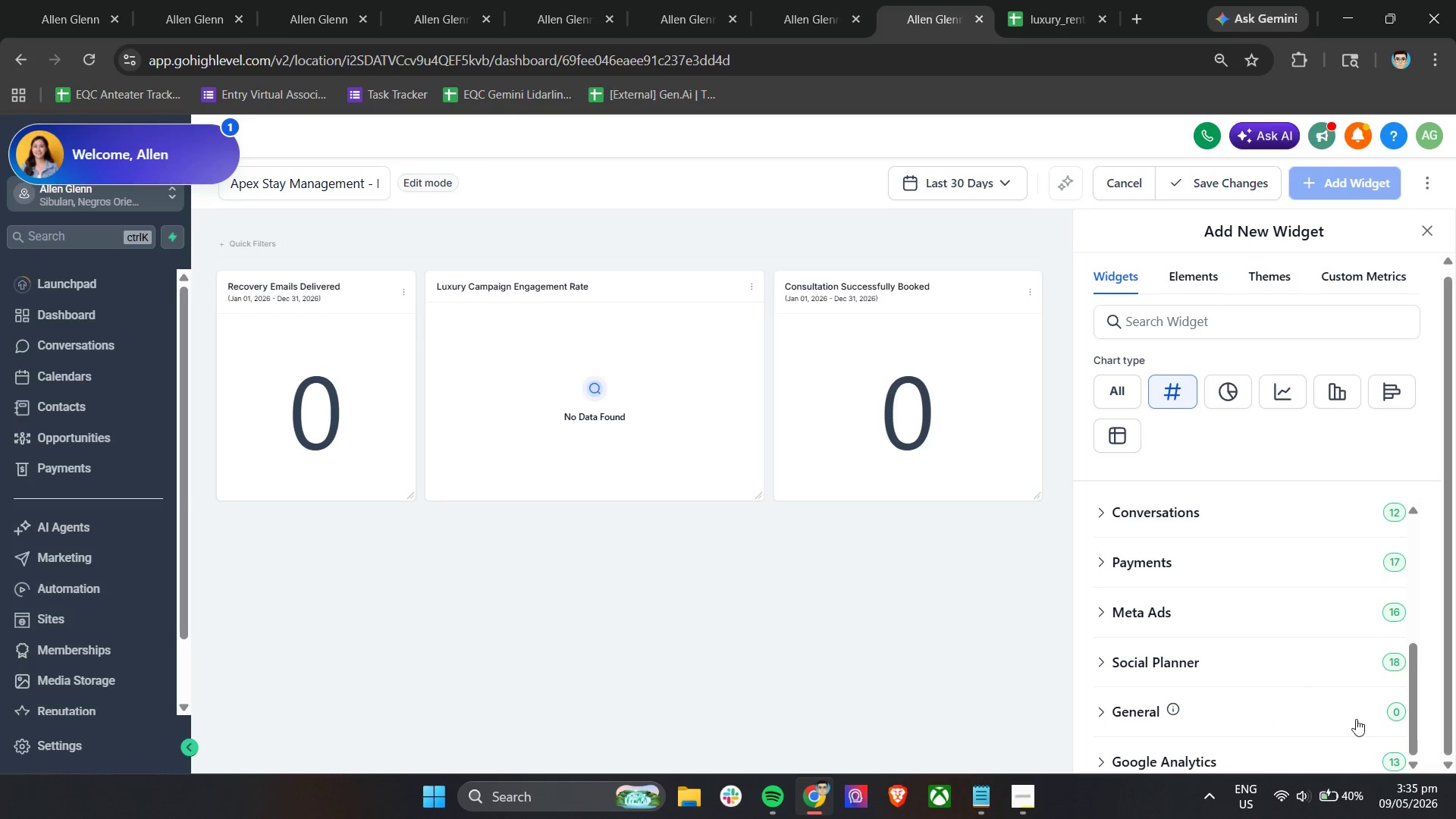 
left_click([821, 522])
 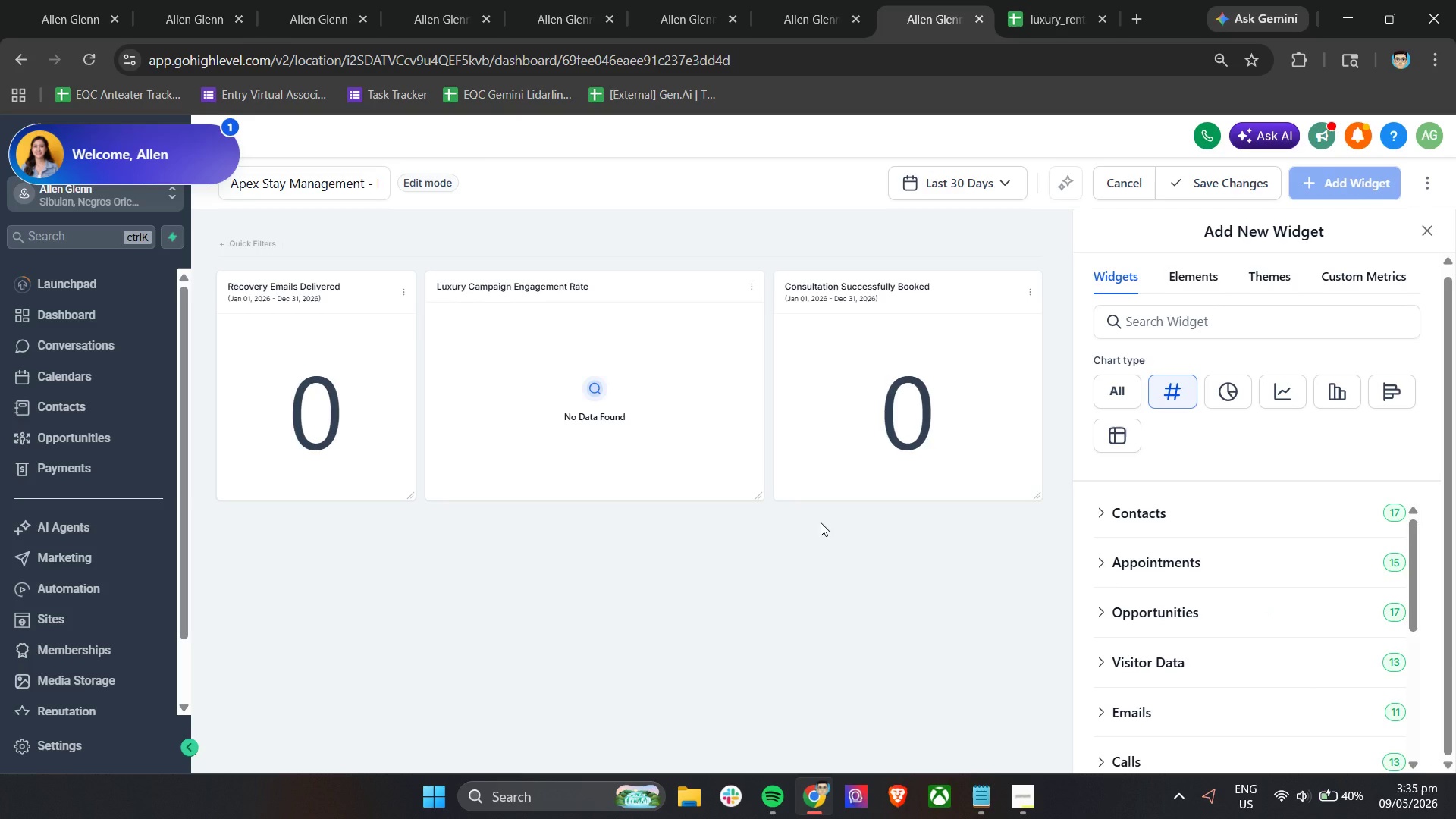 
scroll: coordinate [1266, 600], scroll_direction: up, amount: 7.0
 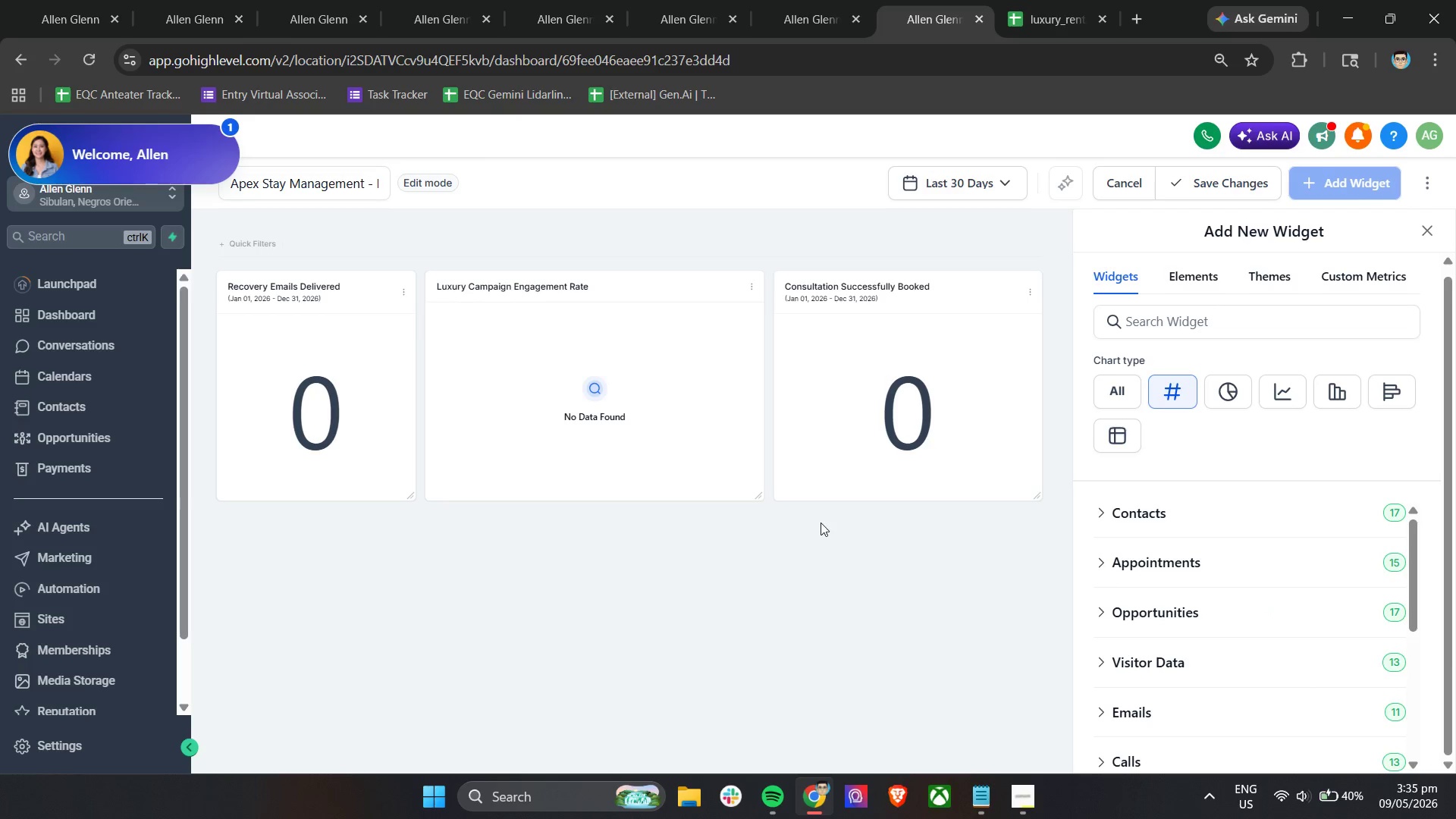 
wait(9.13)
 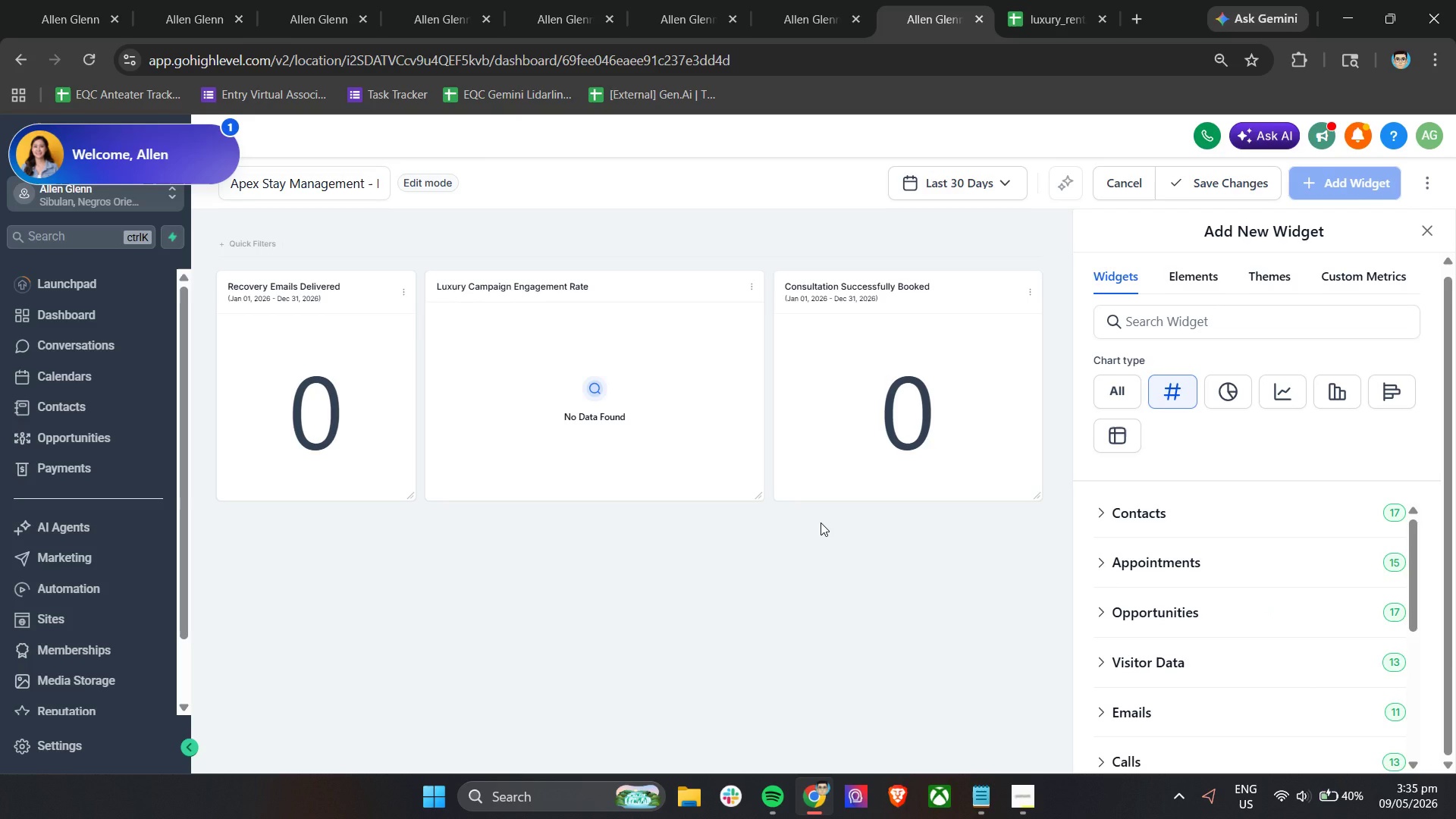 
scroll: coordinate [1285, 675], scroll_direction: down, amount: 10.0
 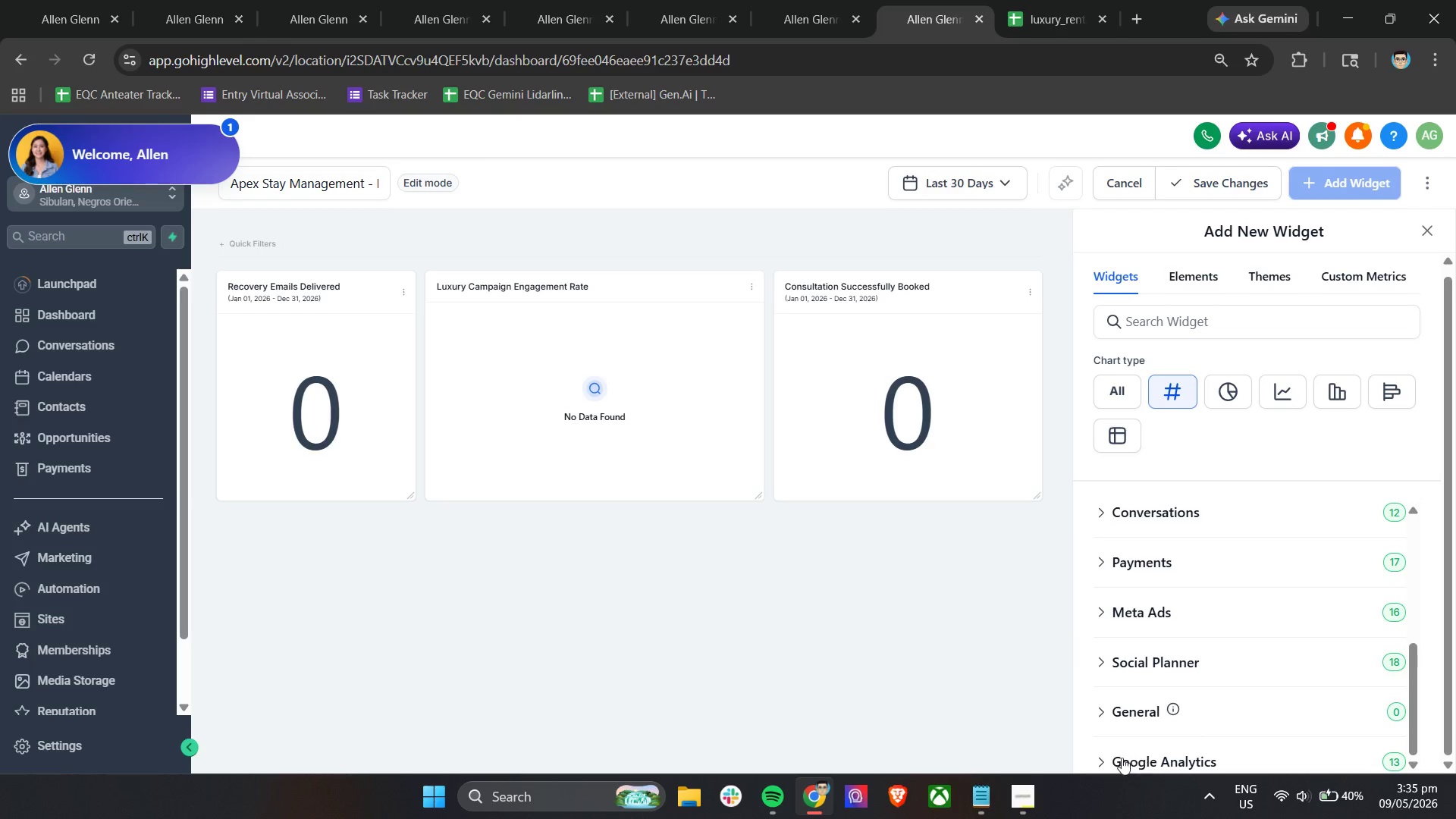 
left_click([1108, 758])
 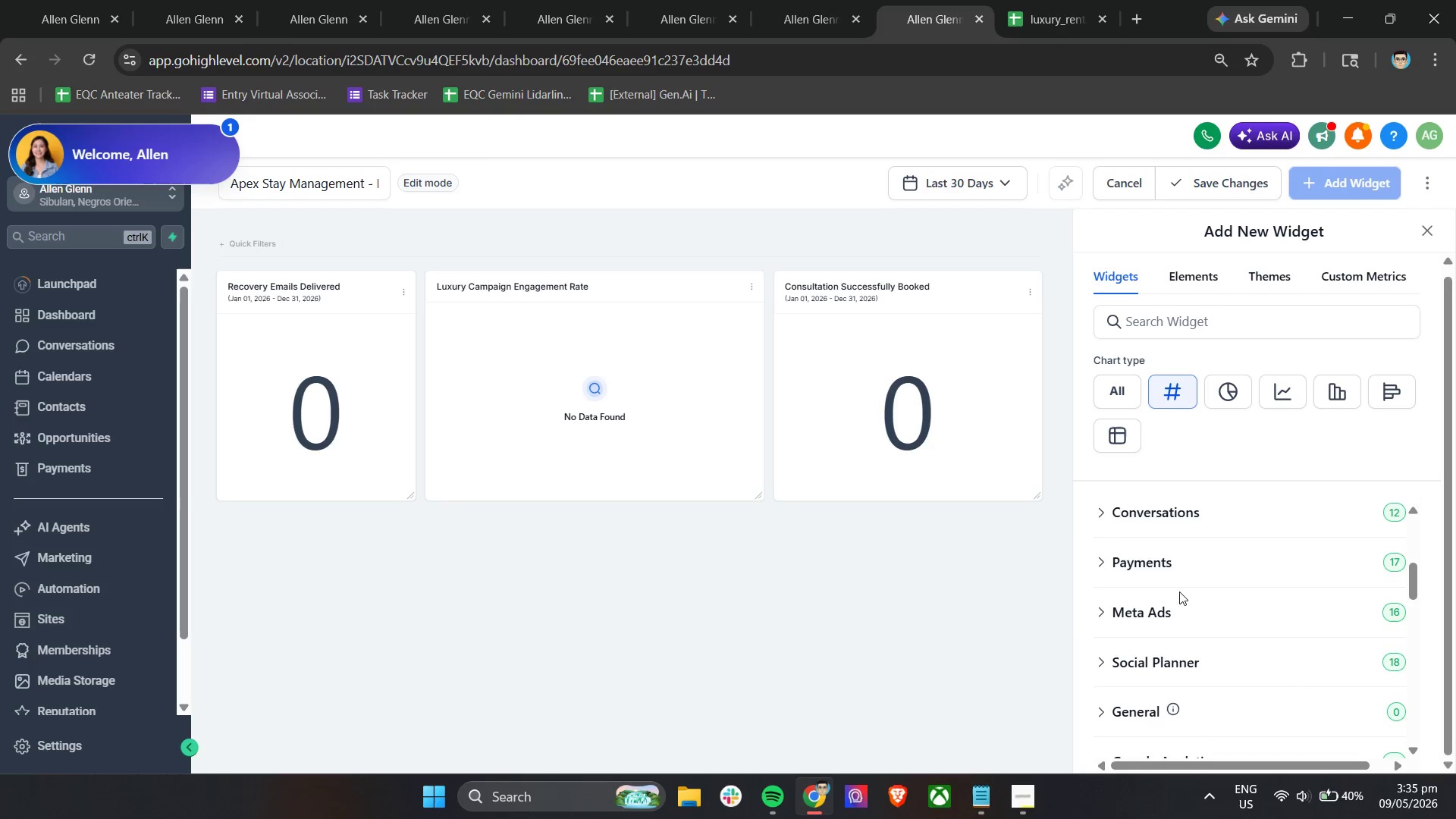 
scroll: coordinate [1194, 581], scroll_direction: down, amount: 4.0
 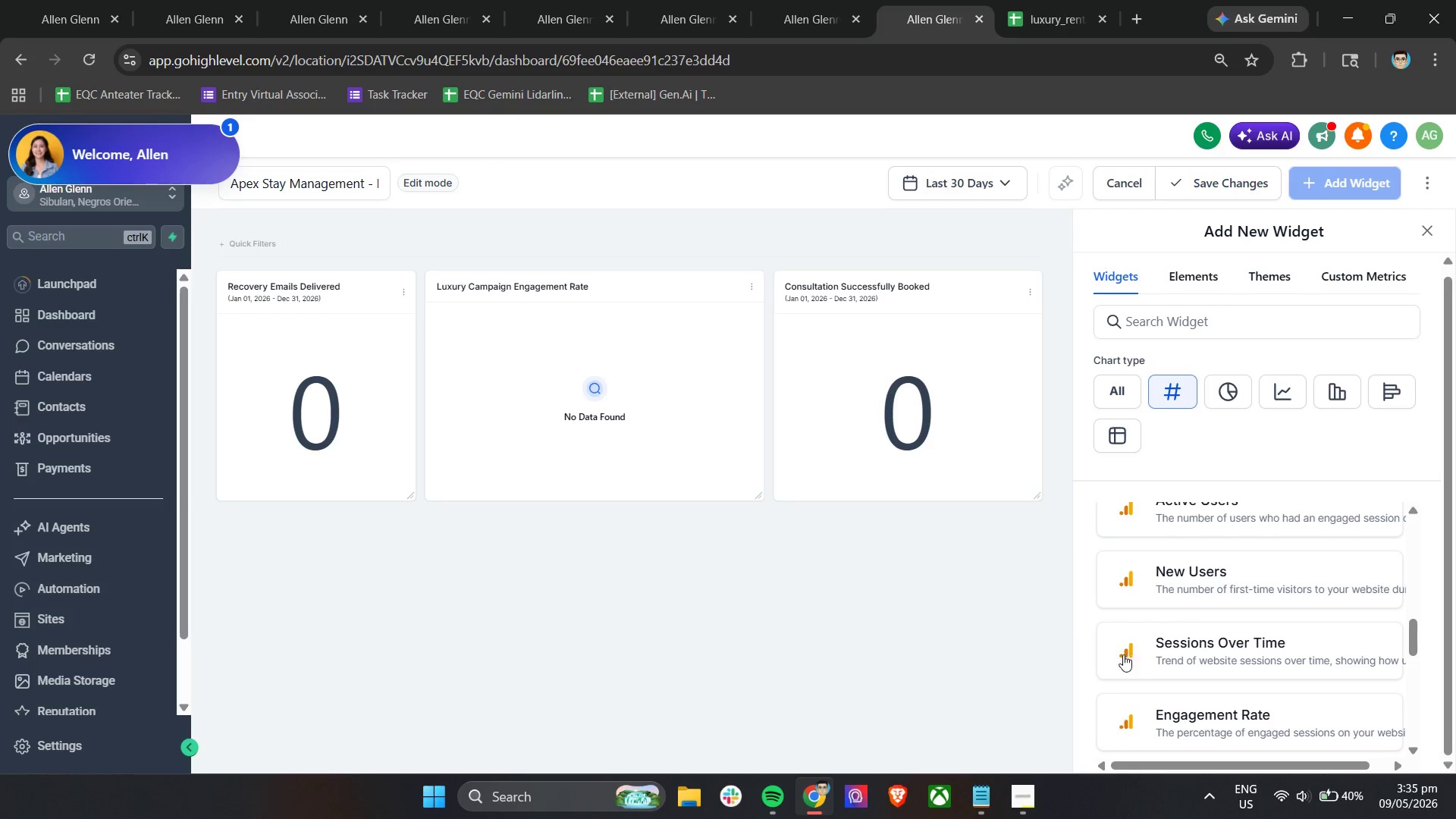 
scroll: coordinate [1163, 665], scroll_direction: up, amount: 2.0
 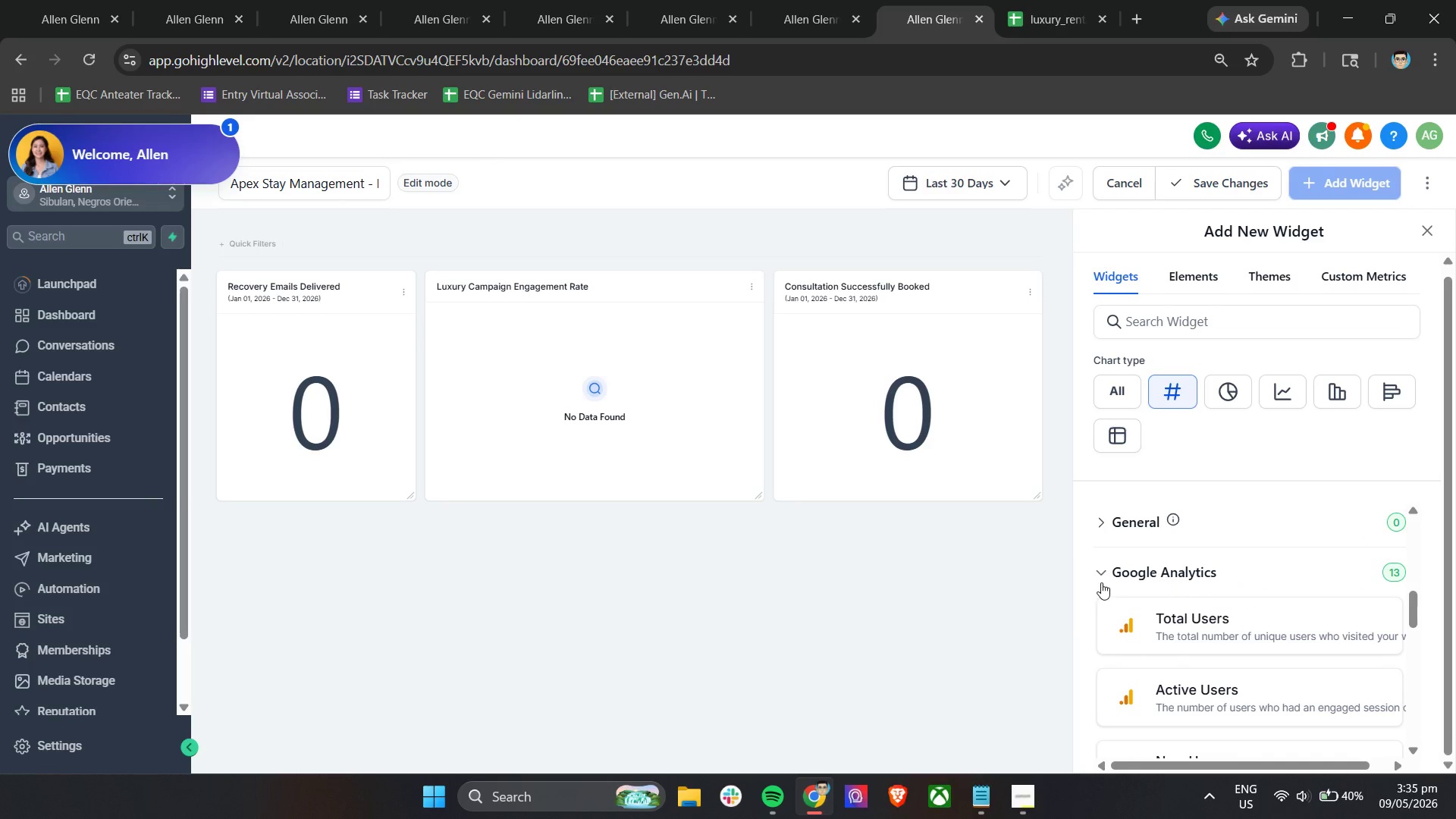 
left_click([1101, 570])
 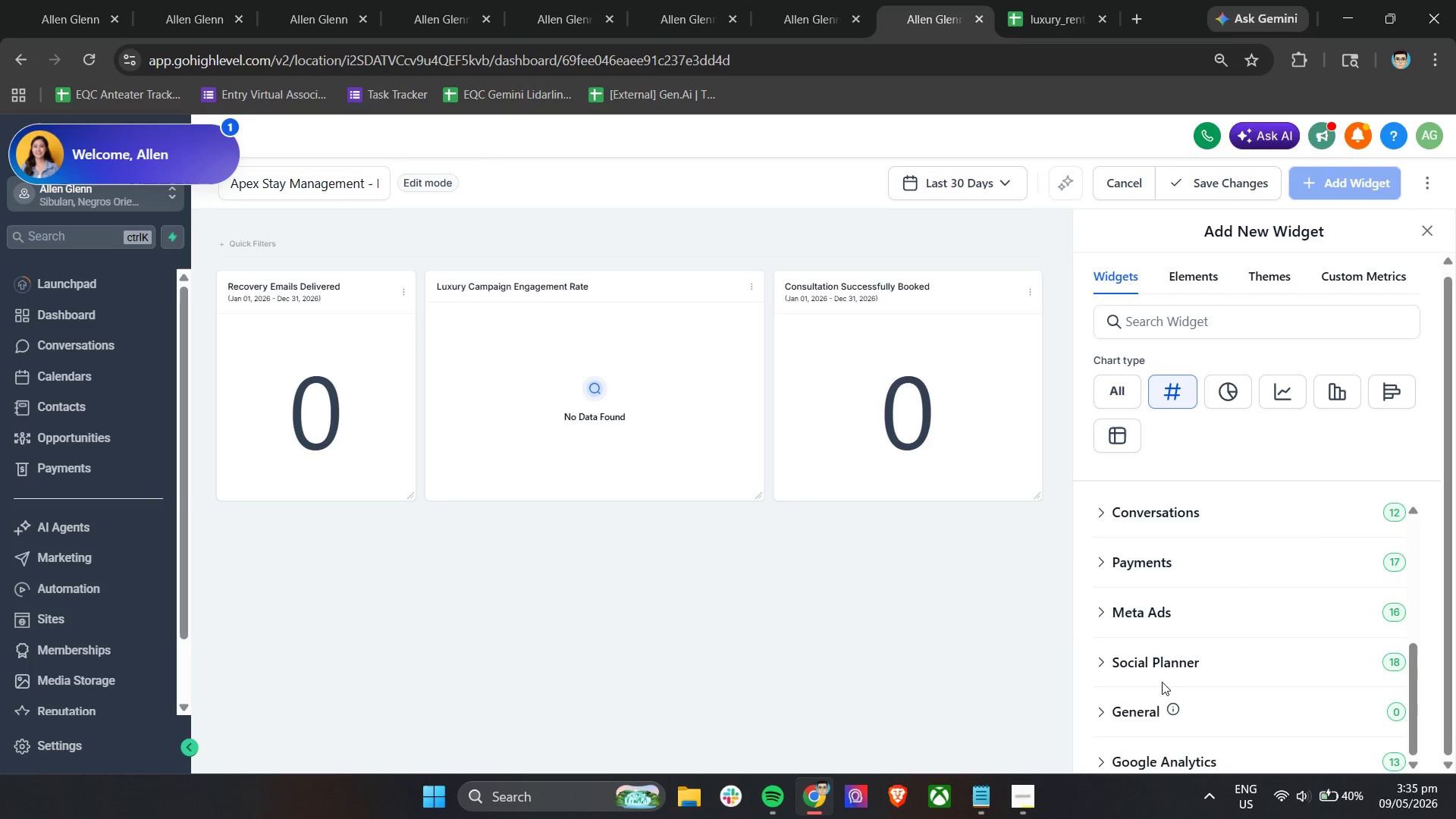 
scroll: coordinate [1189, 671], scroll_direction: up, amount: 7.0
 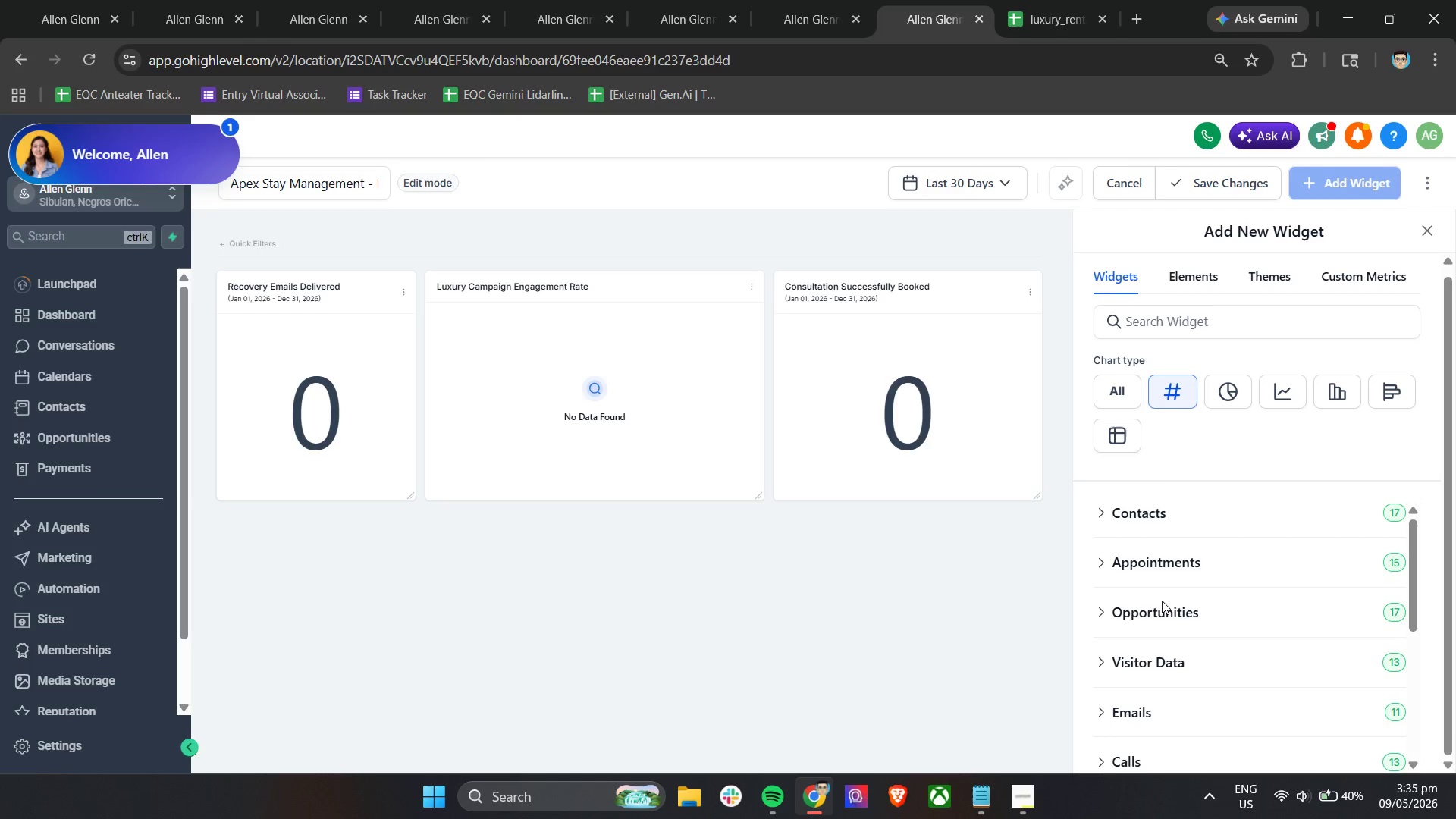 
left_click([1101, 663])
 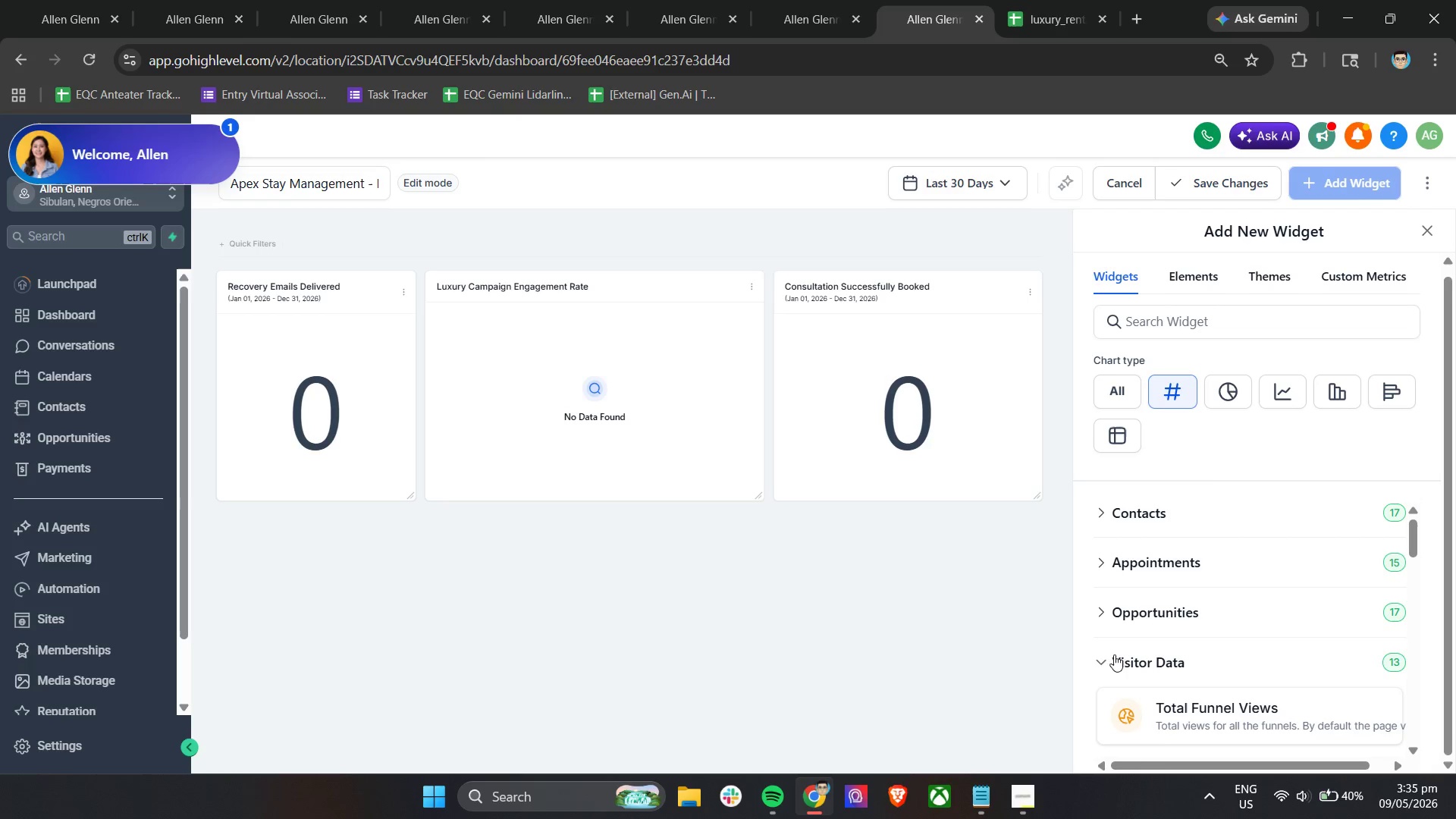 
scroll: coordinate [1139, 618], scroll_direction: down, amount: 6.0
 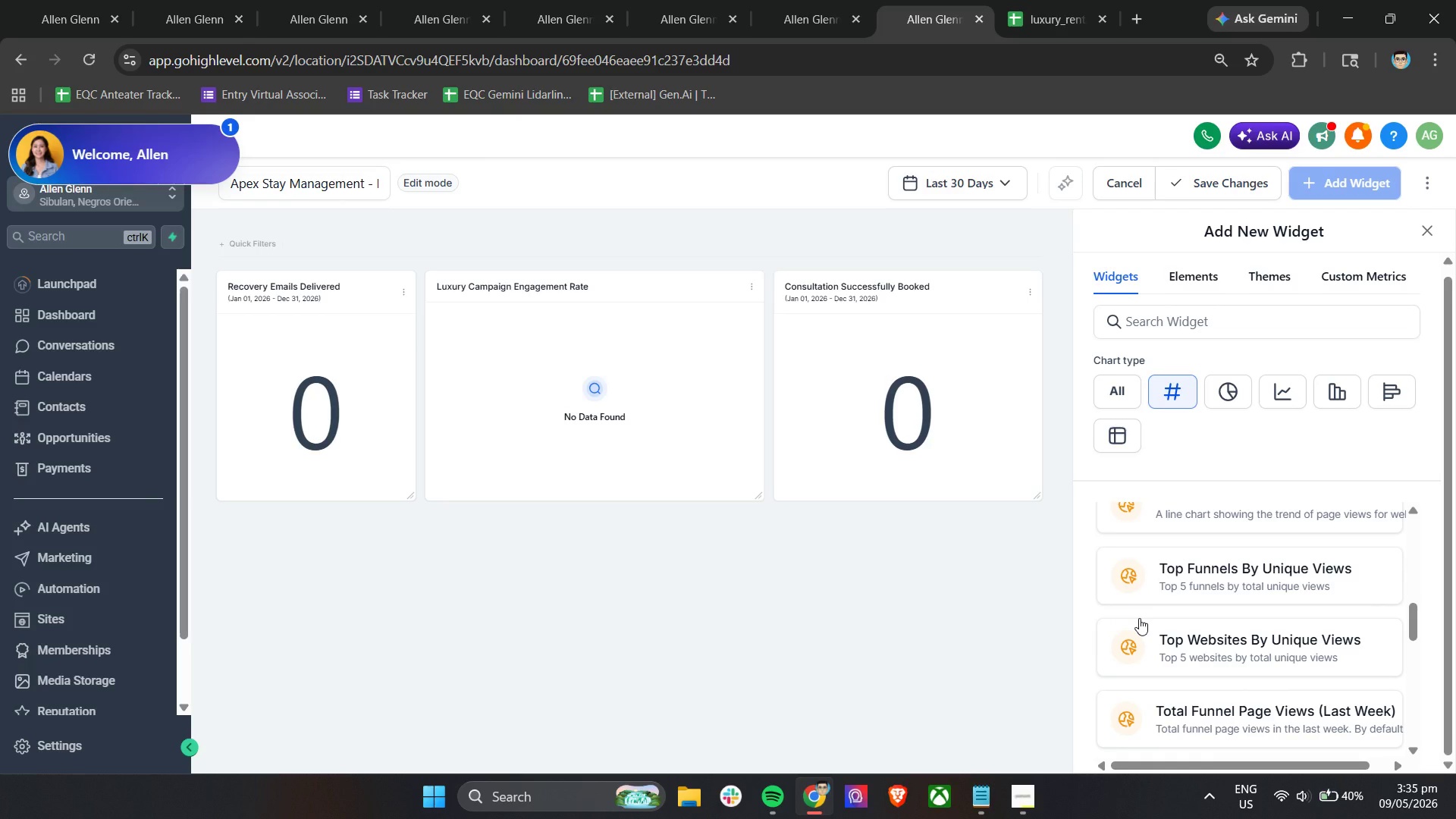 
scroll: coordinate [1139, 618], scroll_direction: up, amount: 7.0
 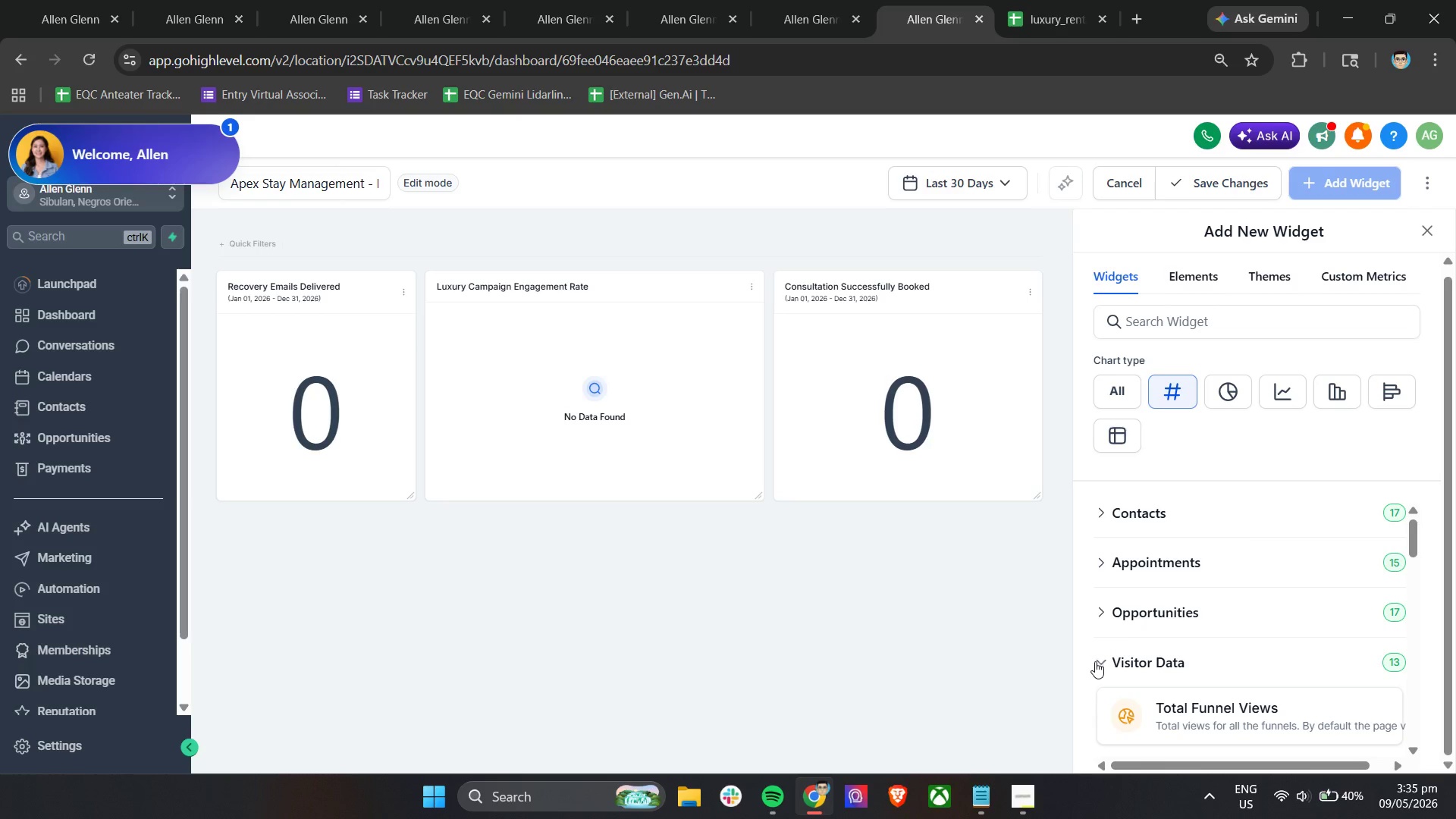 
left_click([1099, 662])
 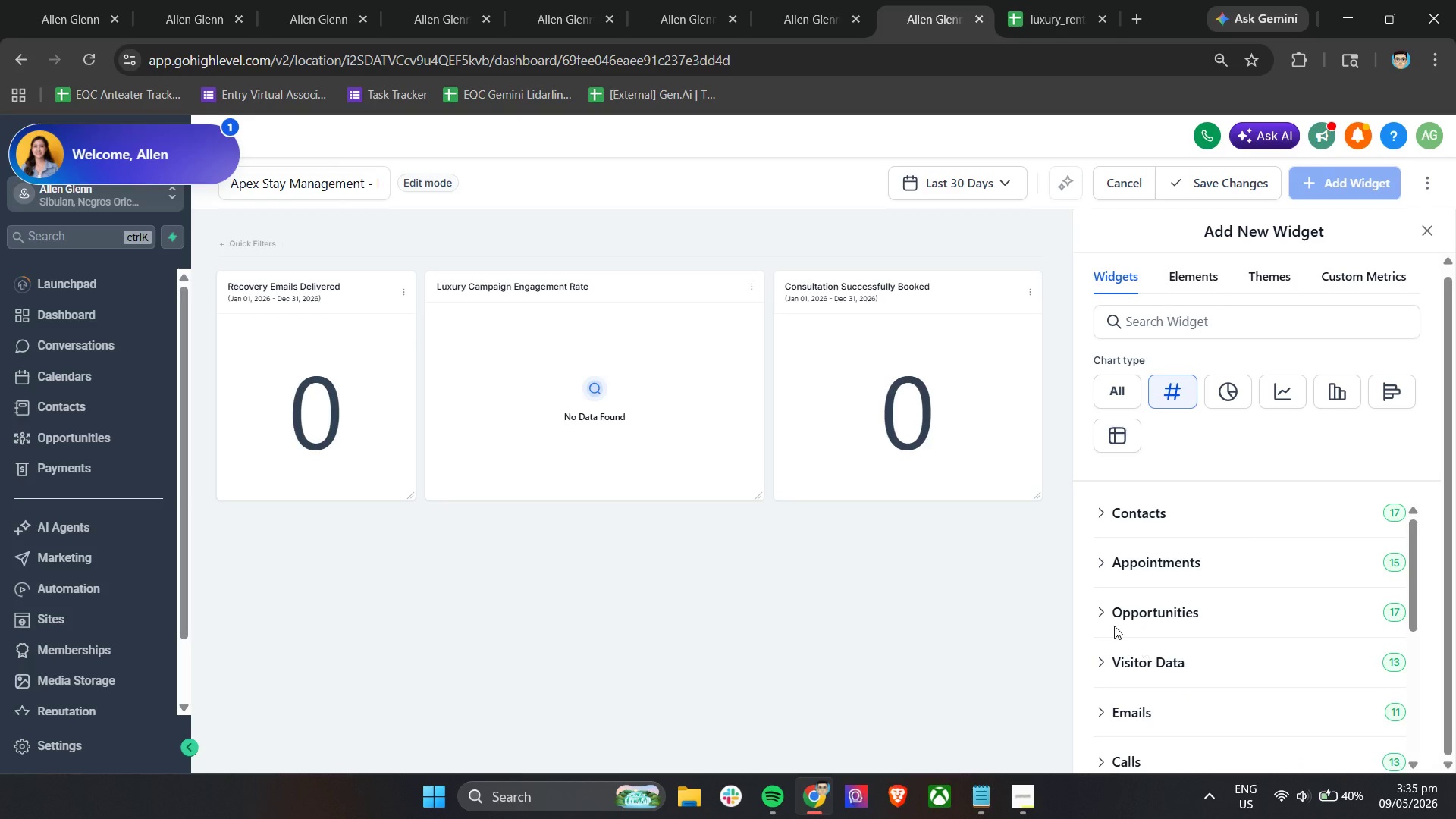 
left_click([1100, 606])
 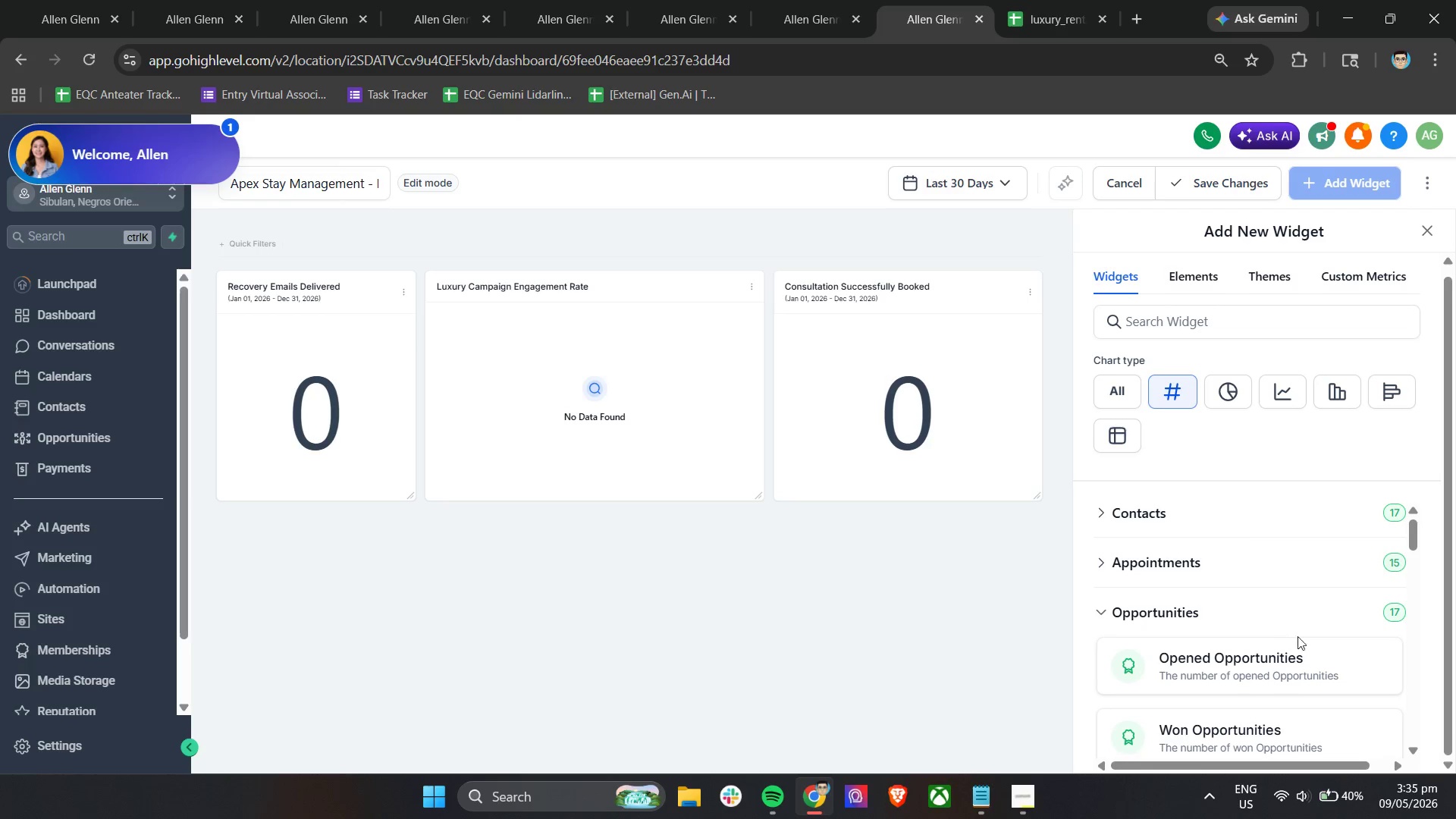 
scroll: coordinate [1320, 640], scroll_direction: down, amount: 1.0
 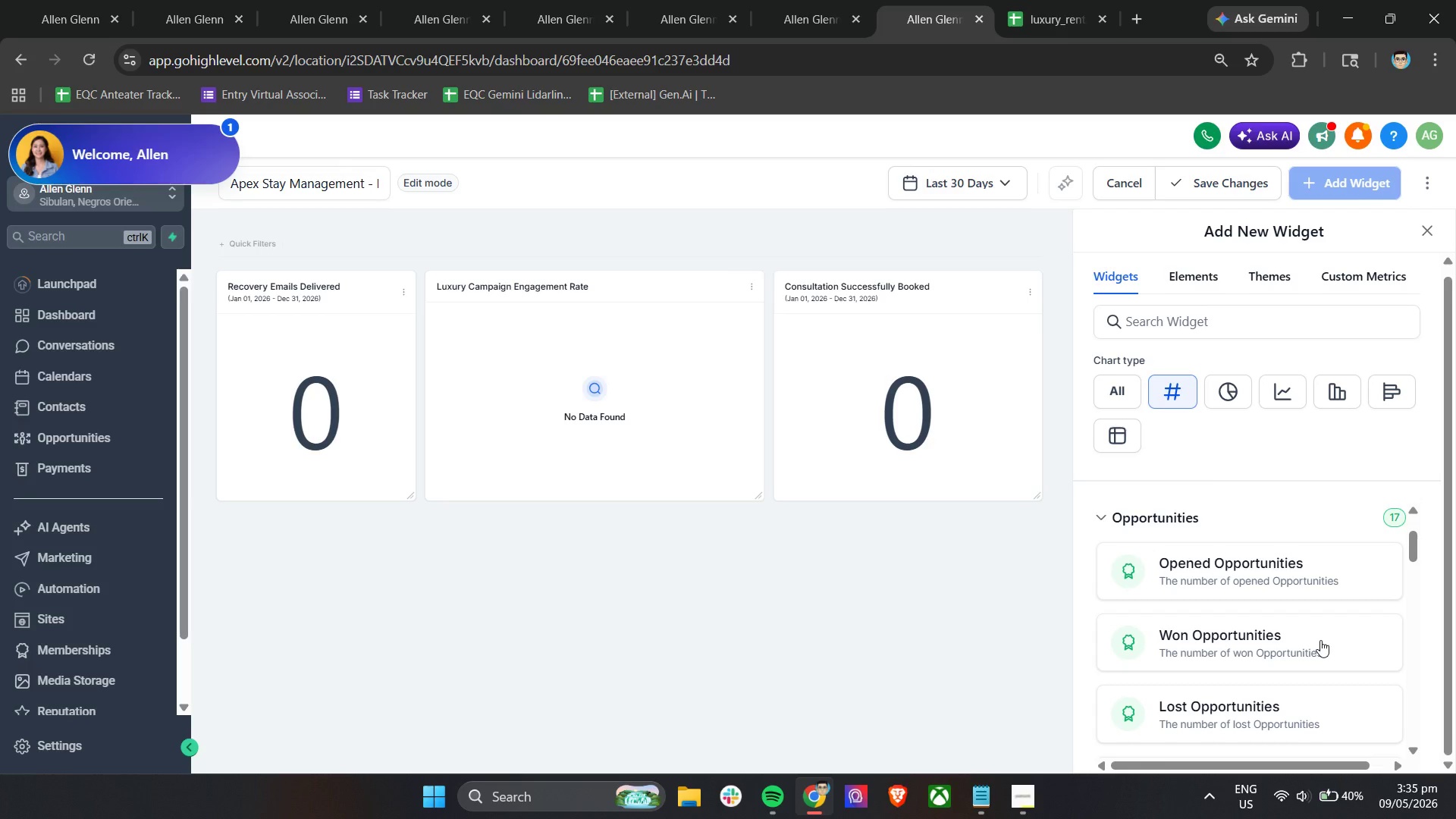 
left_click([1112, 615])
 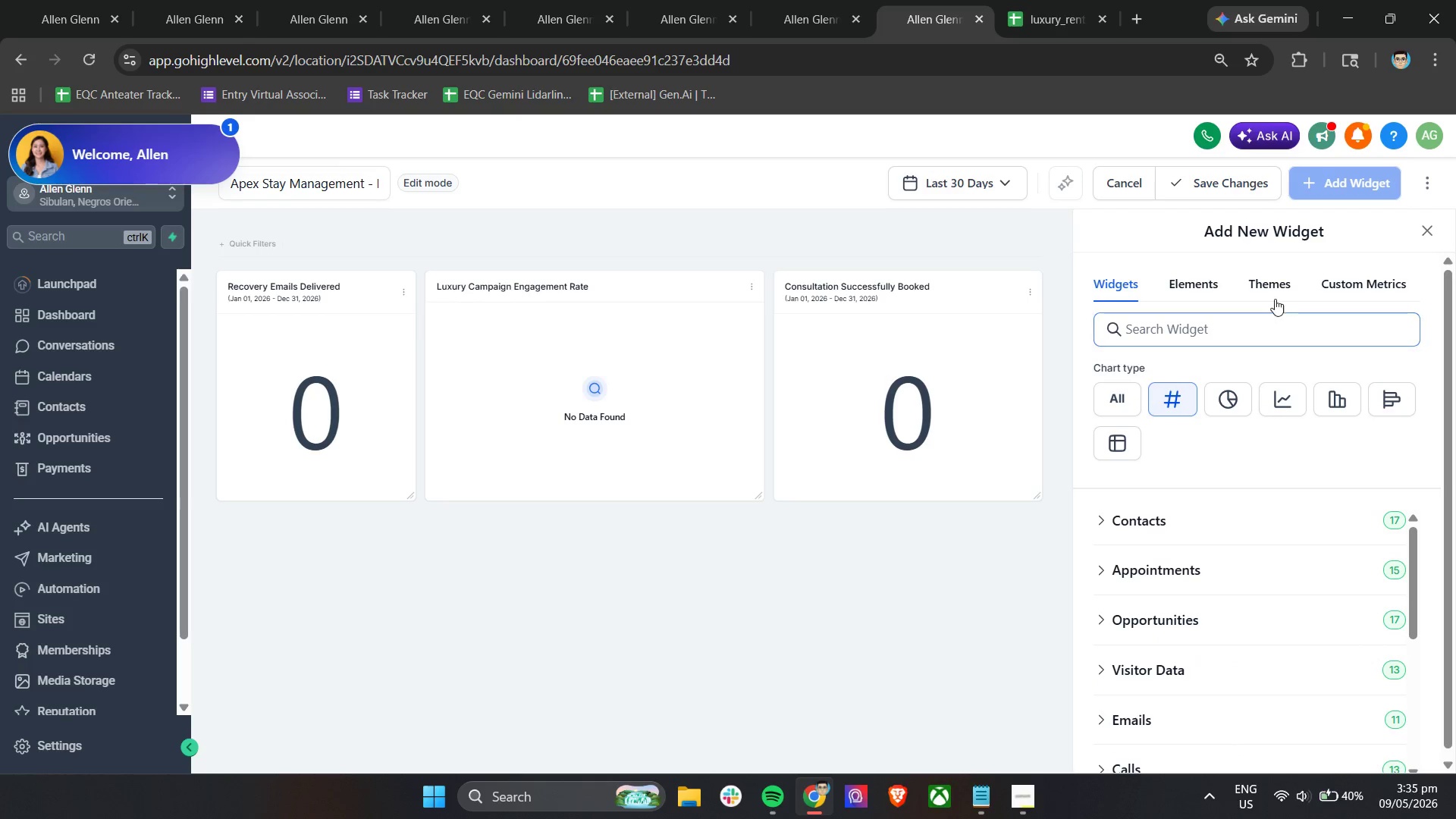 
scroll: coordinate [1256, 639], scroll_direction: up, amount: 4.0
 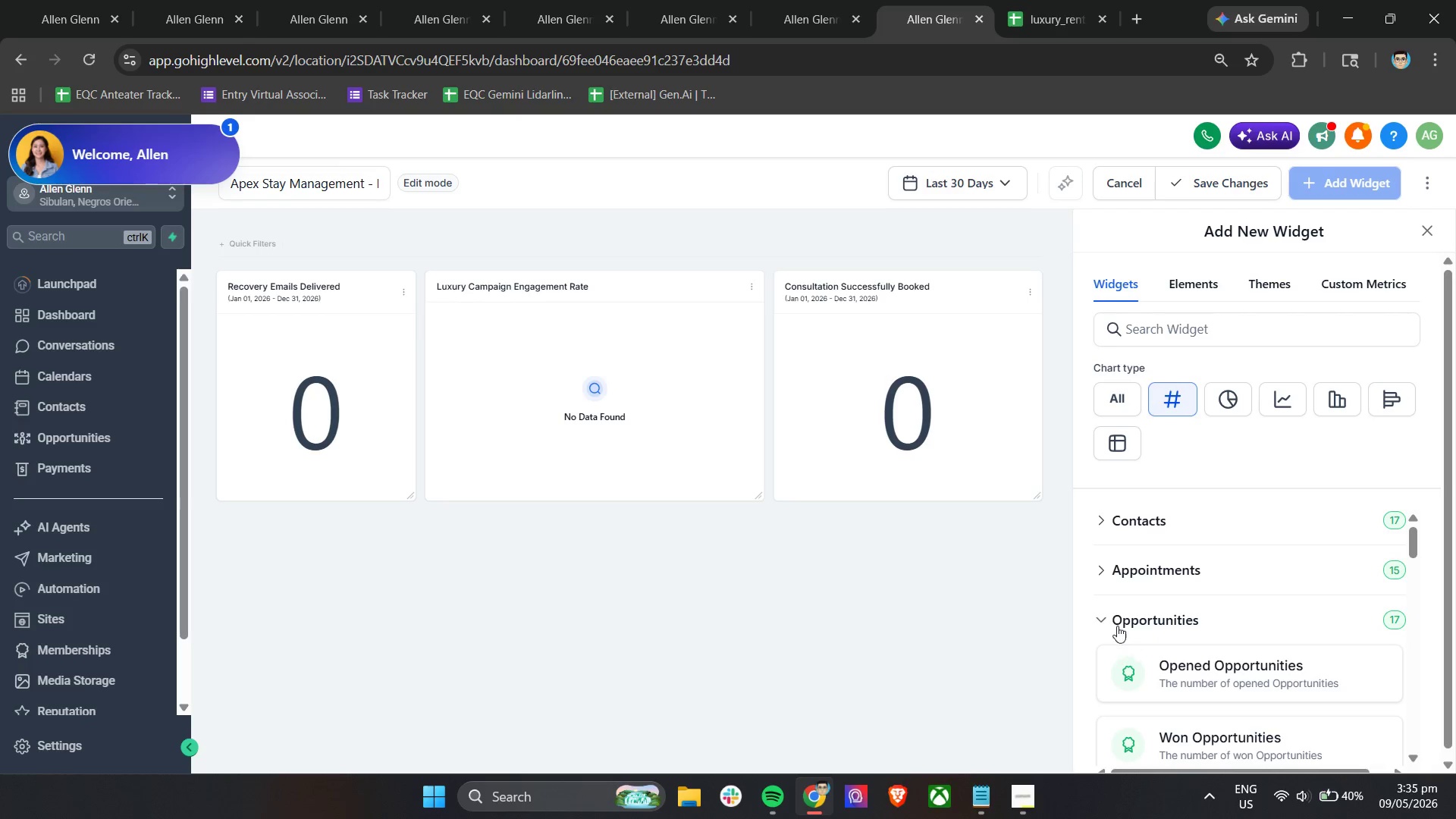 
left_click([1334, 272])
 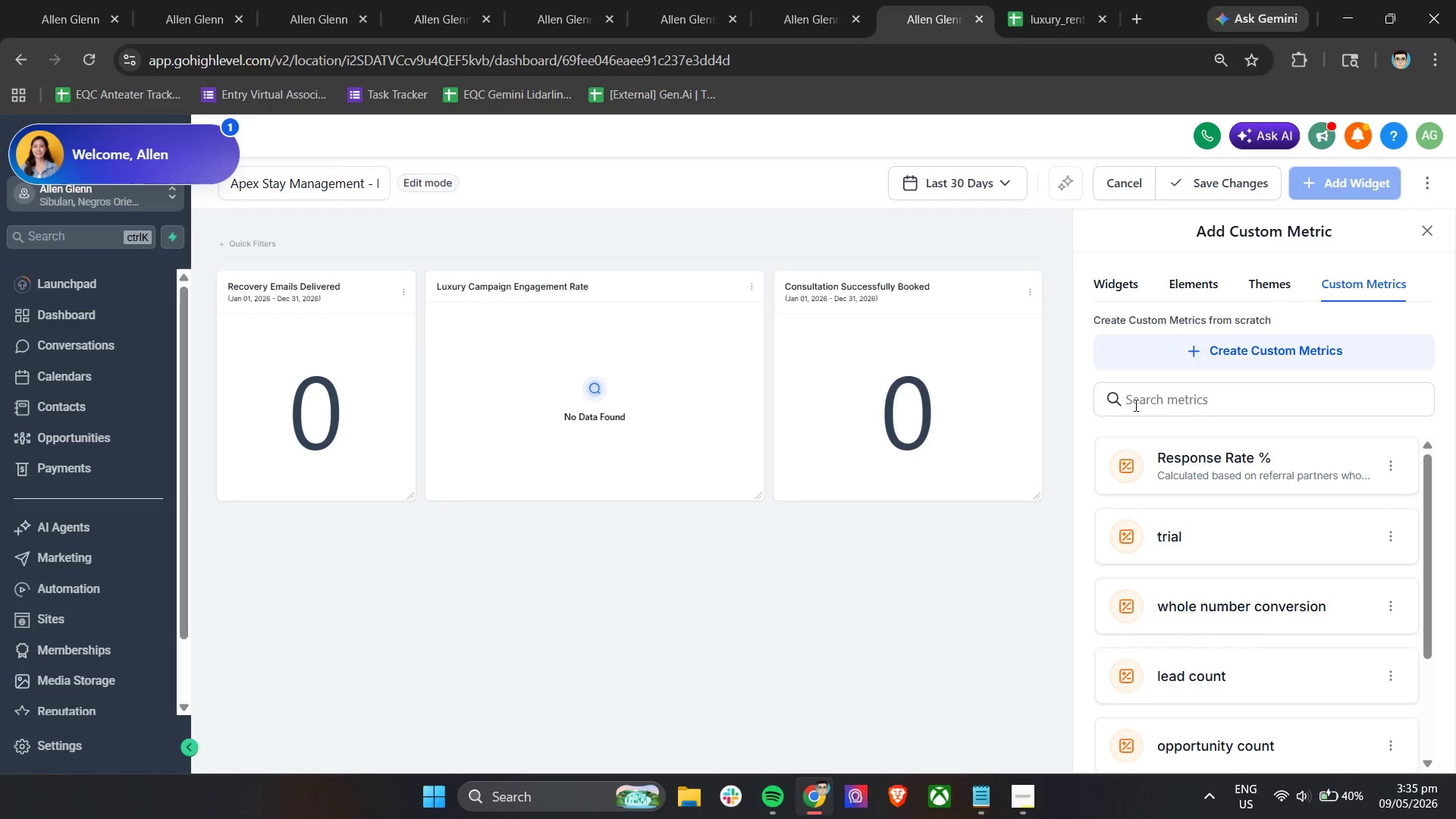 
left_click([1173, 351])
 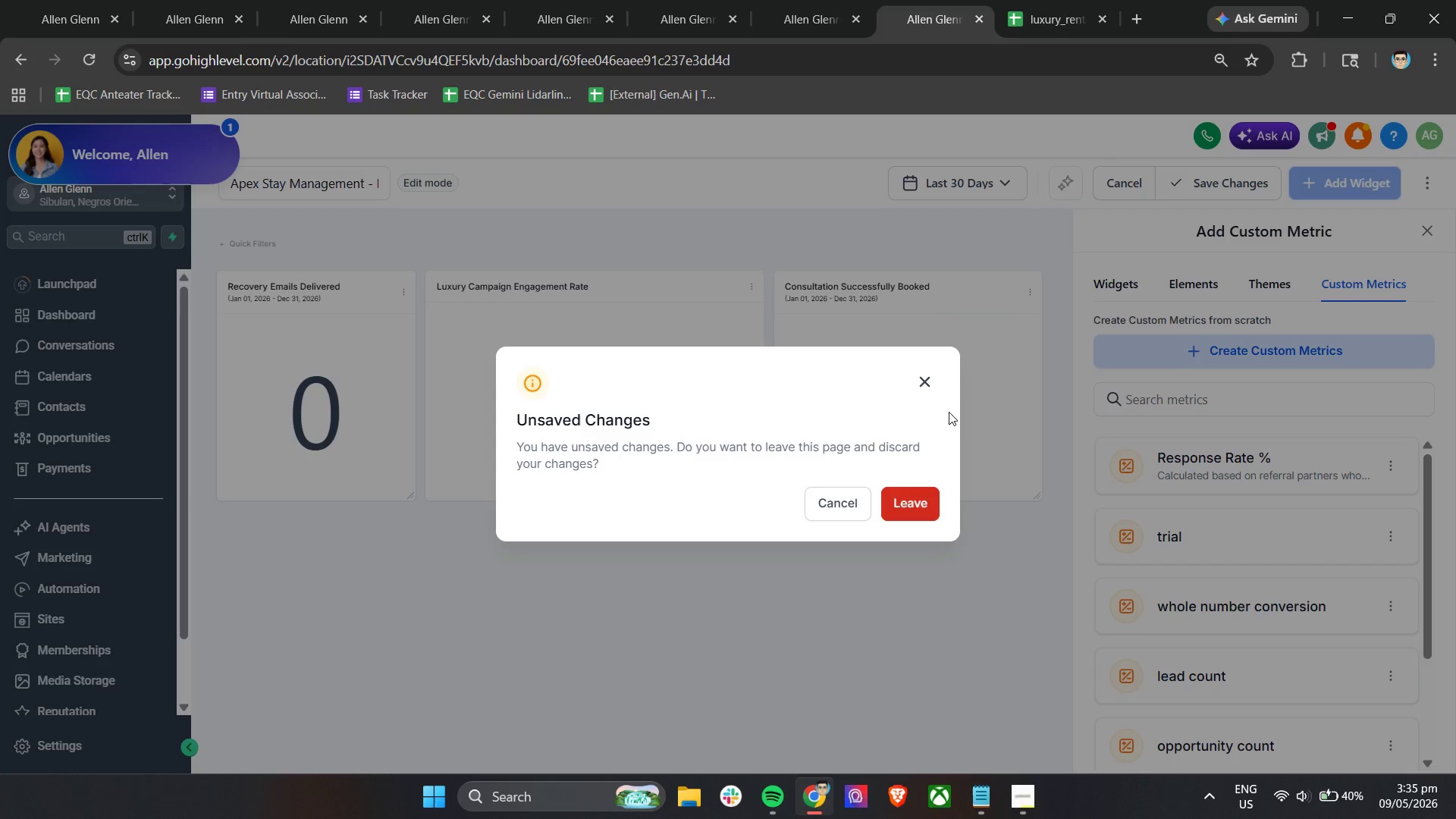 
left_click([928, 381])
 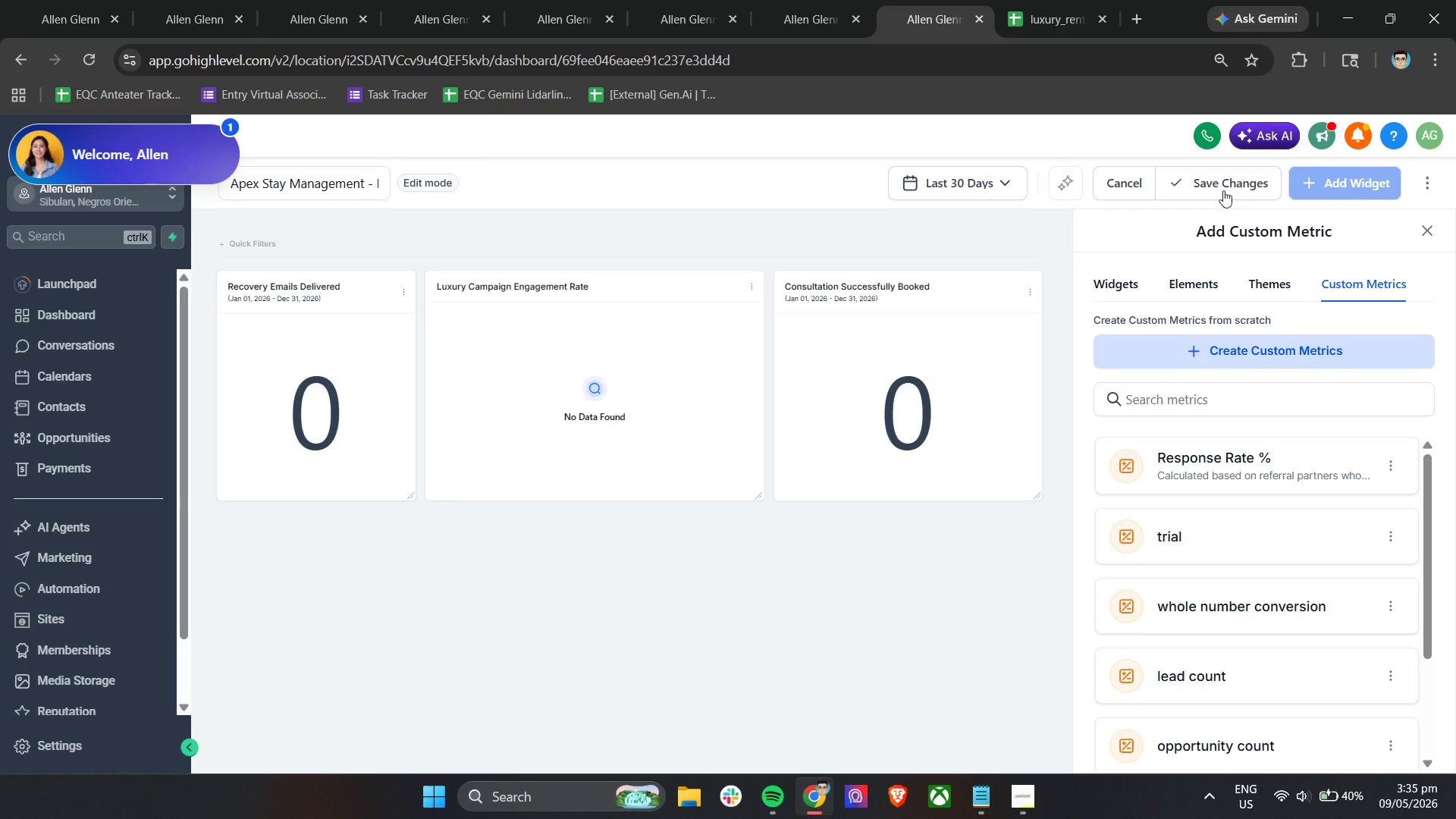 
left_click([1225, 187])
 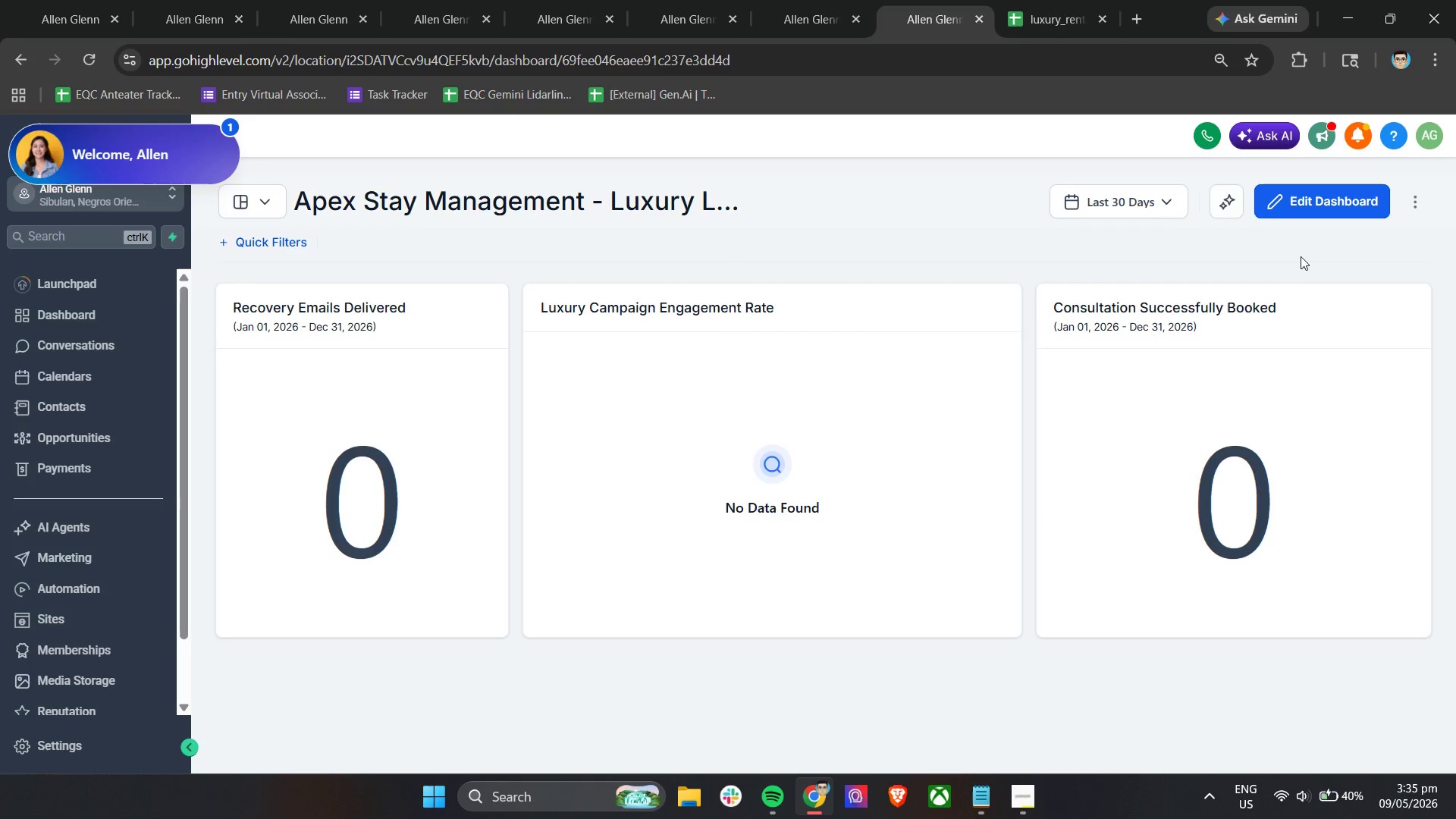 
left_click([1320, 195])
 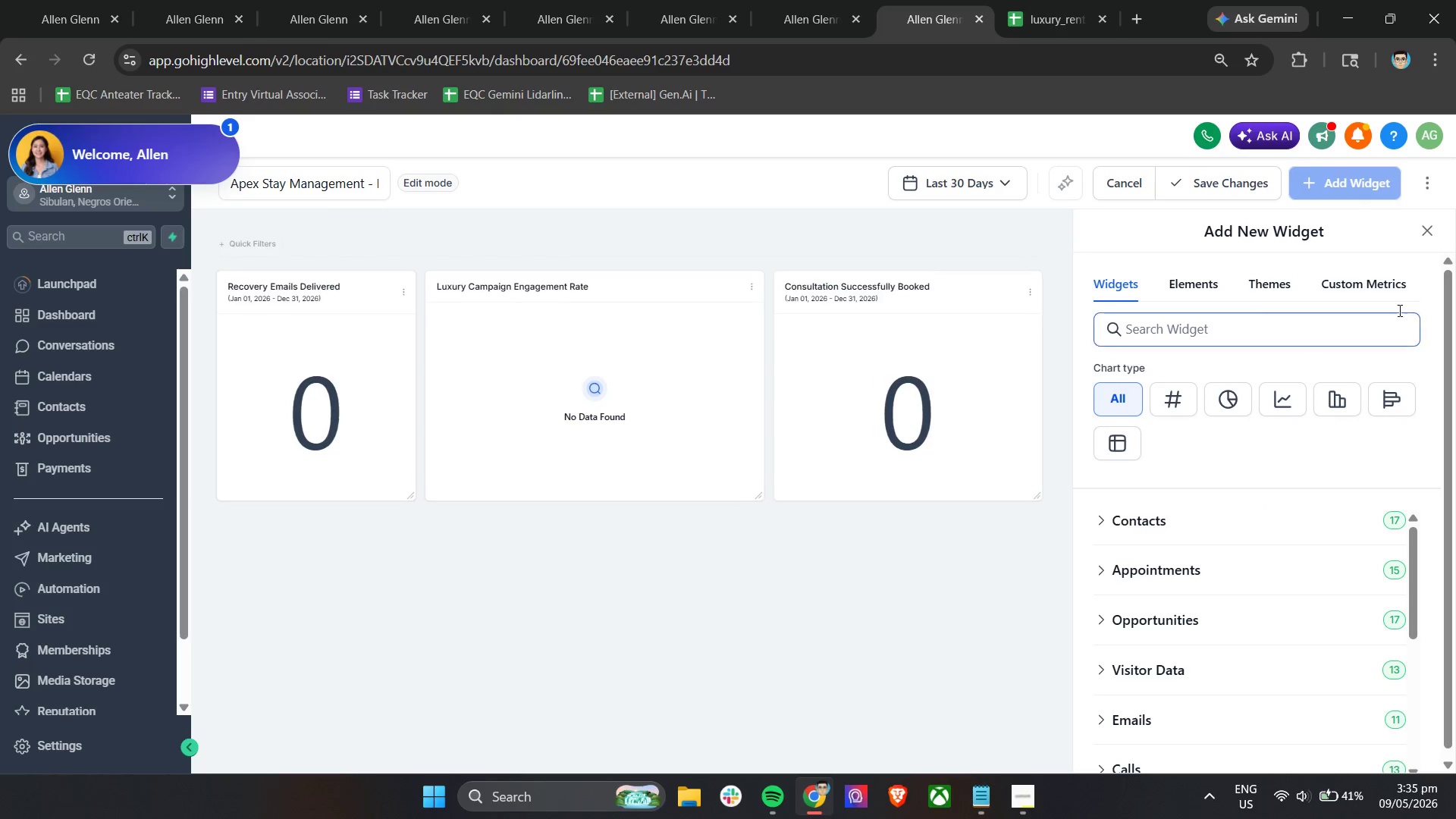 
left_click([1398, 278])
 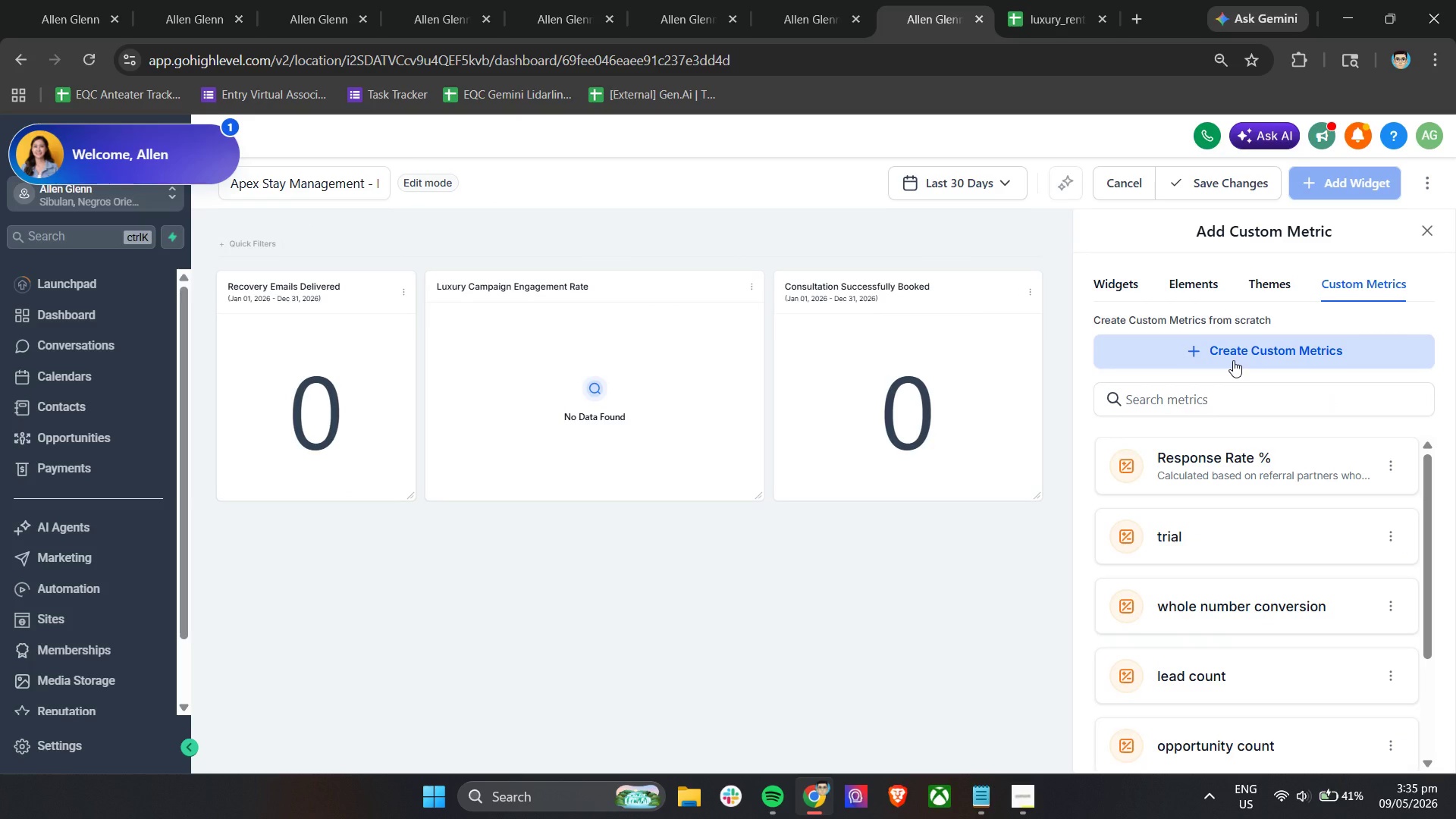 
left_click([1233, 360])
 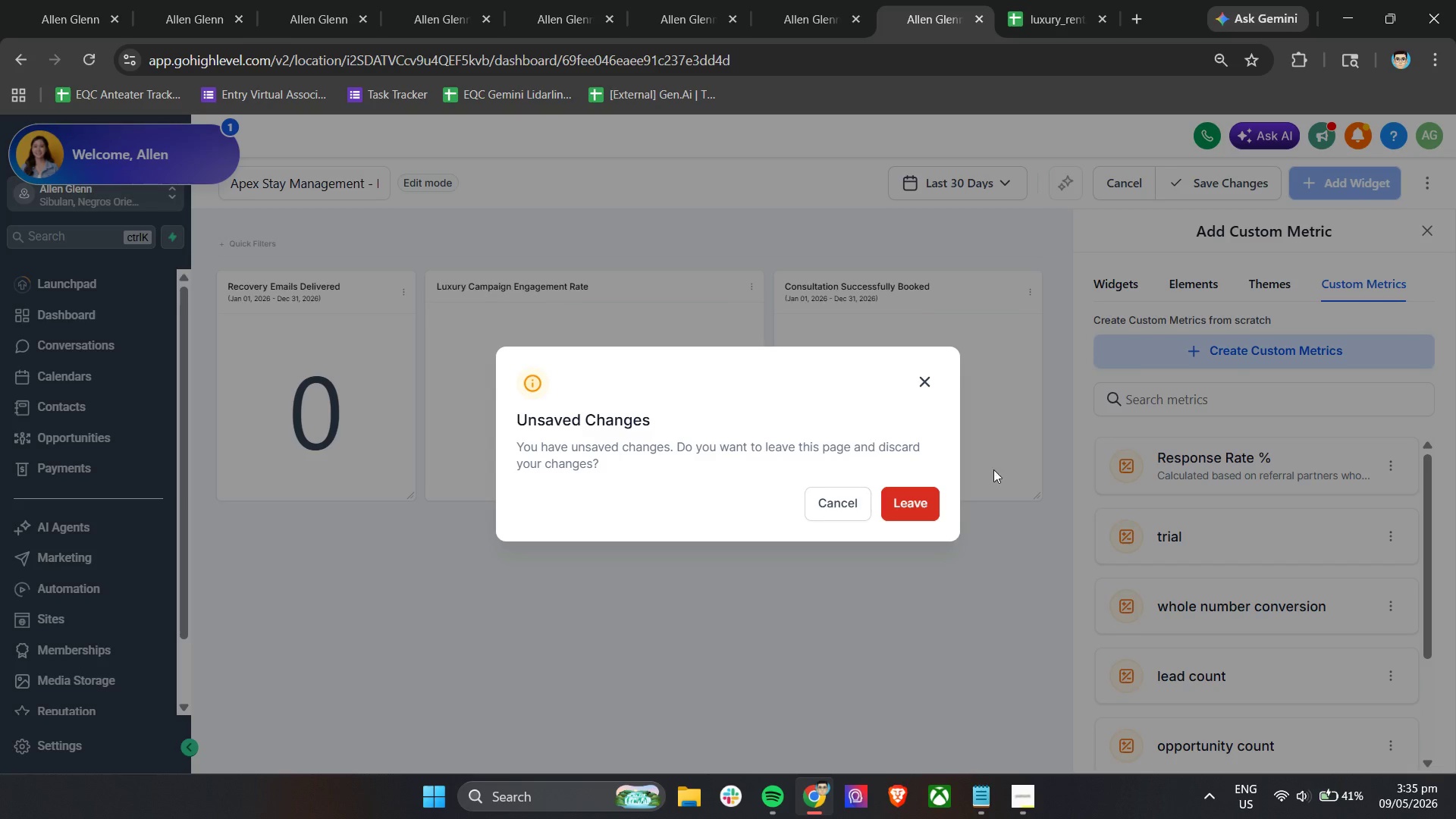 
left_click([906, 497])
 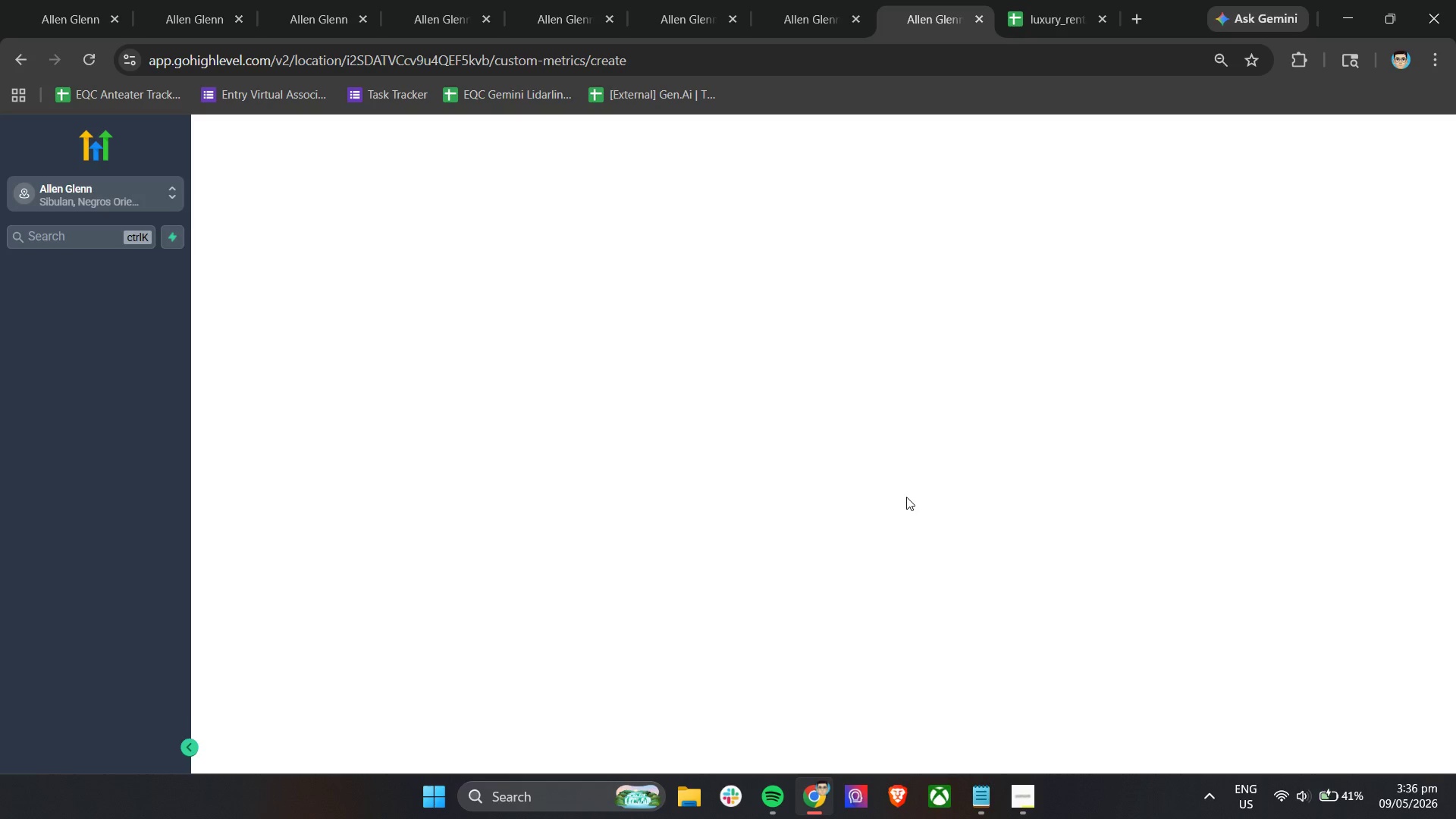 
wait(11.7)
 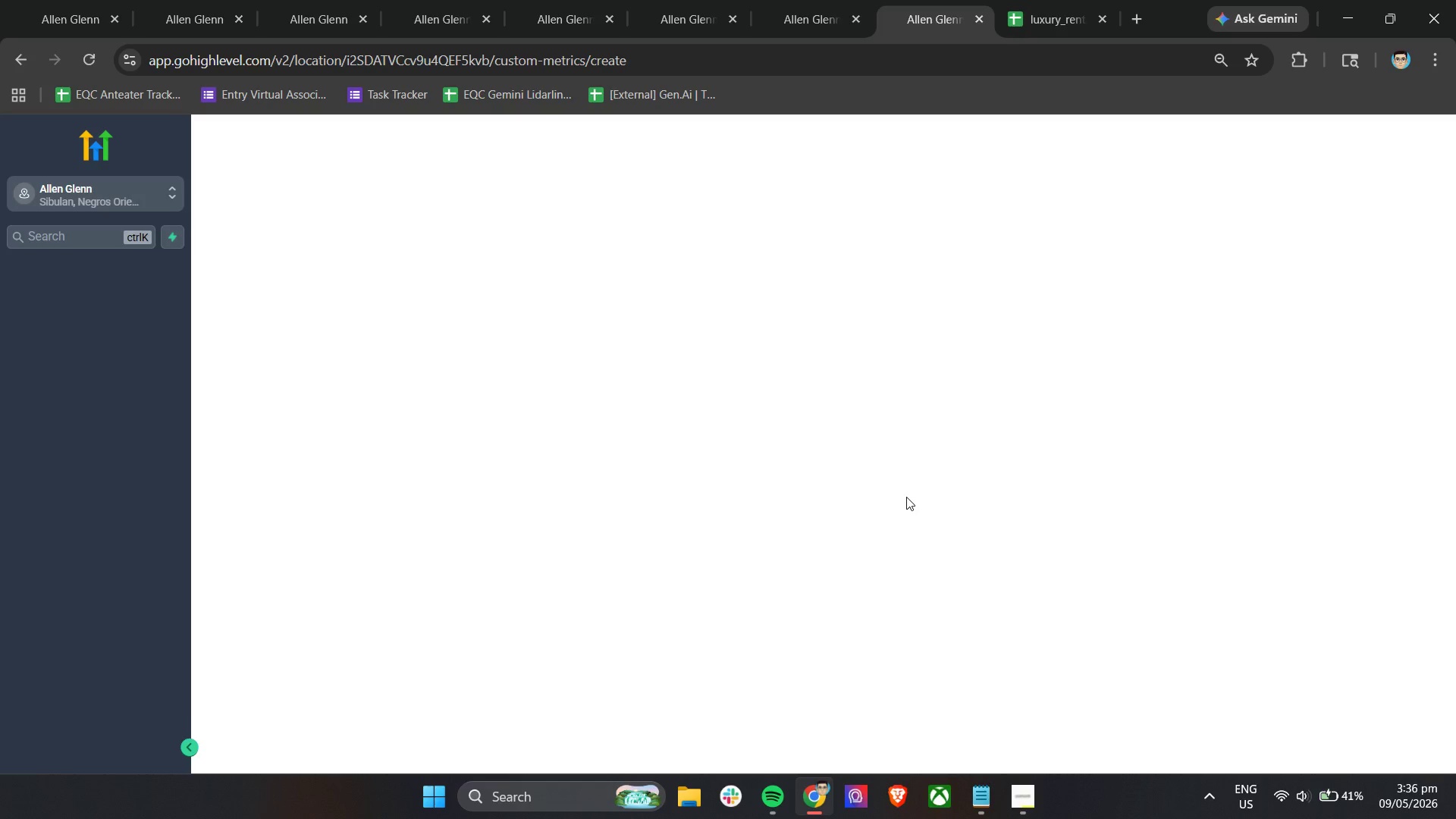 
left_click([672, 303])
 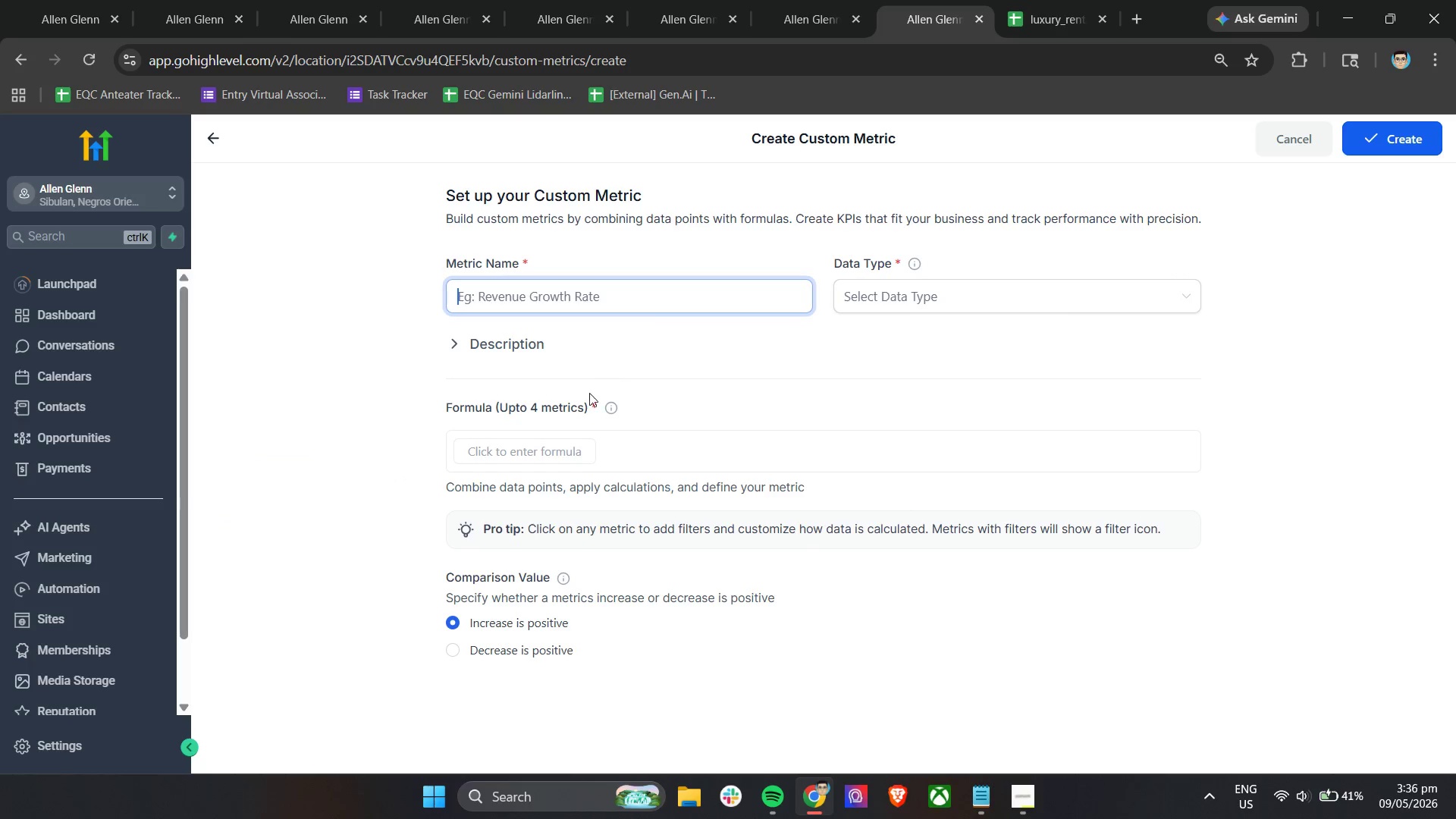 
left_click([546, 453])
 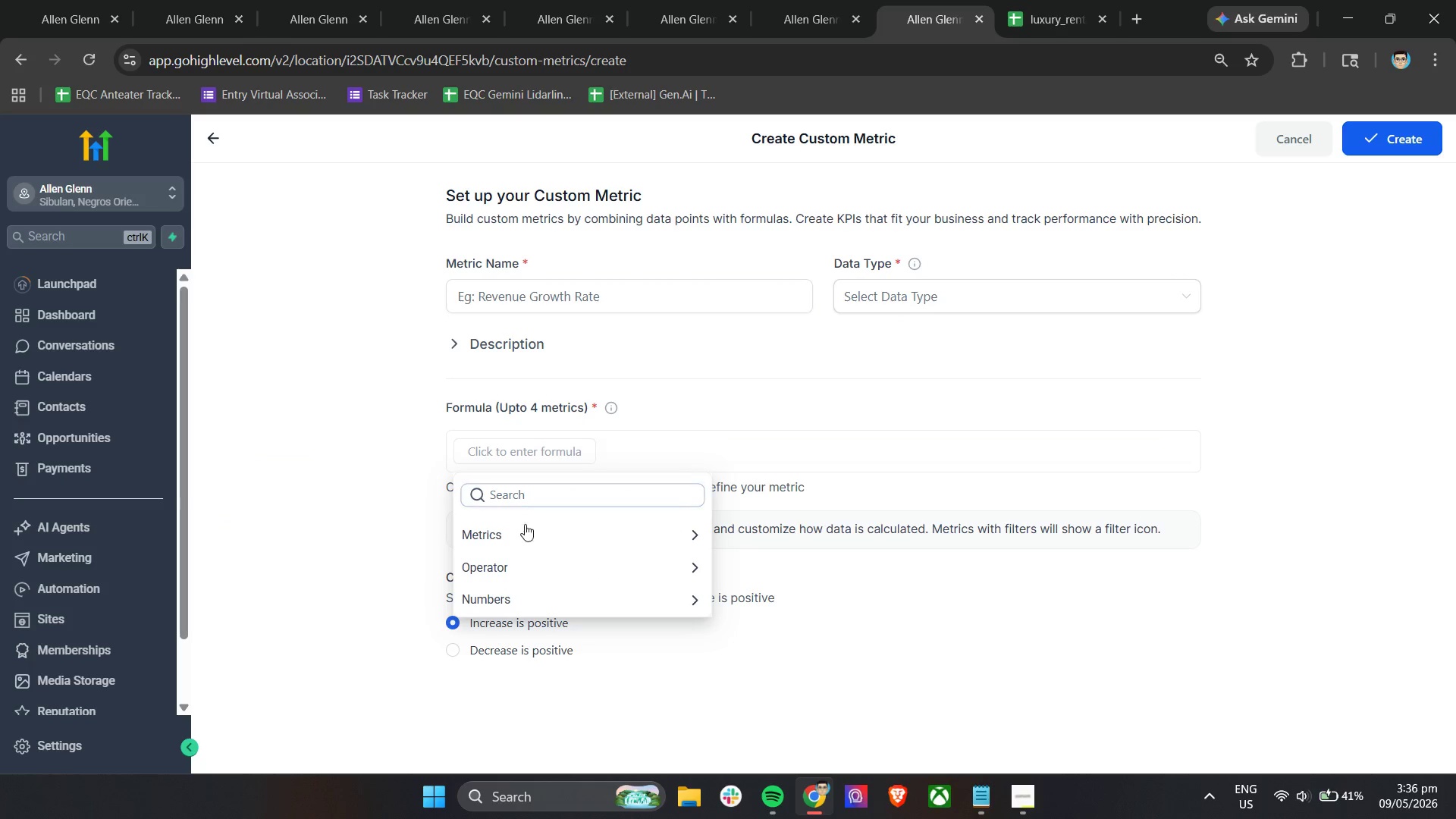 
left_click([520, 529])
 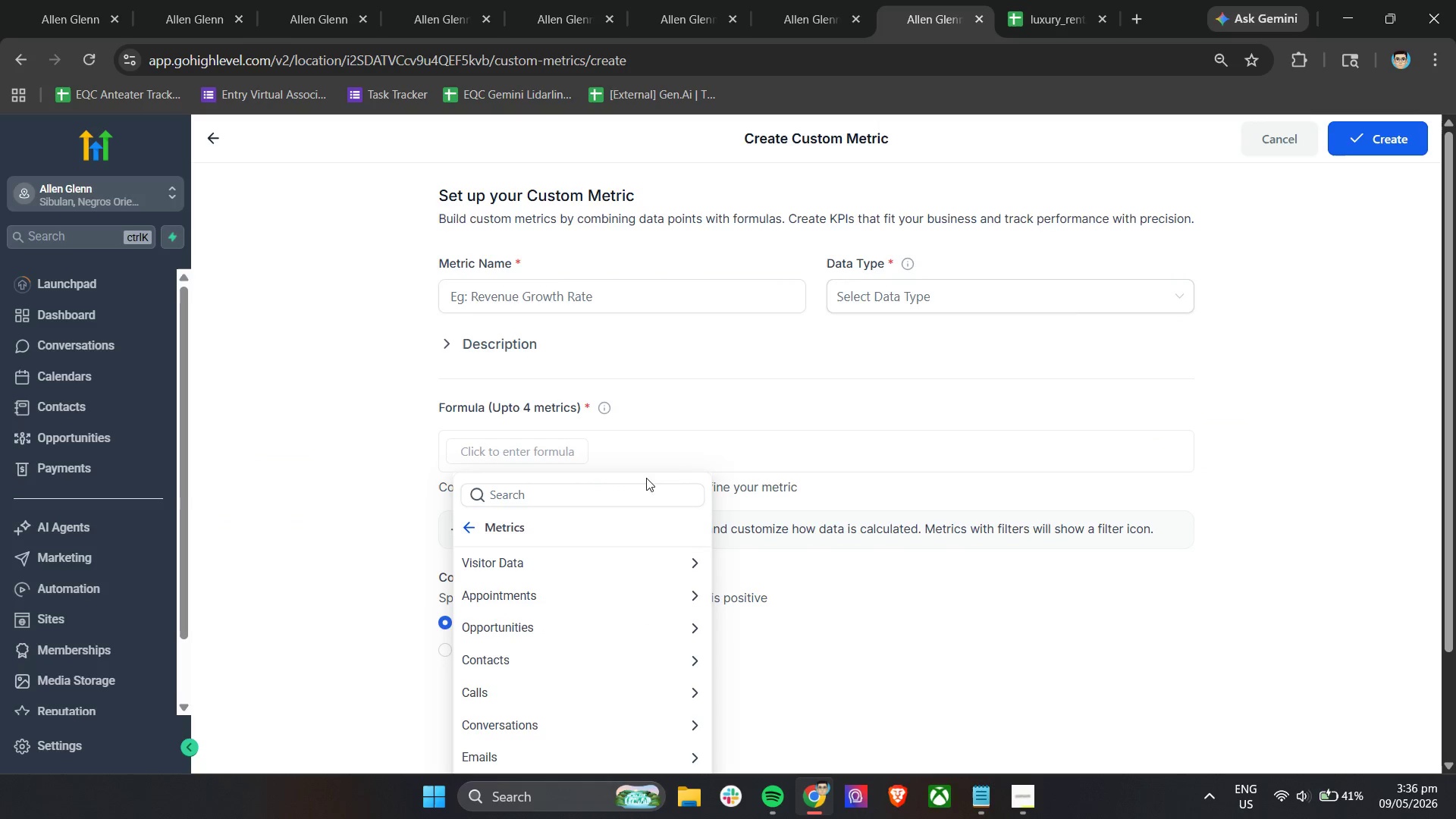 
scroll: coordinate [611, 576], scroll_direction: down, amount: 5.0
 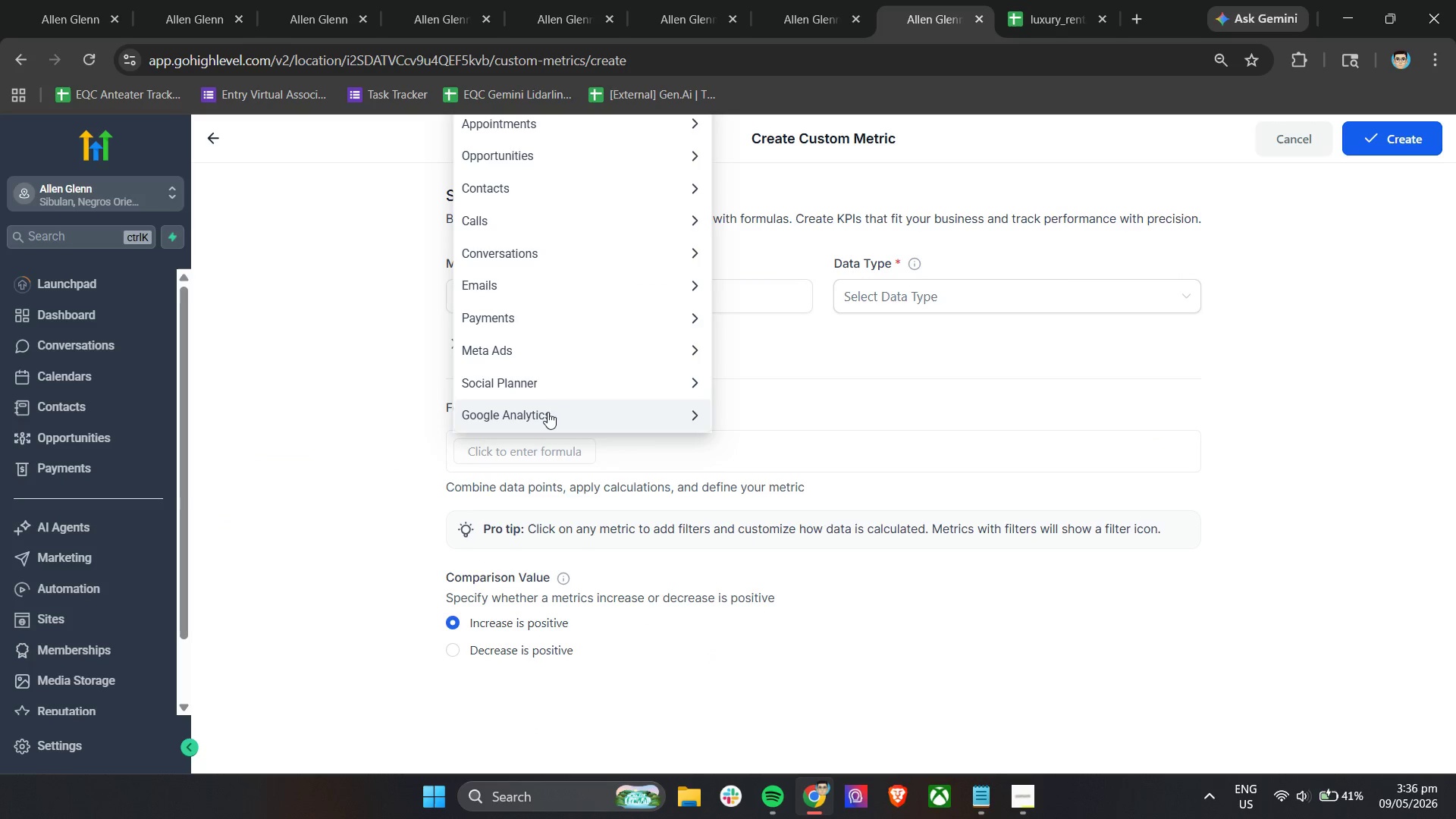 
scroll: coordinate [573, 434], scroll_direction: up, amount: 2.0
 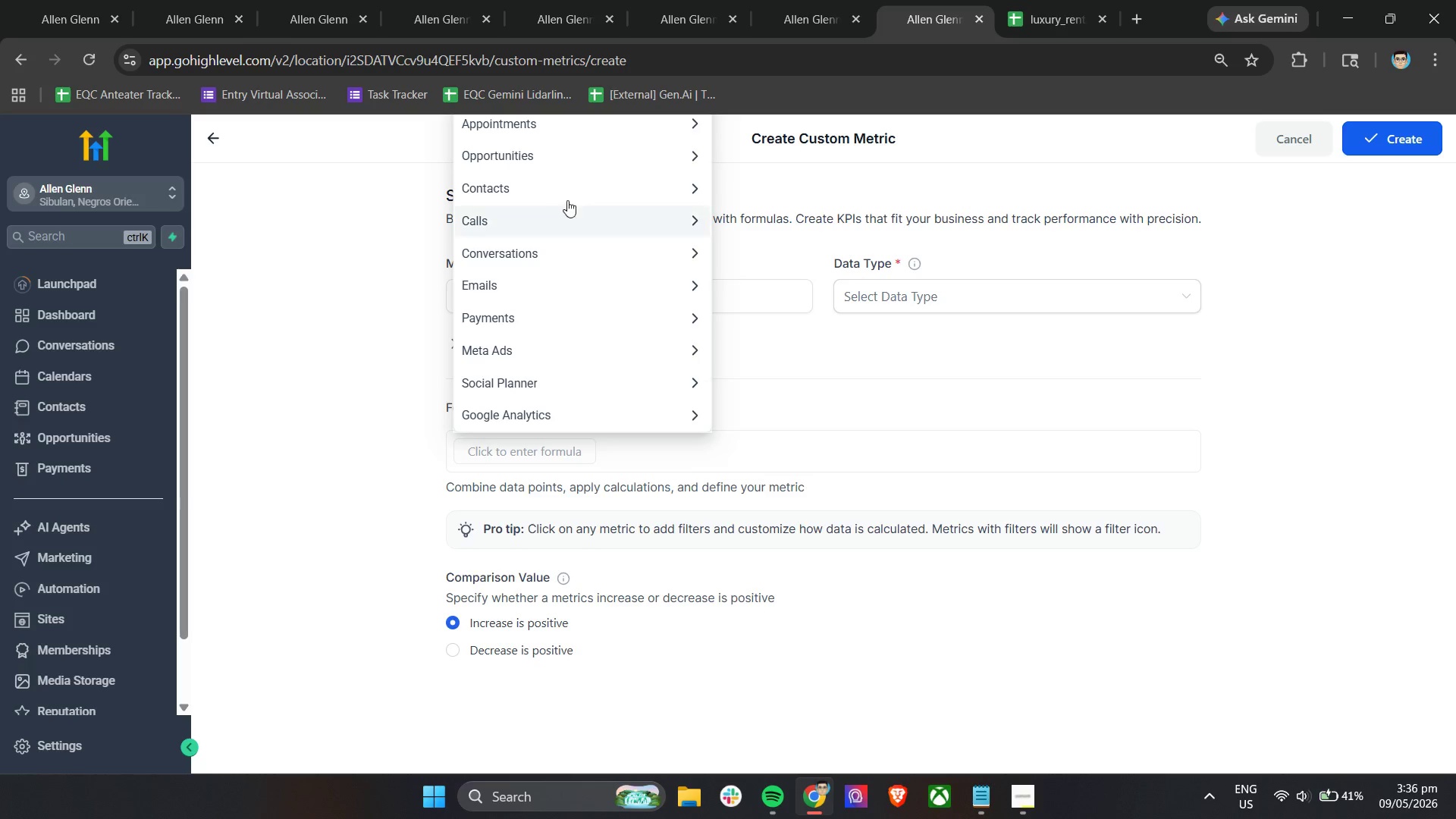 
left_click([572, 184])
 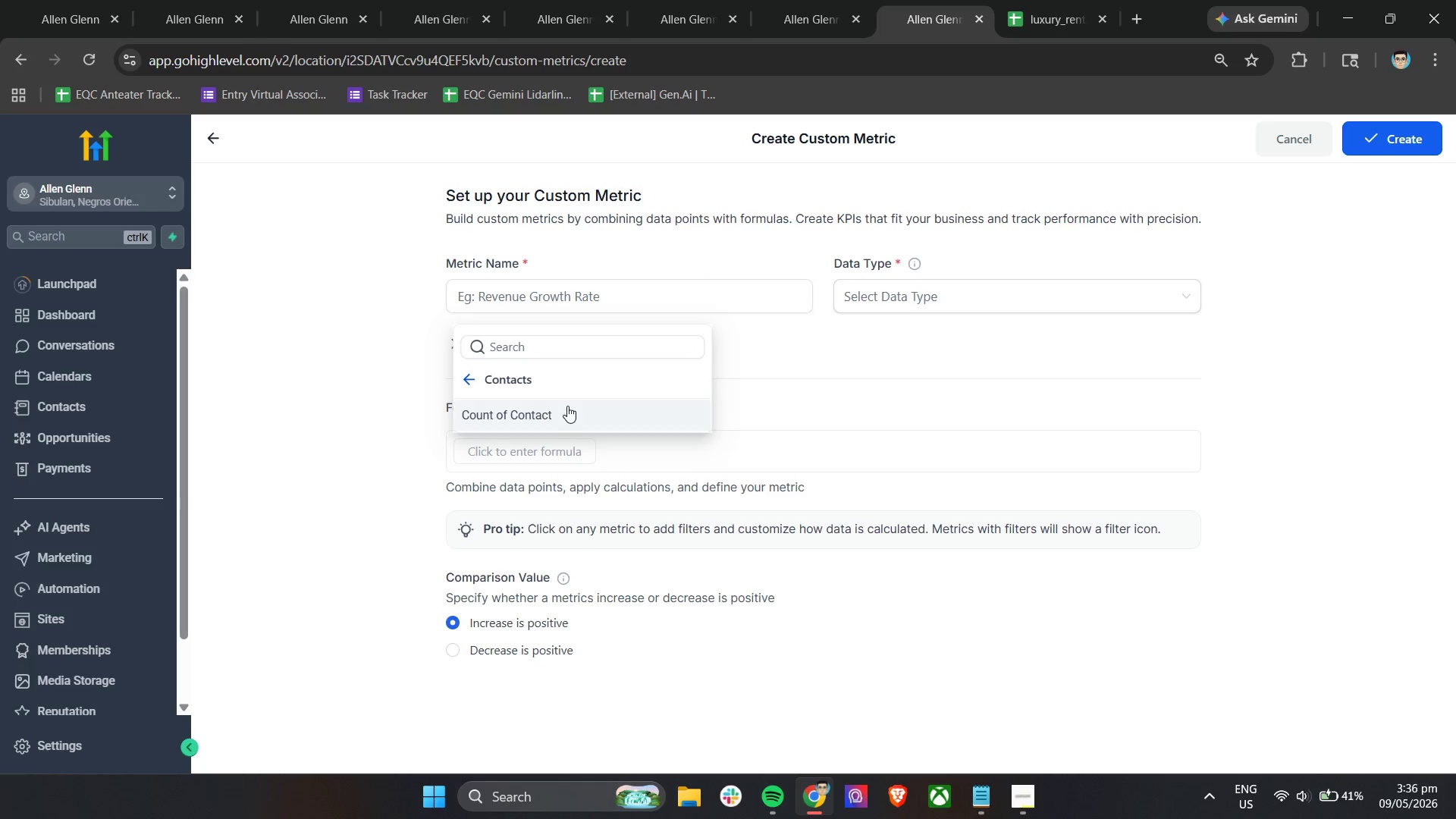 
left_click([547, 411])
 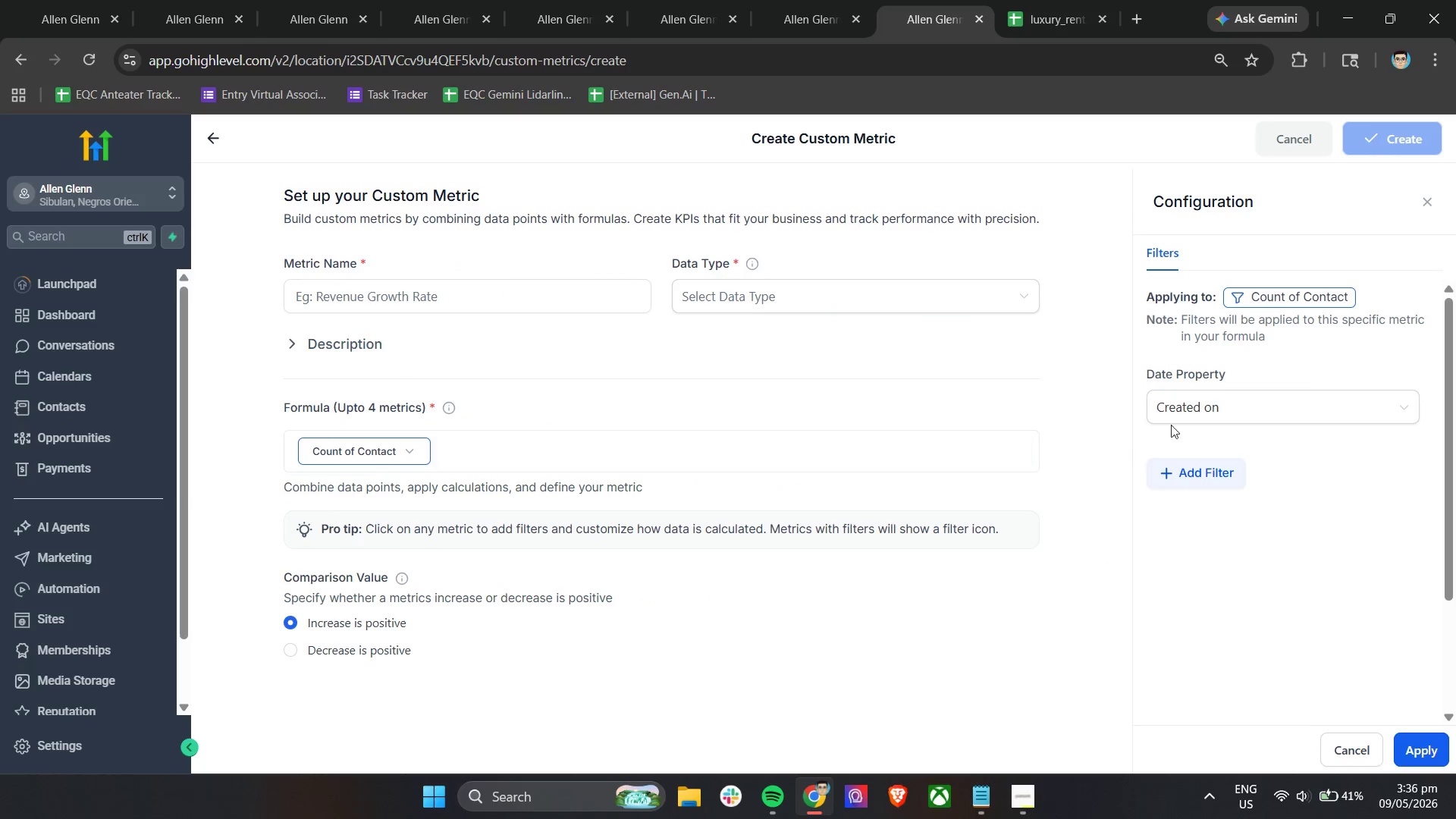 
left_click([1188, 479])
 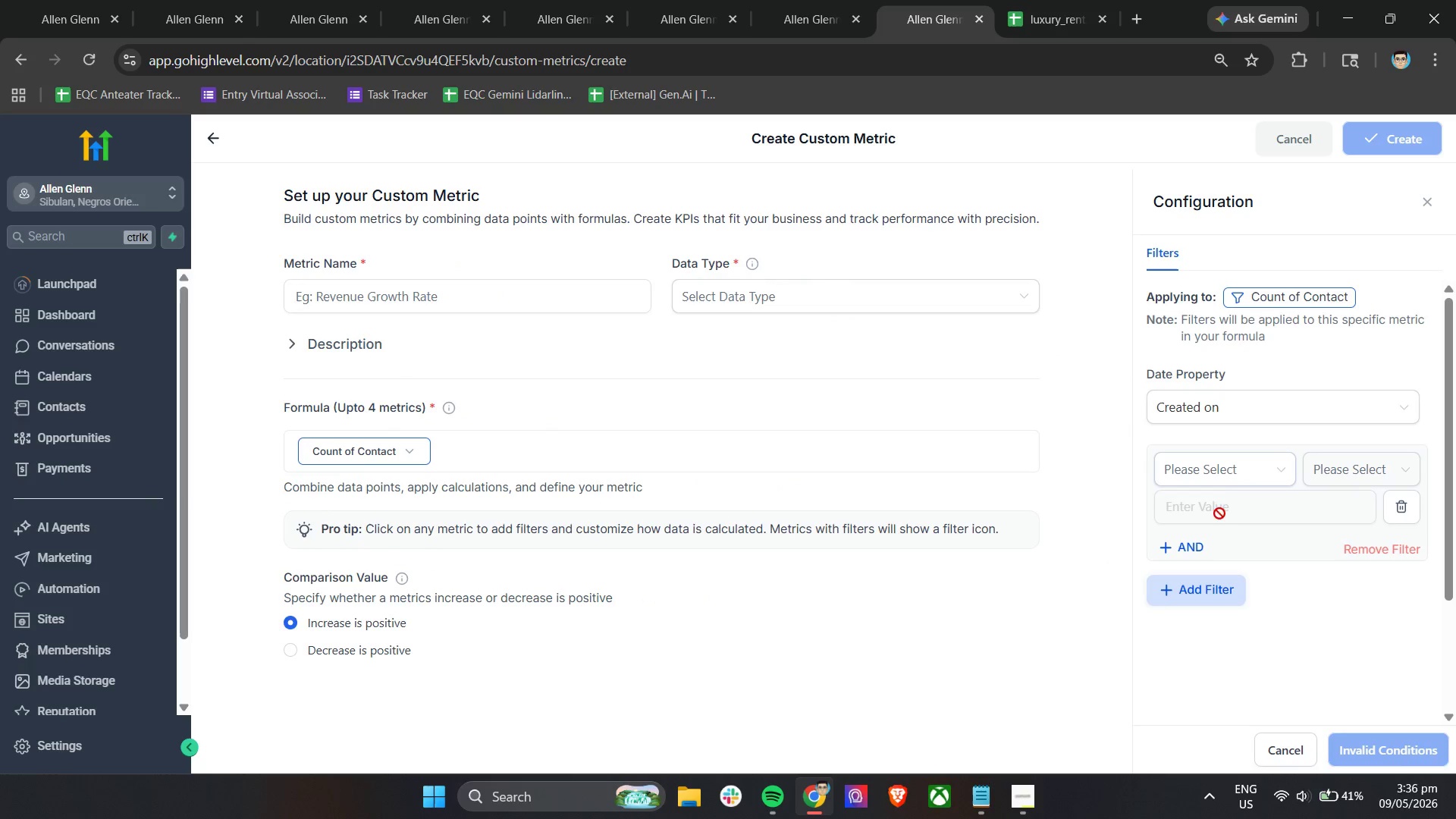 
left_click([1217, 474])
 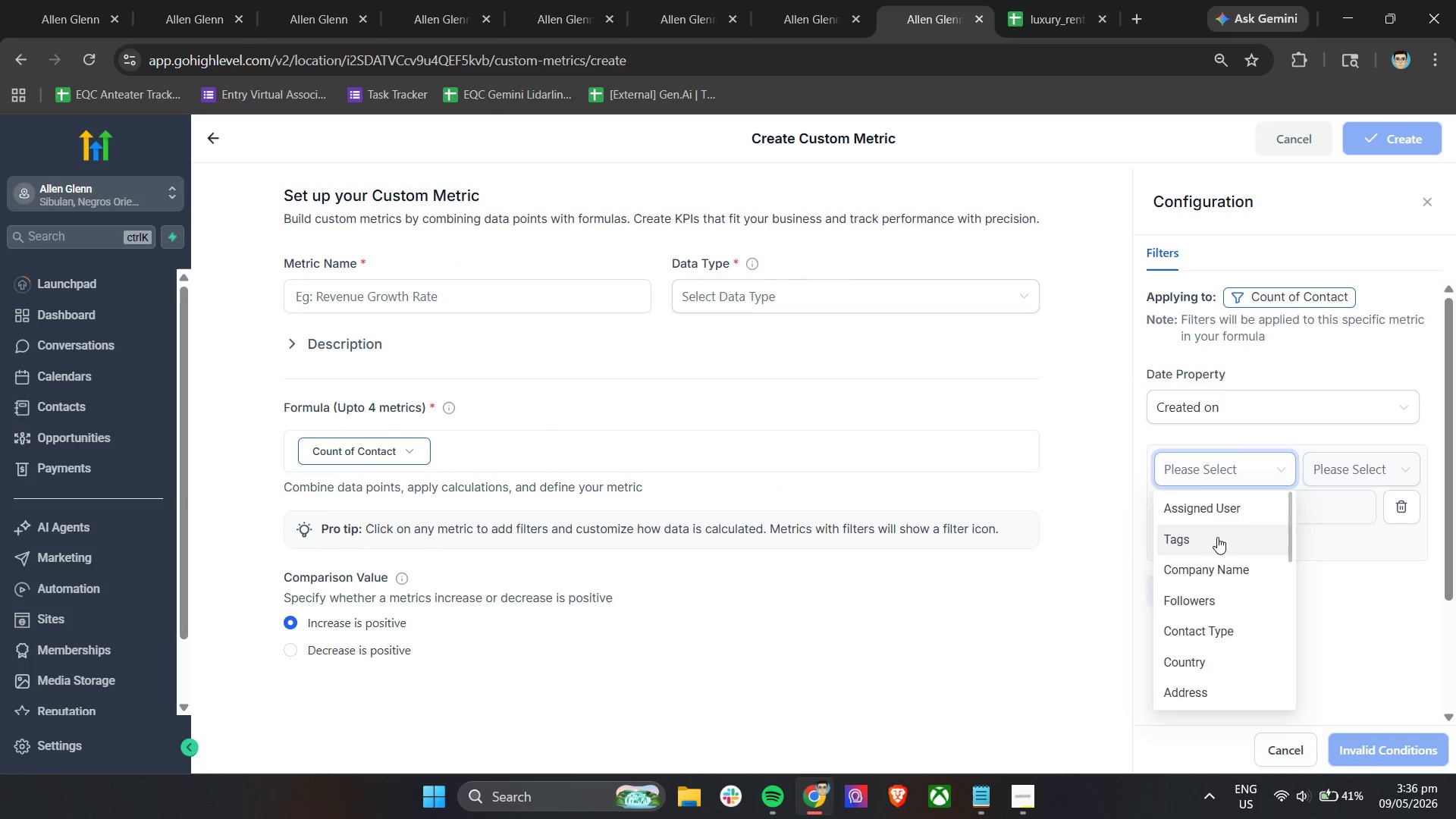 
double_click([1274, 508])
 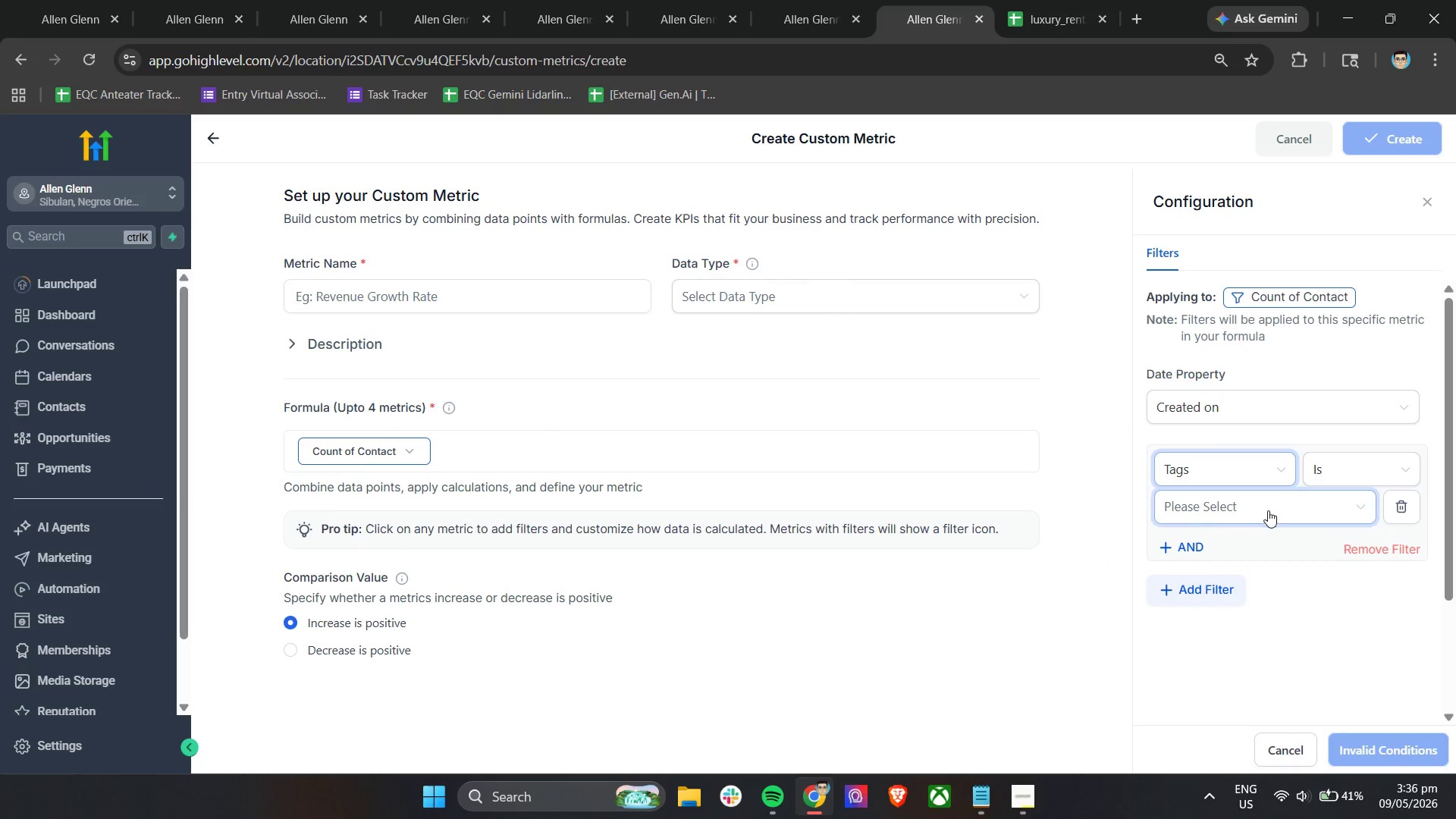 
left_click([1268, 510])
 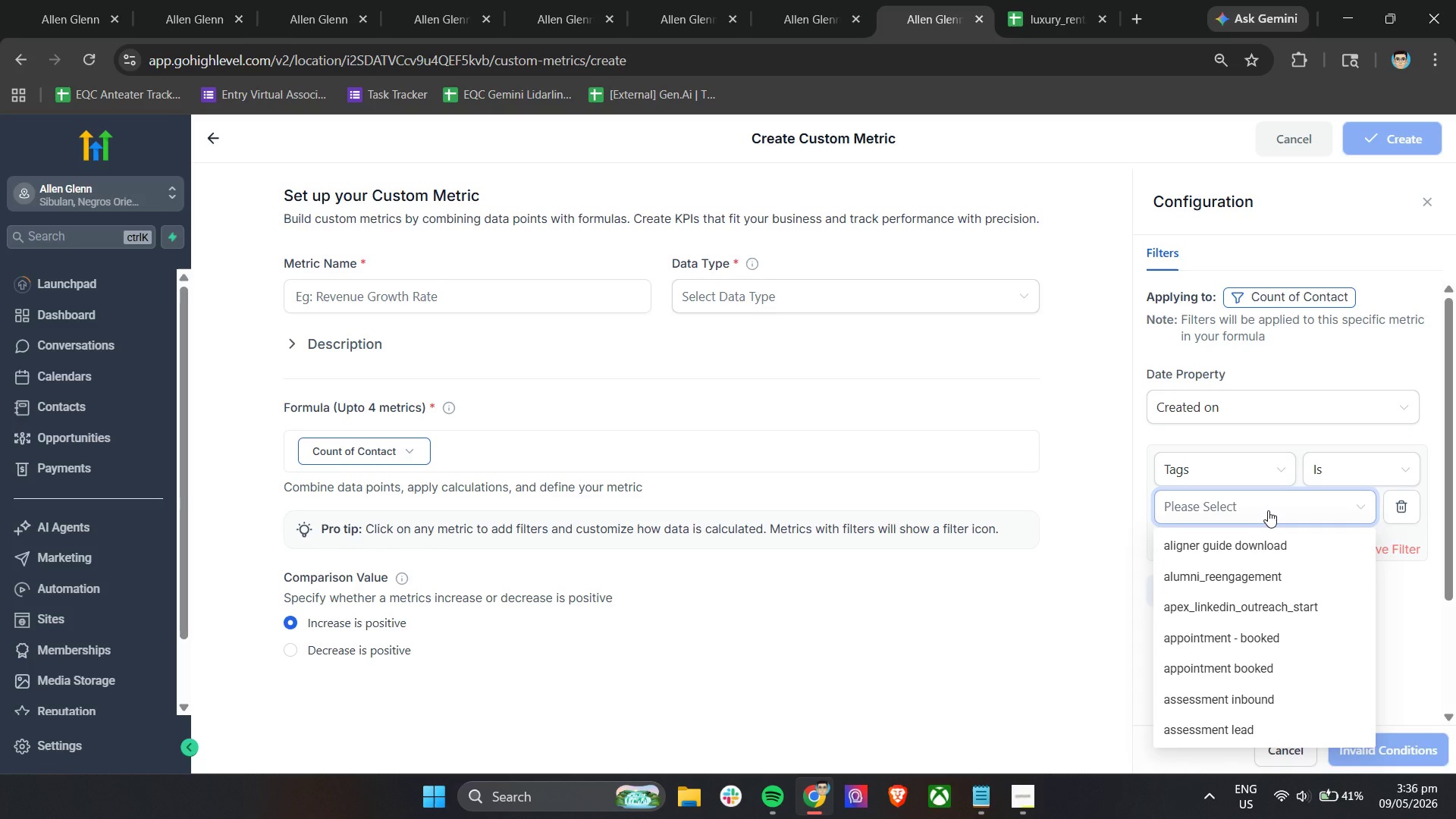 
wait(13.33)
 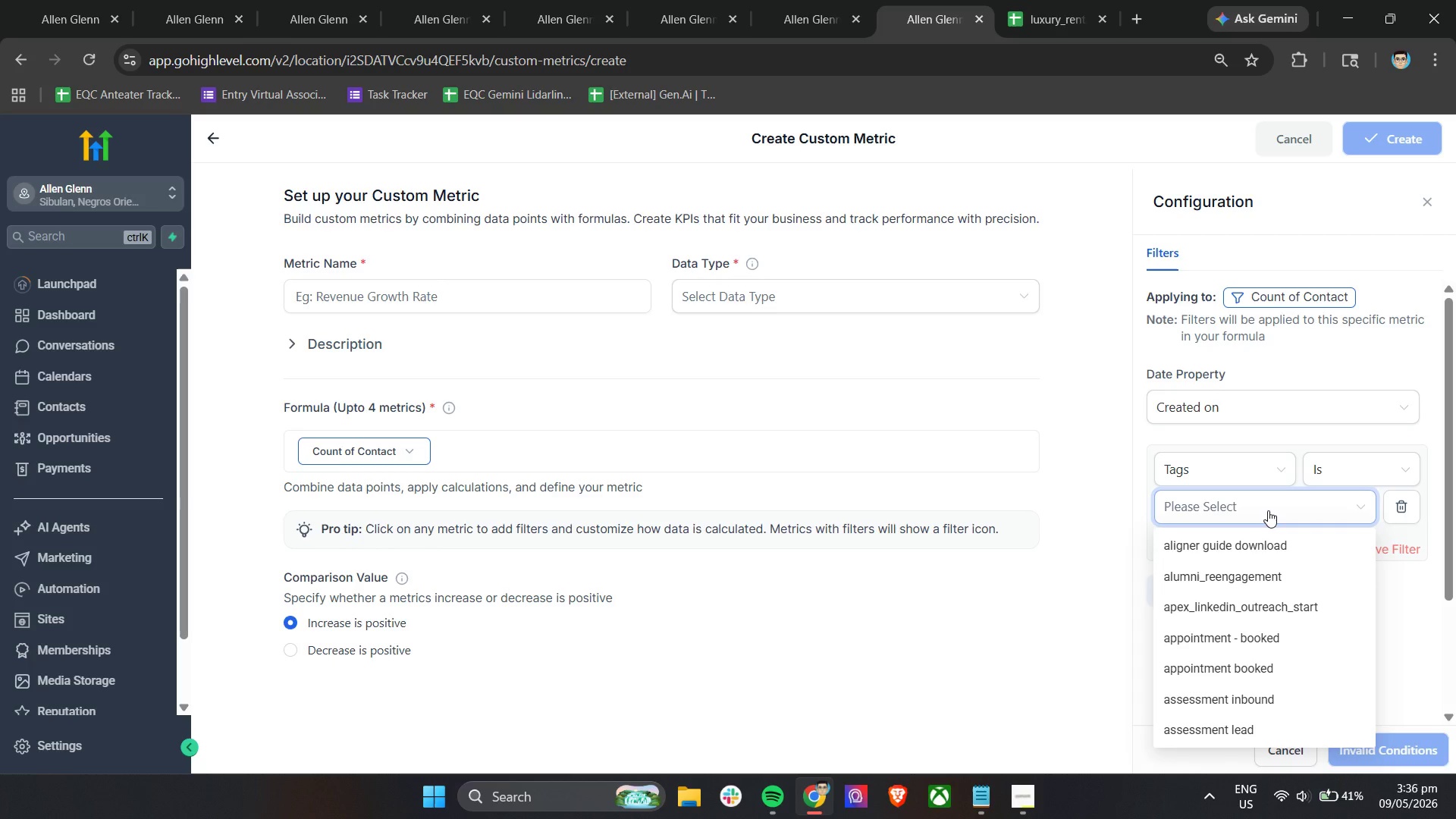 
type(sub)
 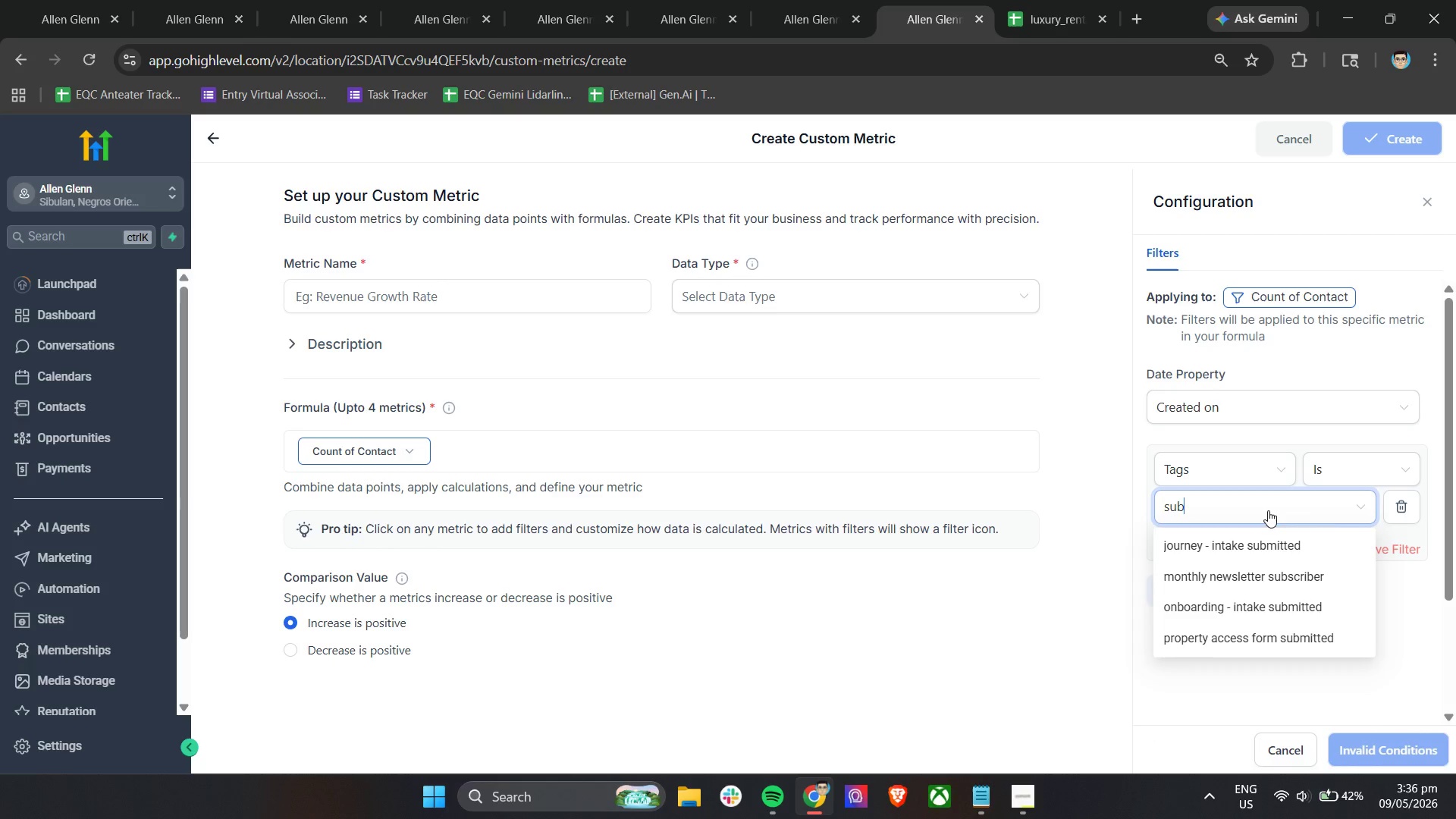 
wait(7.03)
 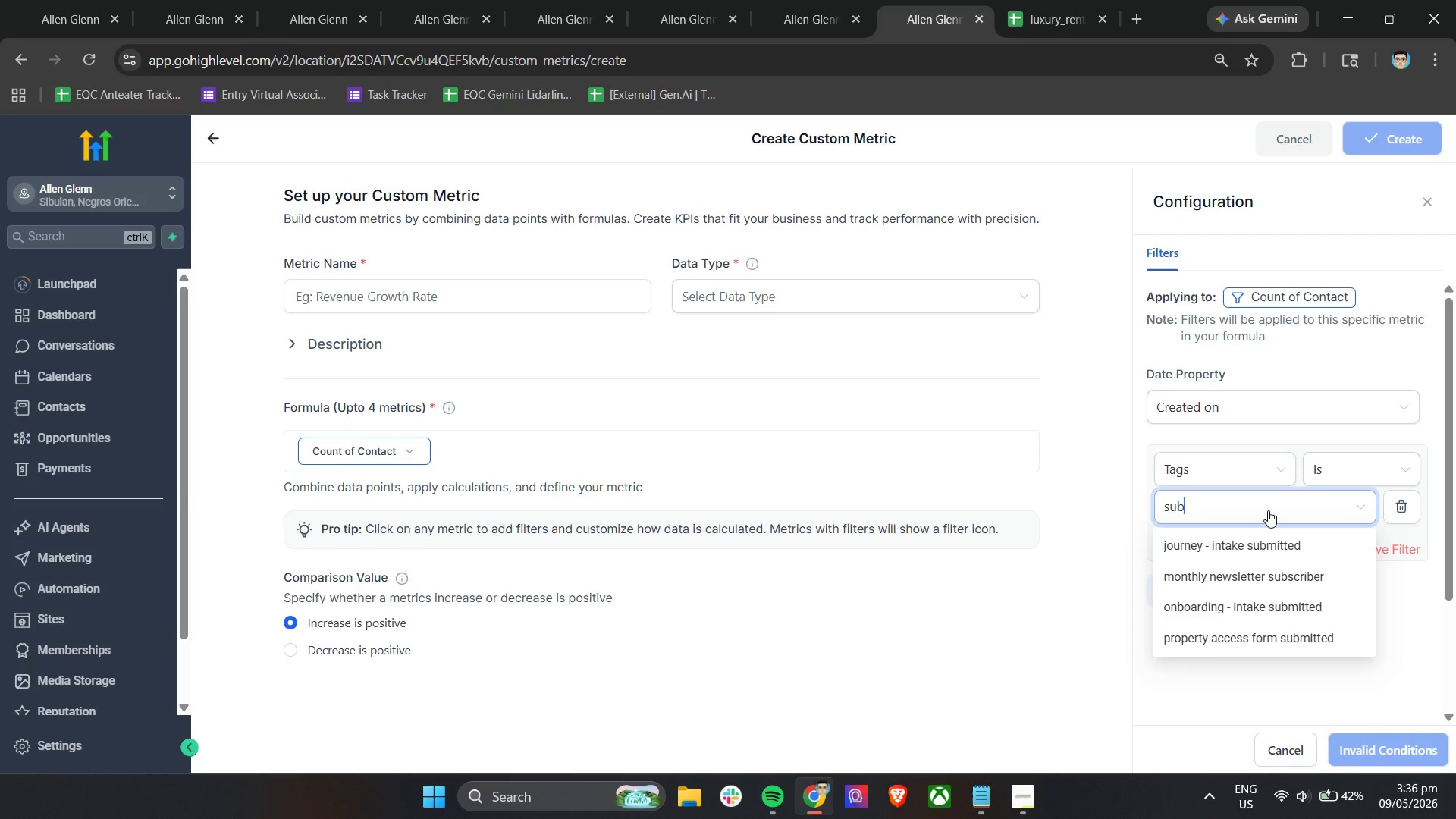 
left_click([211, 136])
 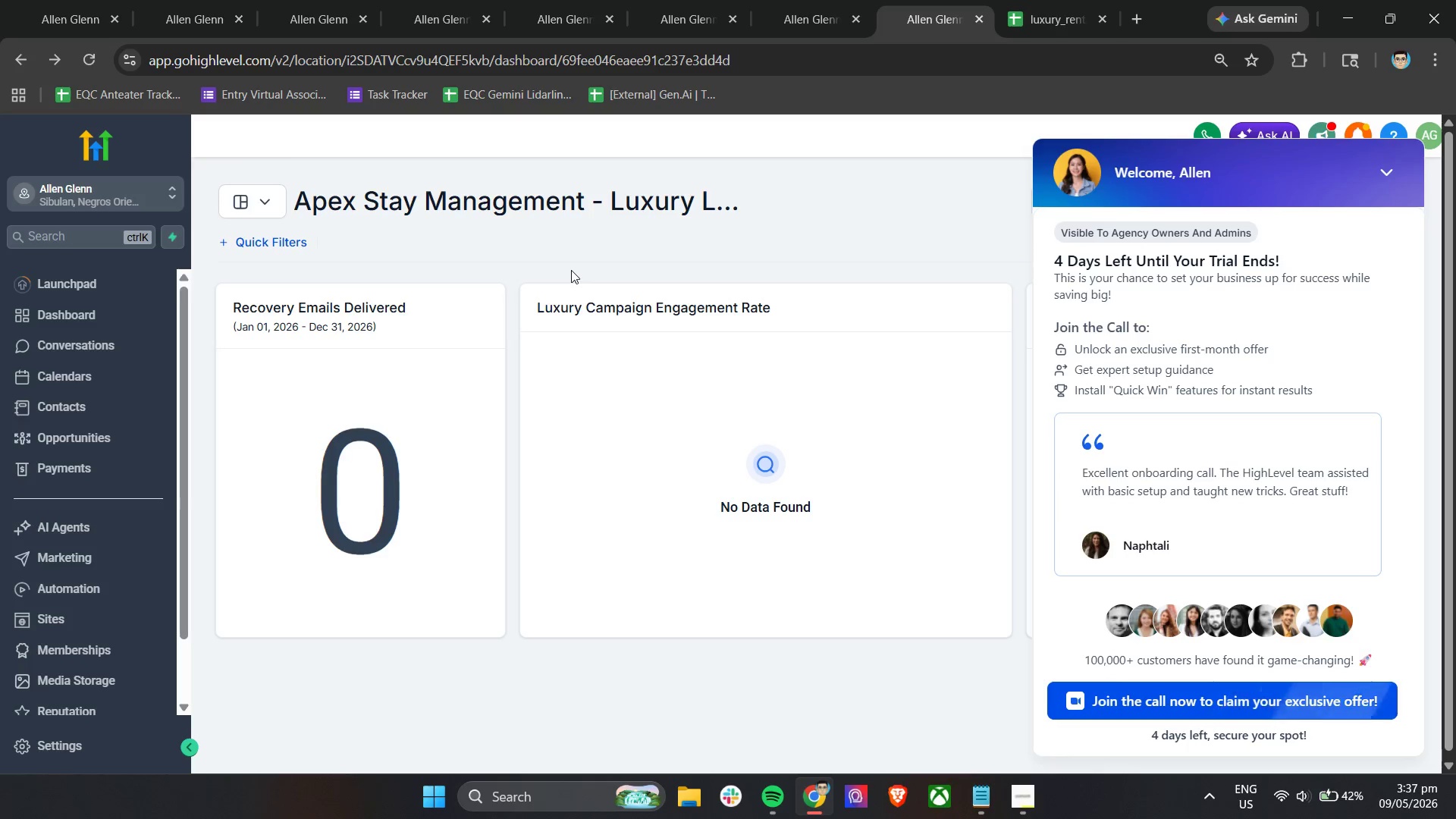 
wait(21.97)
 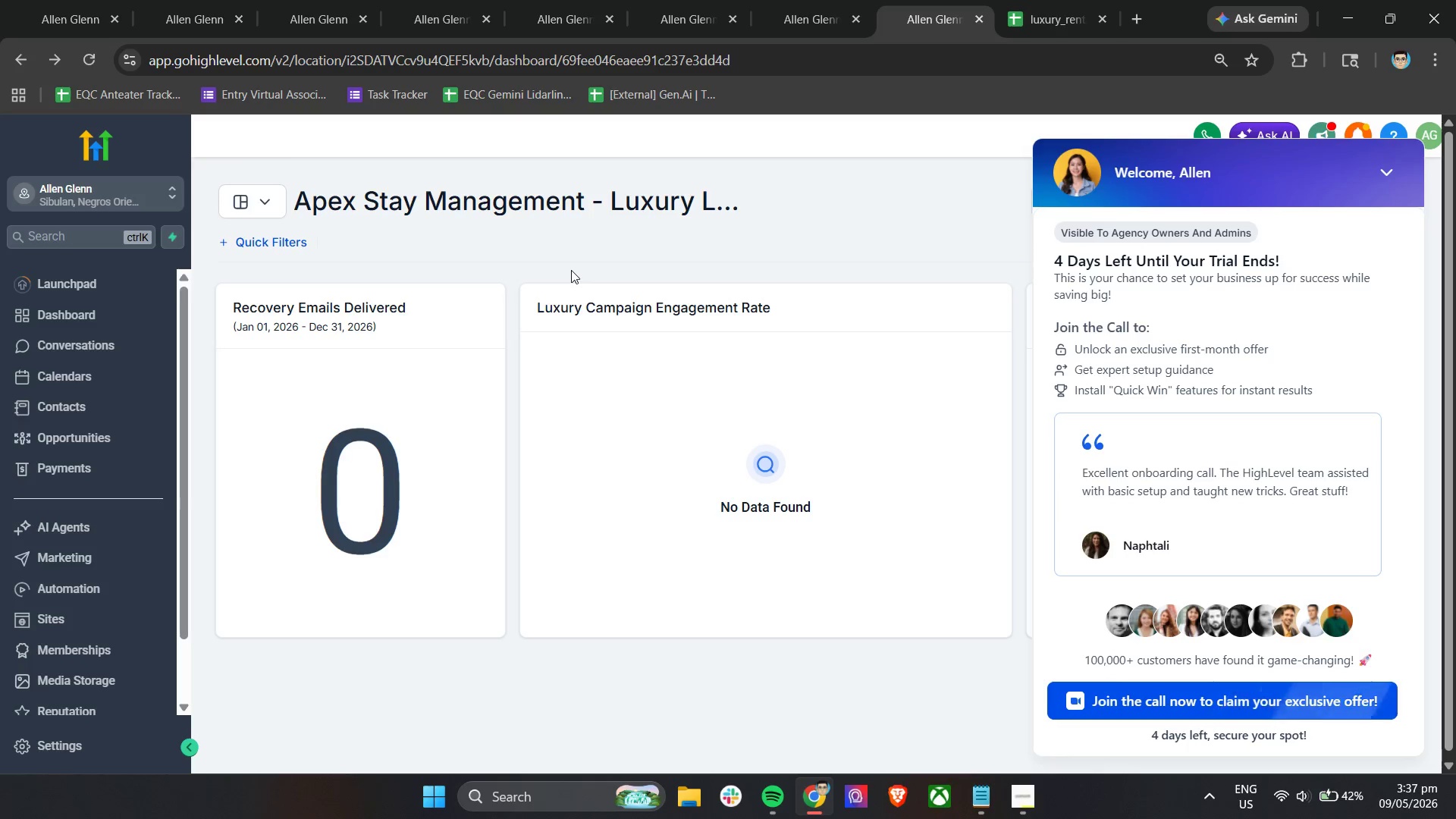 
left_click([1383, 173])
 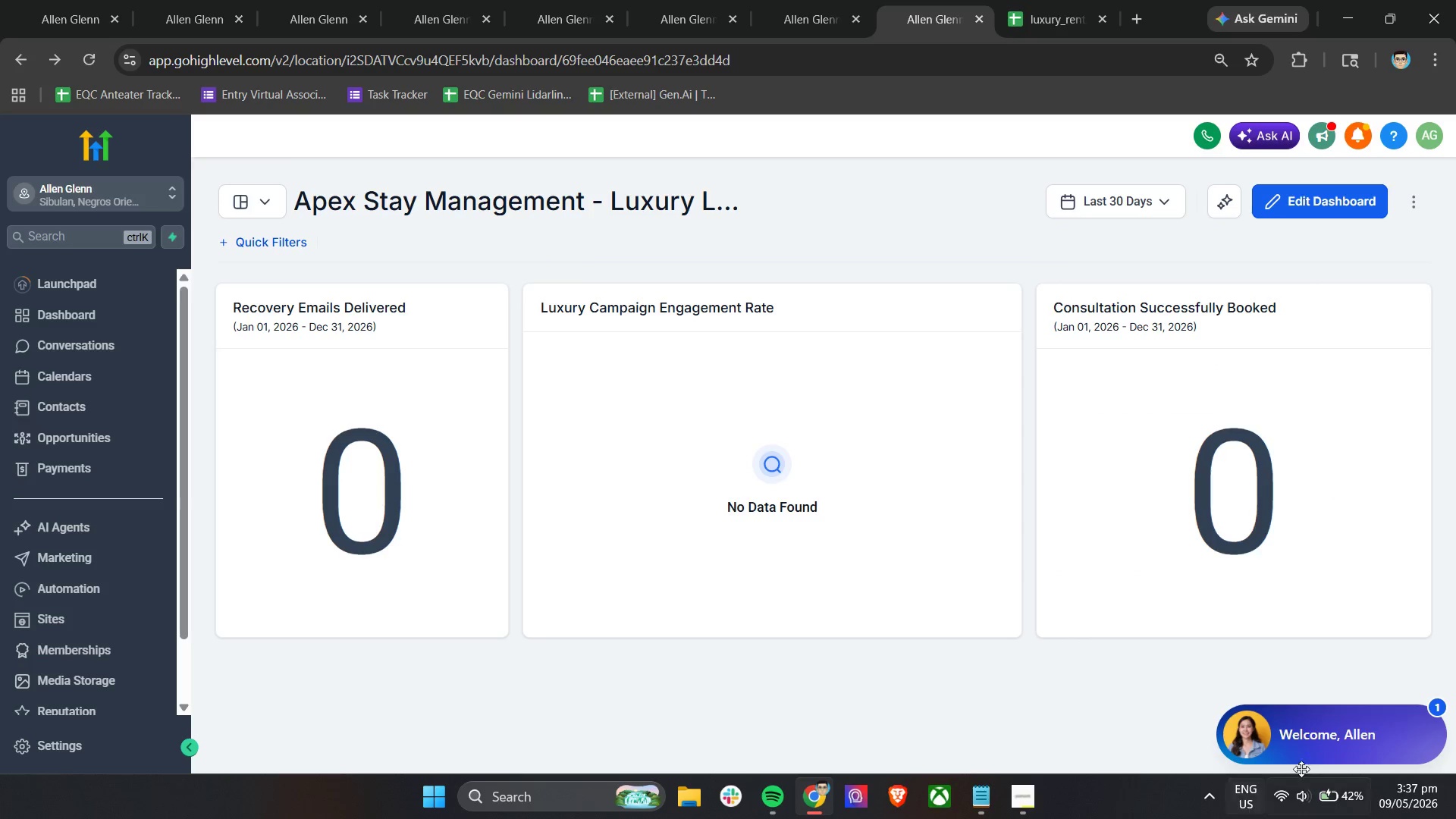 
left_click_drag(start_coordinate=[1332, 731], to_coordinate=[102, 137])
 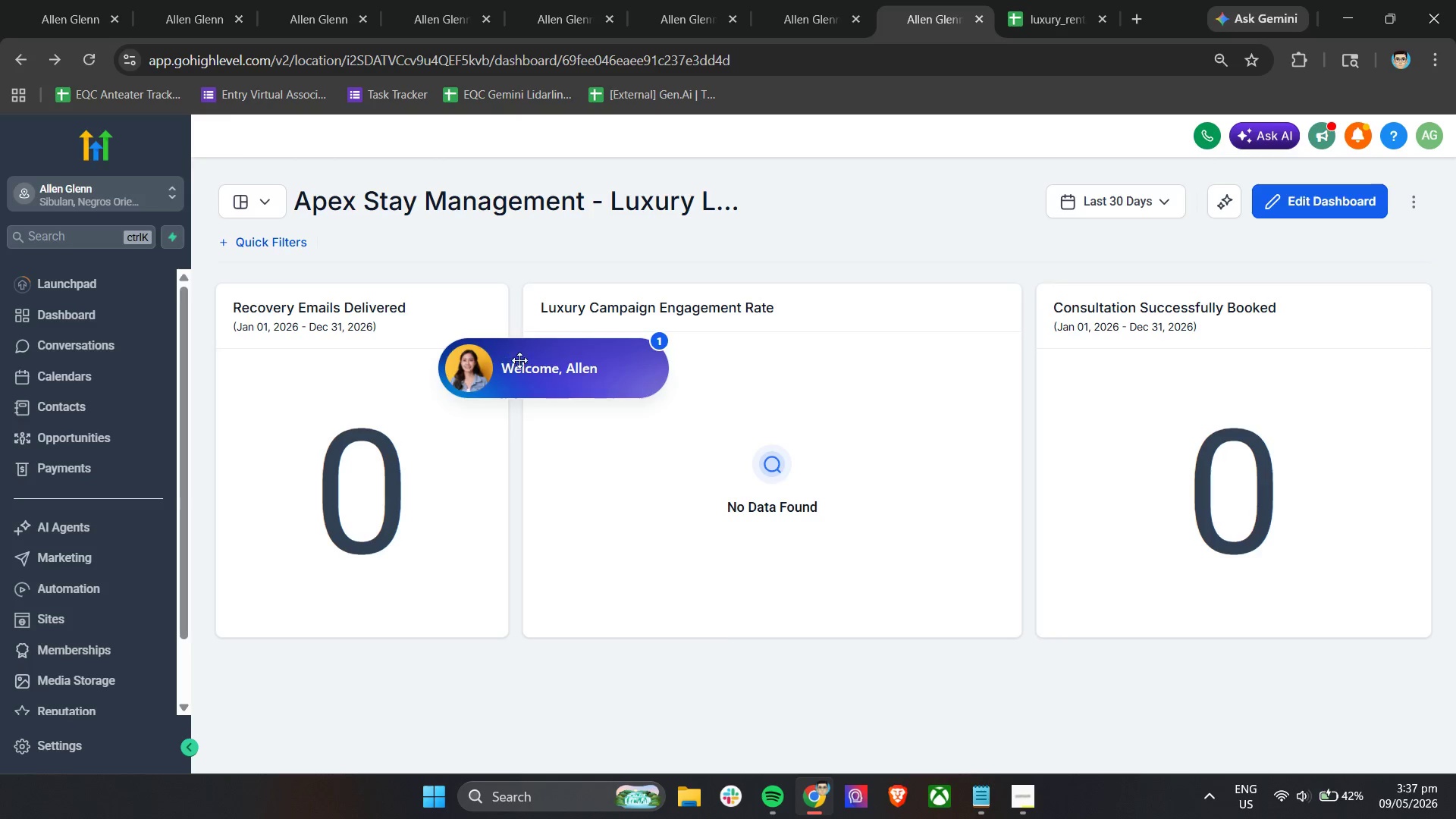 
left_click_drag(start_coordinate=[527, 366], to_coordinate=[511, 361])
 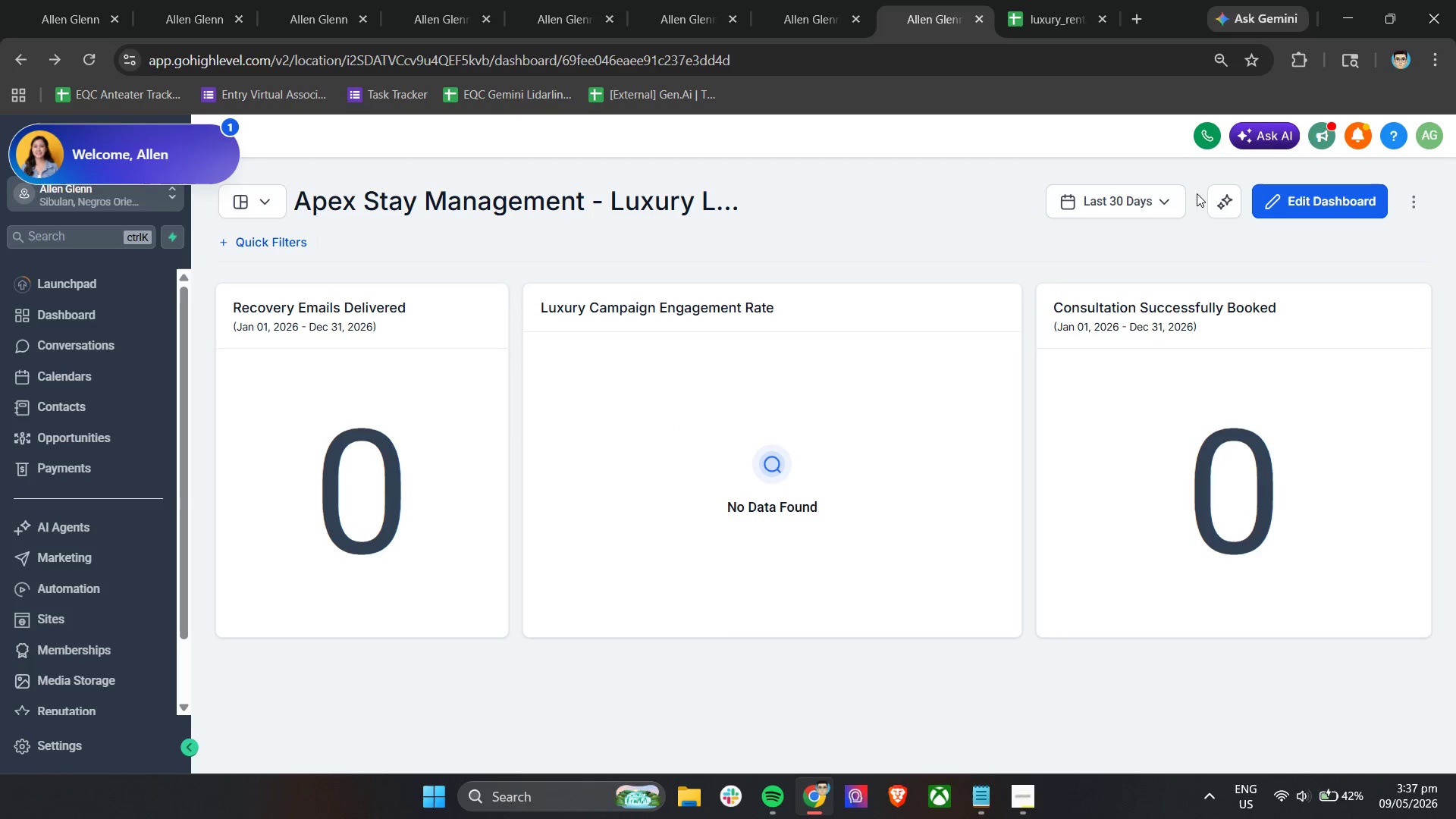 
left_click([1320, 199])
 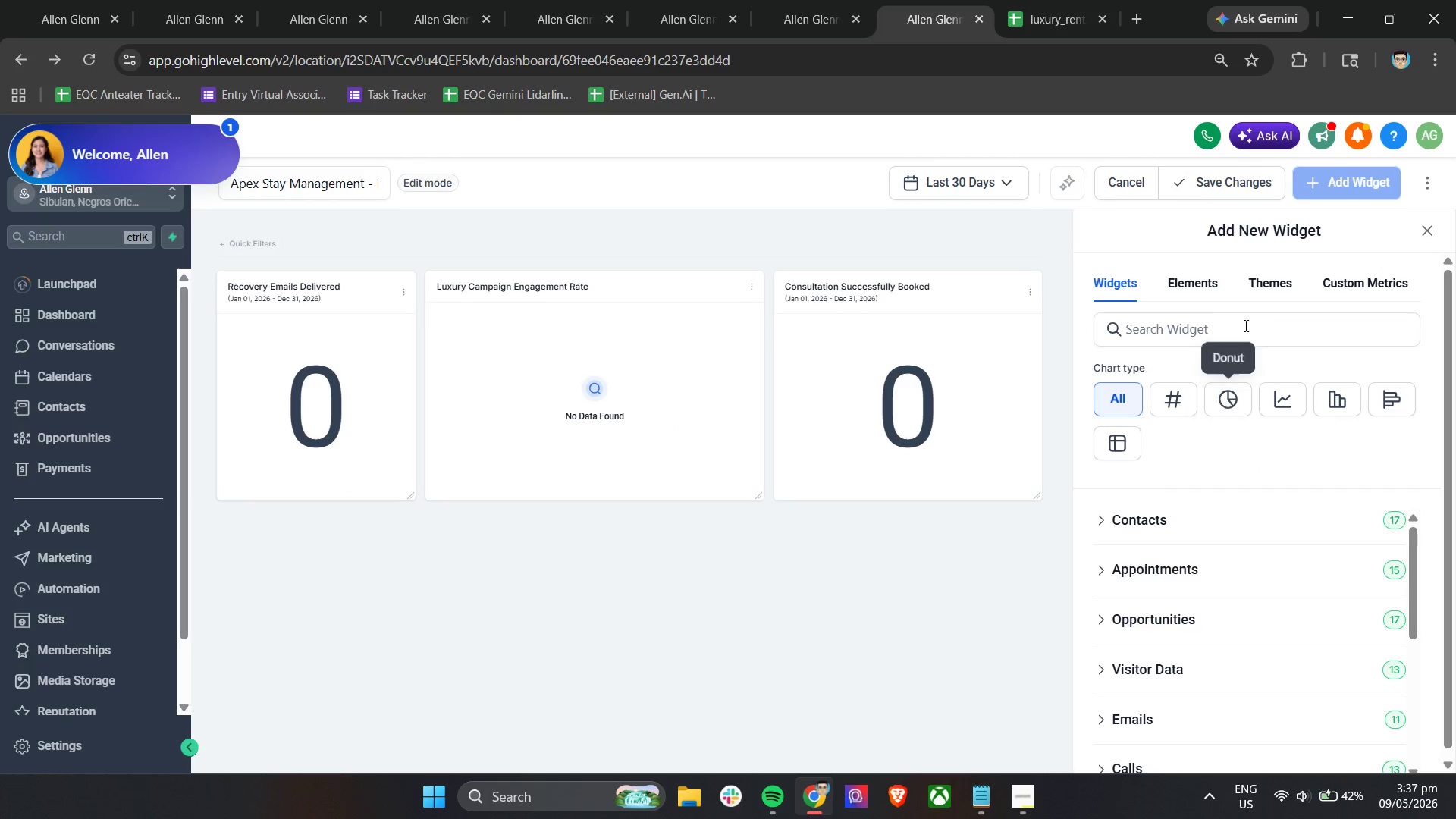 
left_click([1169, 403])
 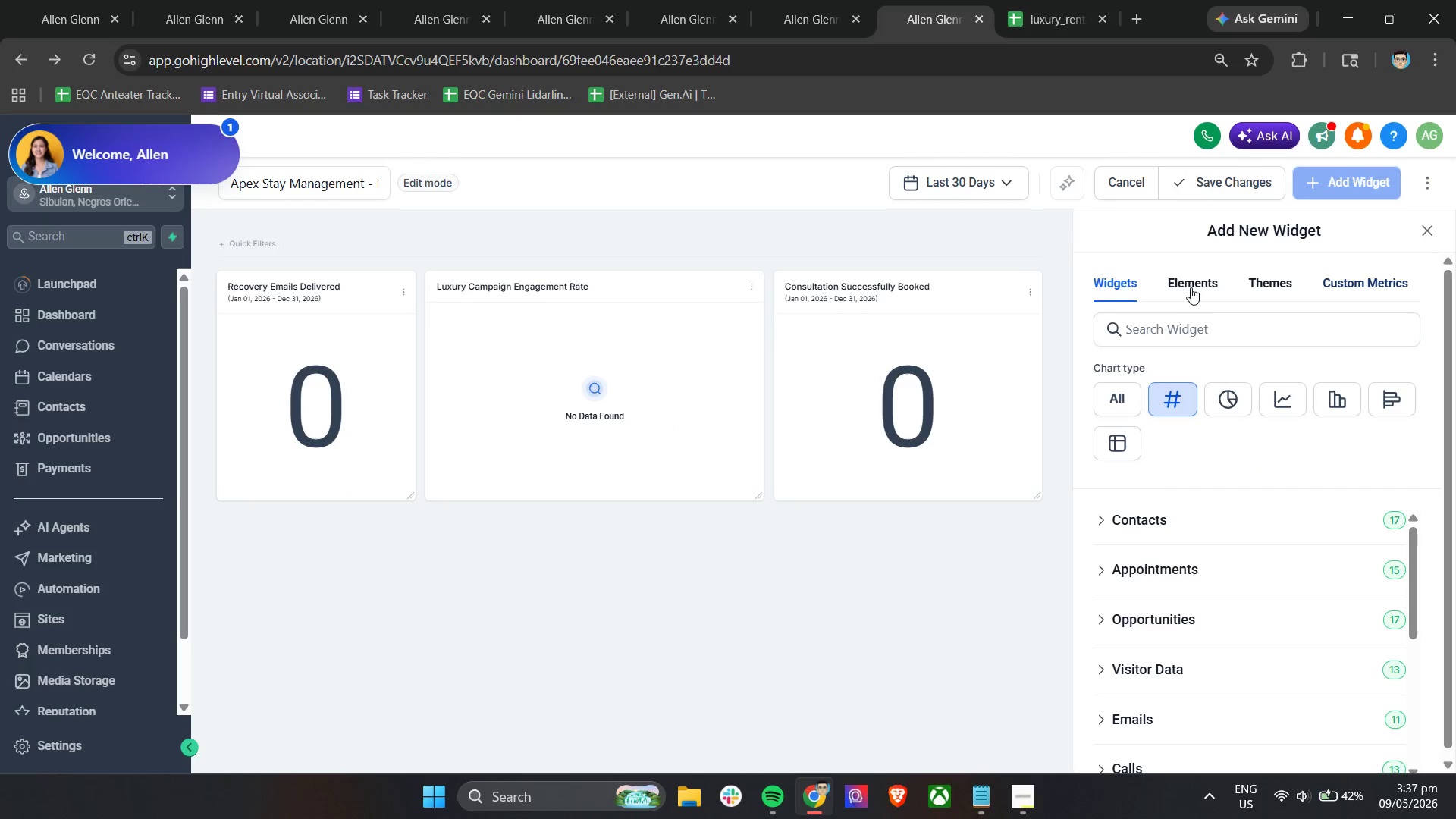 
left_click([1175, 517])
 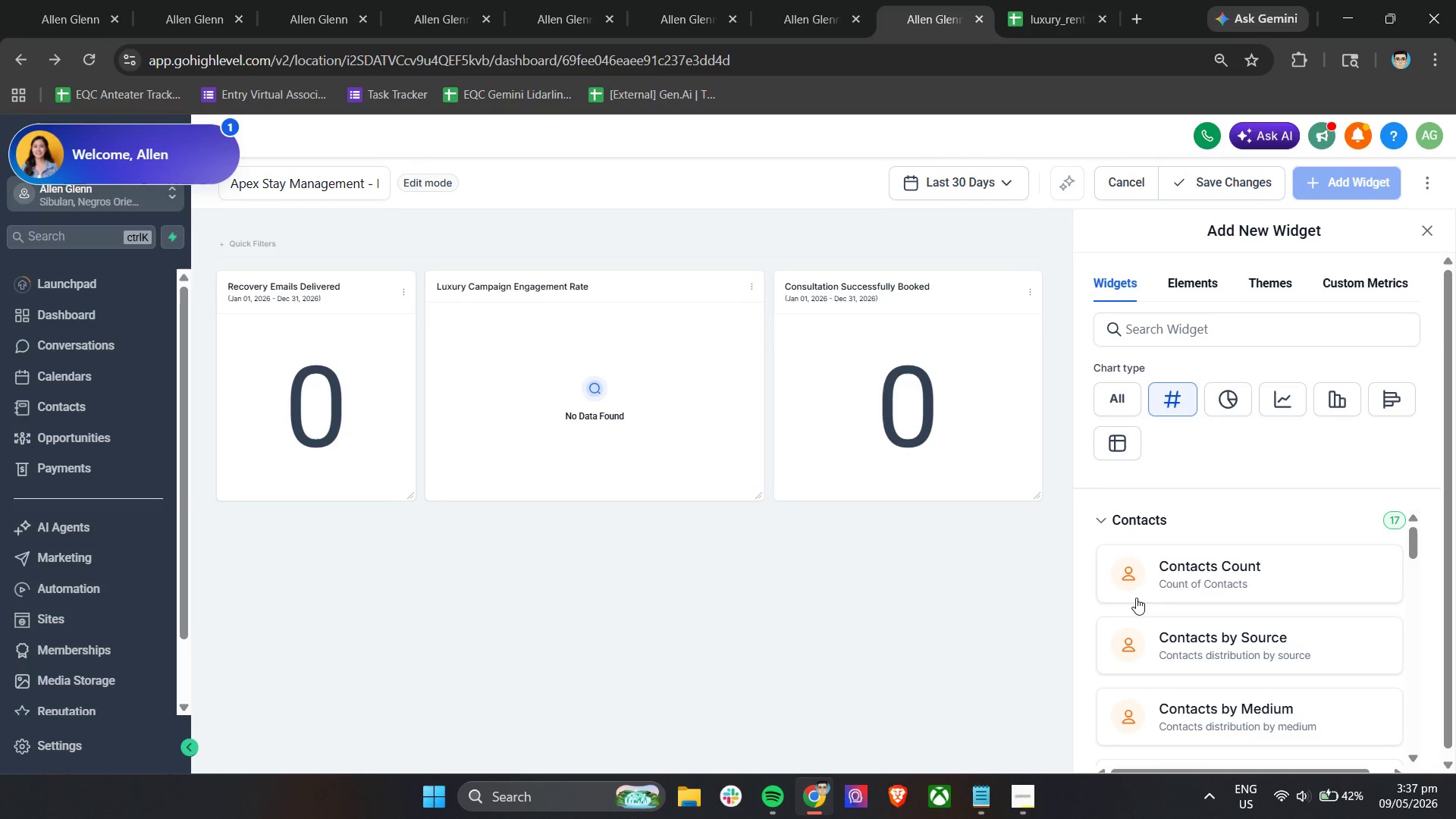 
left_click([1175, 580])
 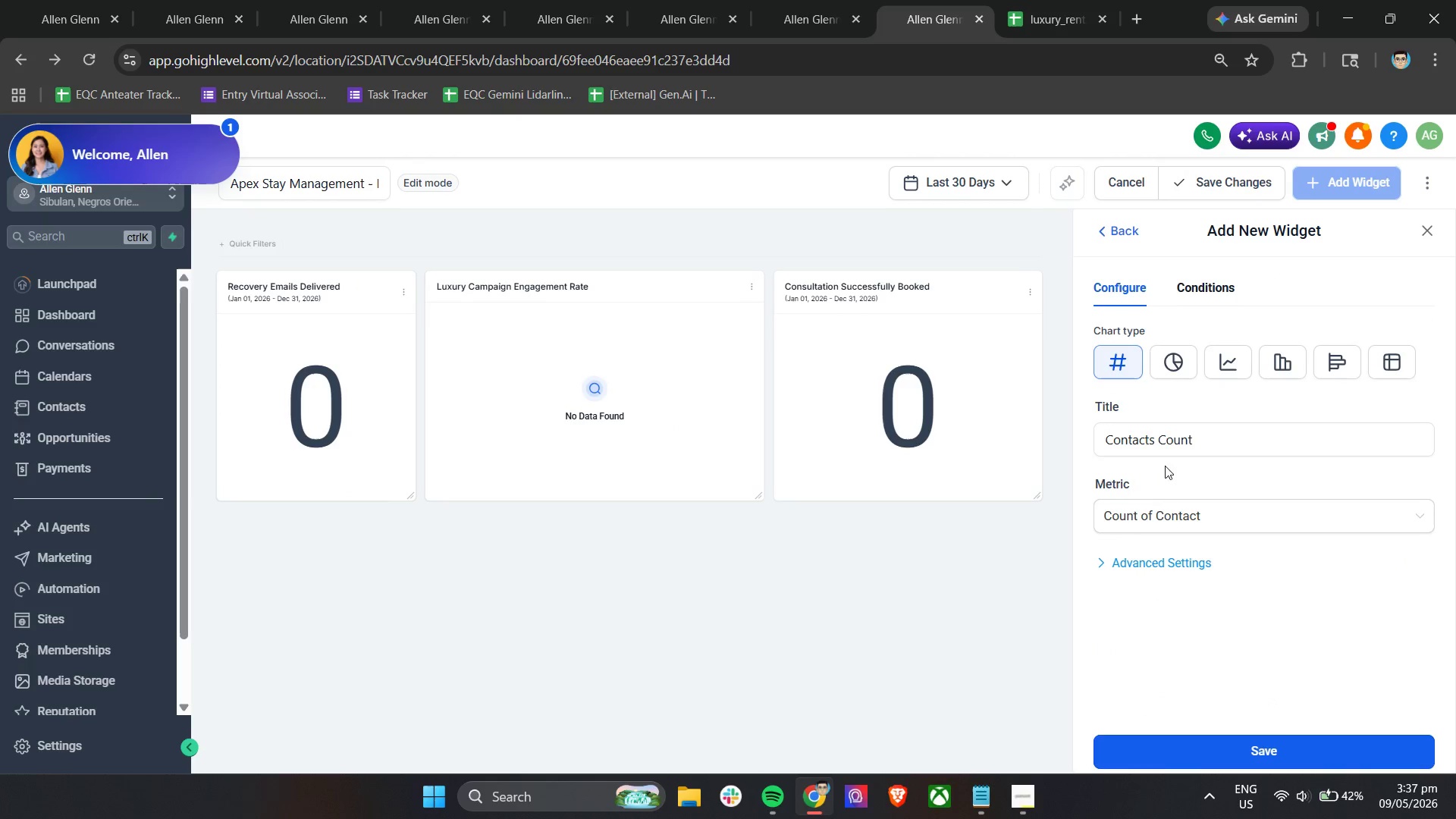 
left_click([1210, 283])
 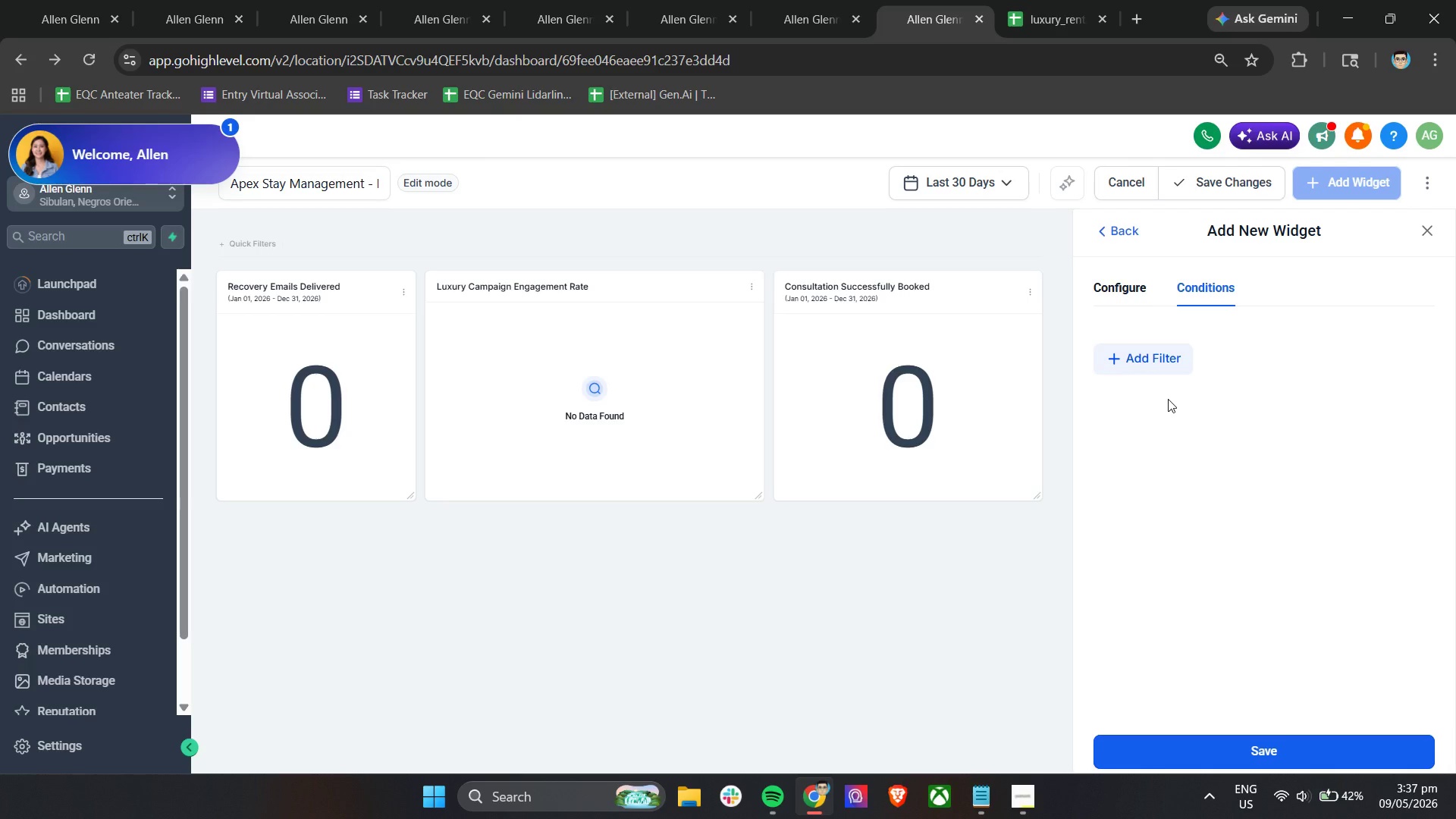 
wait(12.31)
 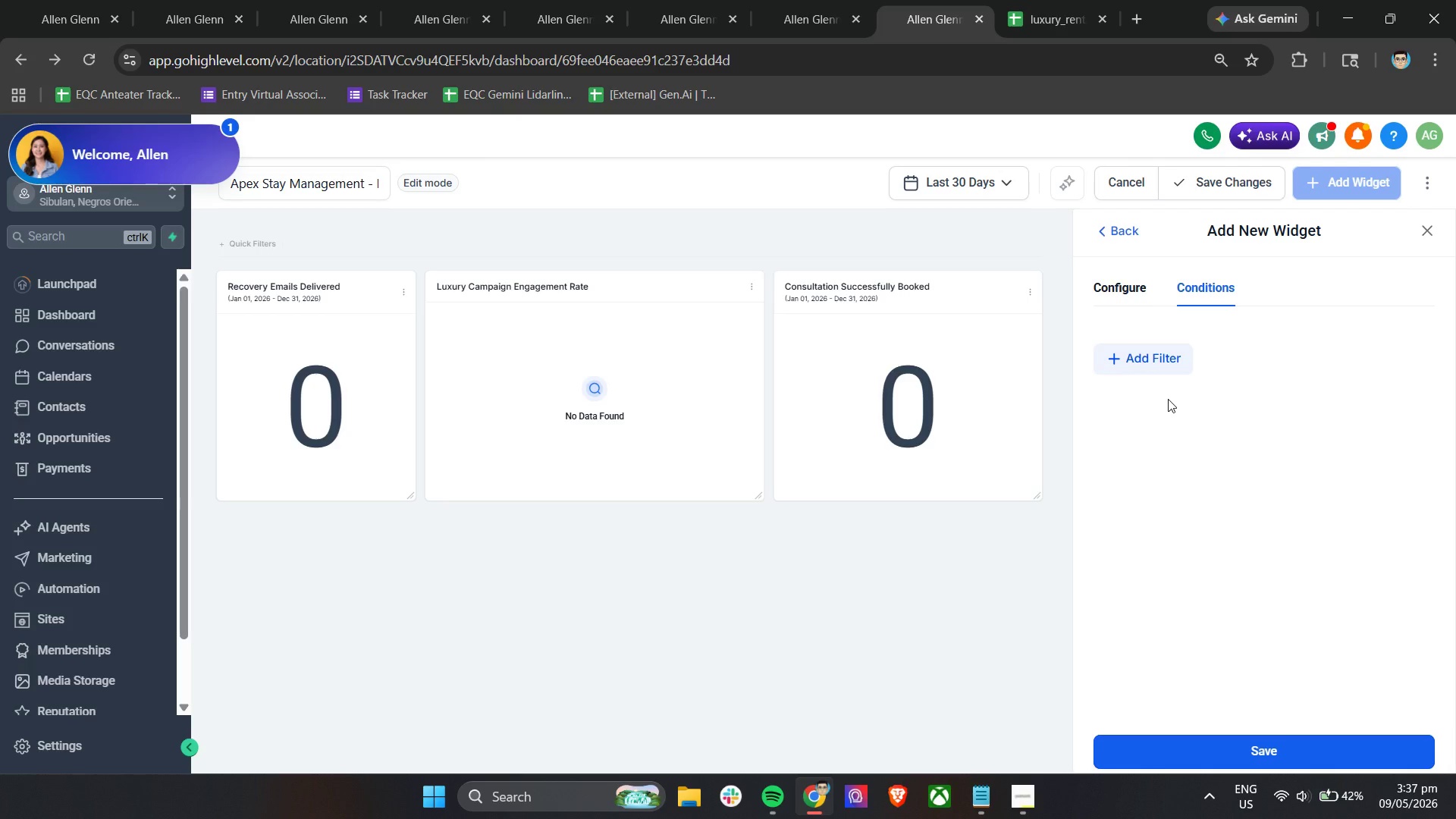 
double_click([1160, 359])
 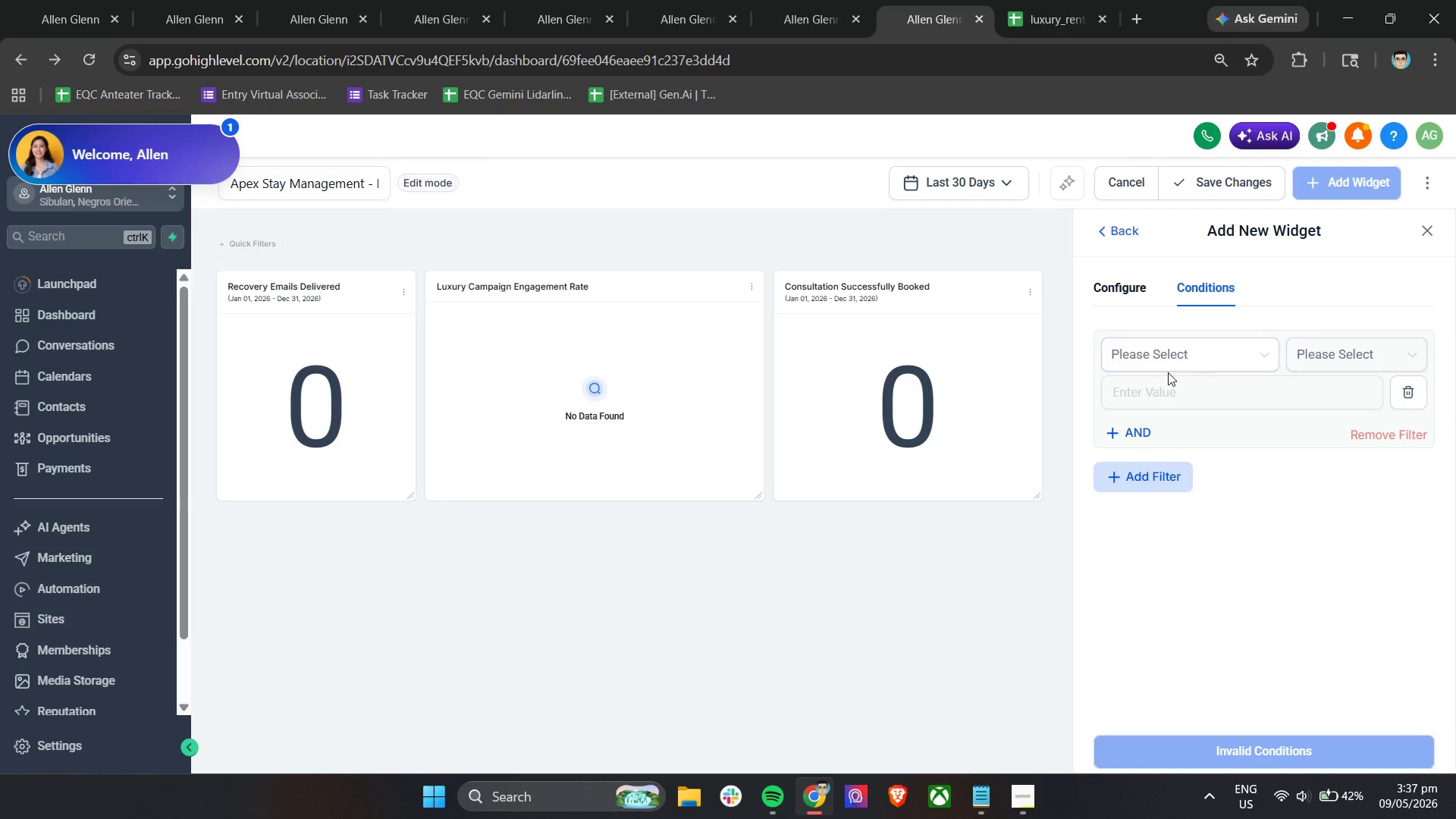 
double_click([1180, 360])
 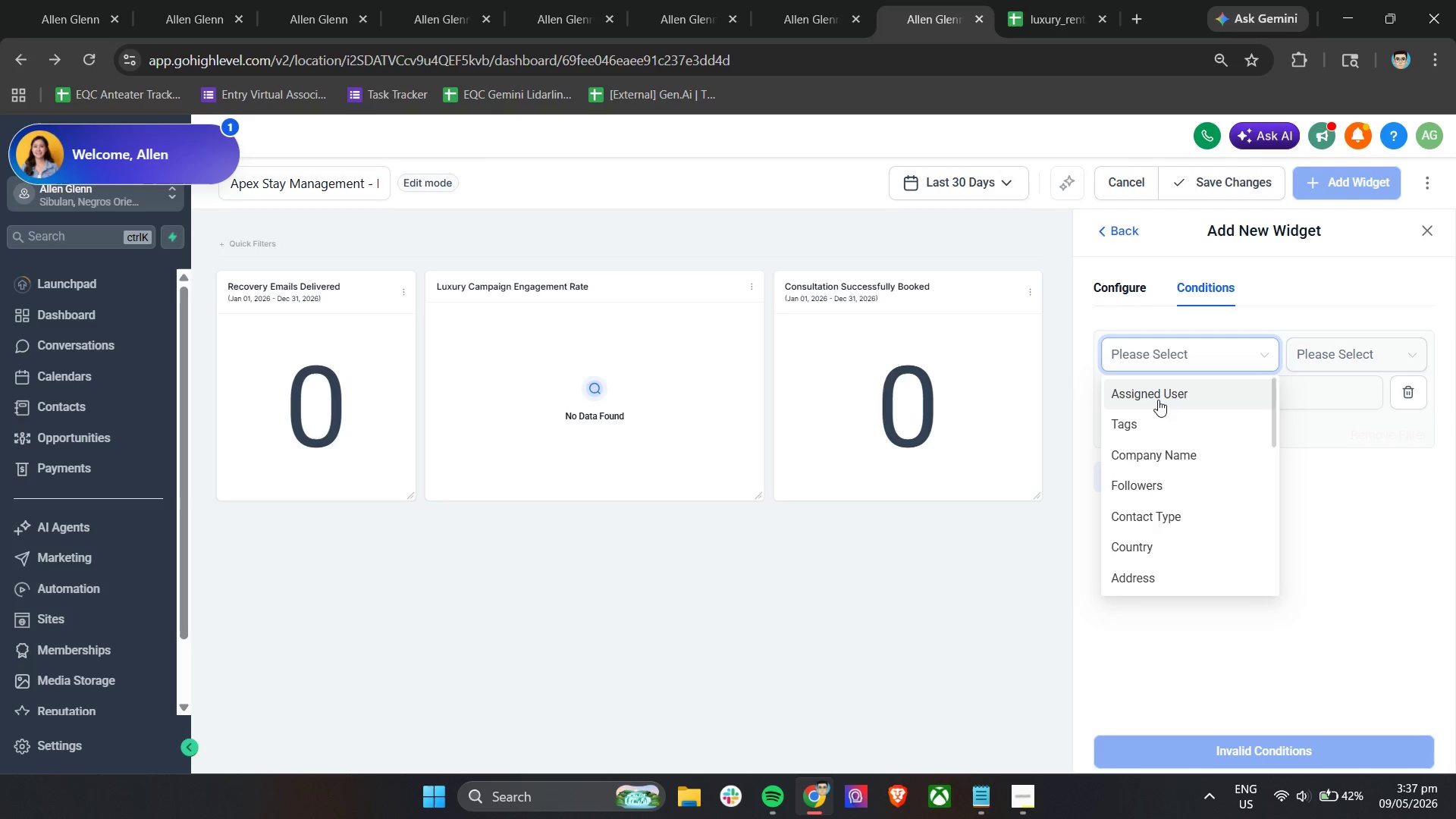 
left_click([1147, 428])
 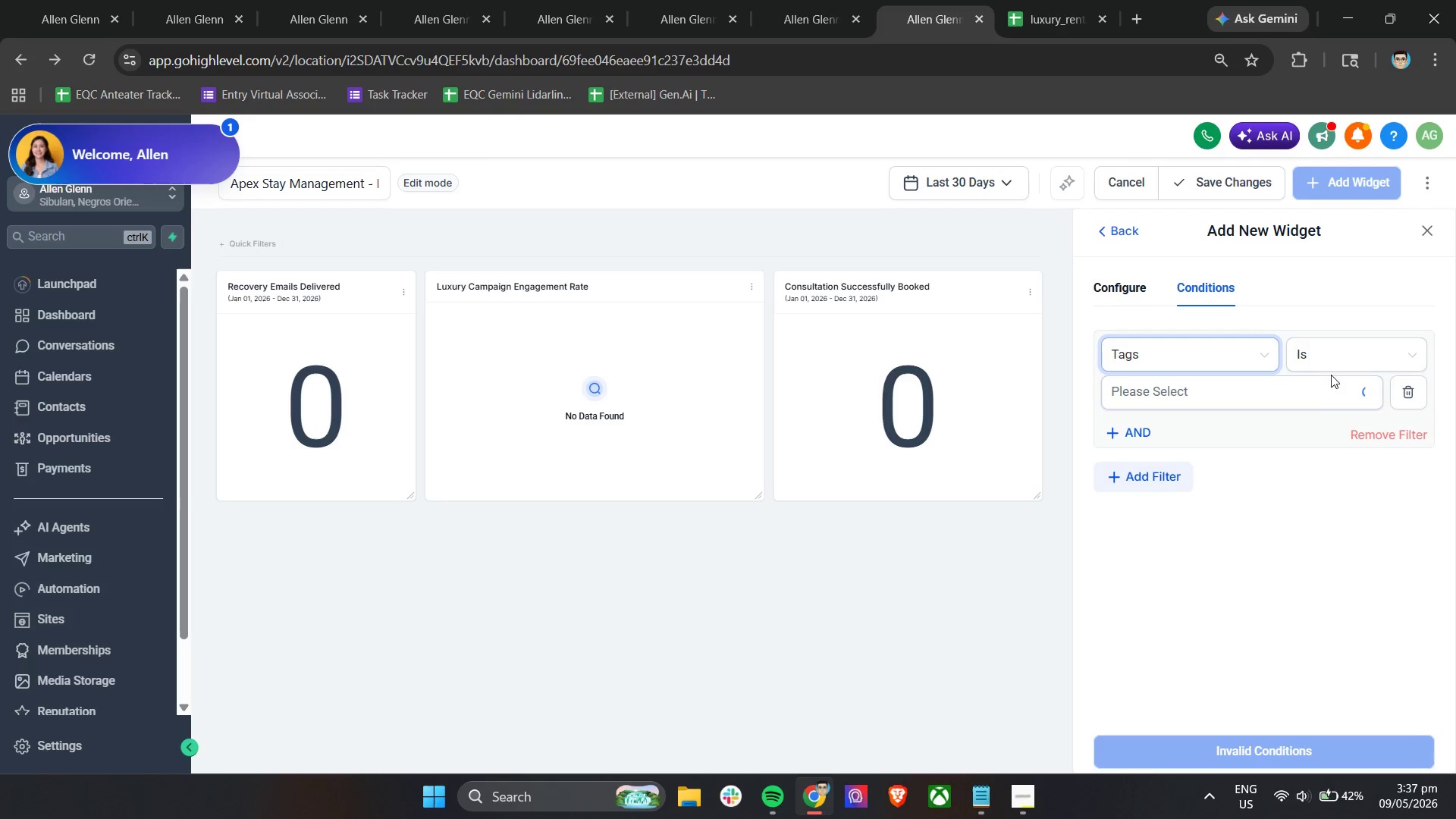 
left_click([1303, 397])
 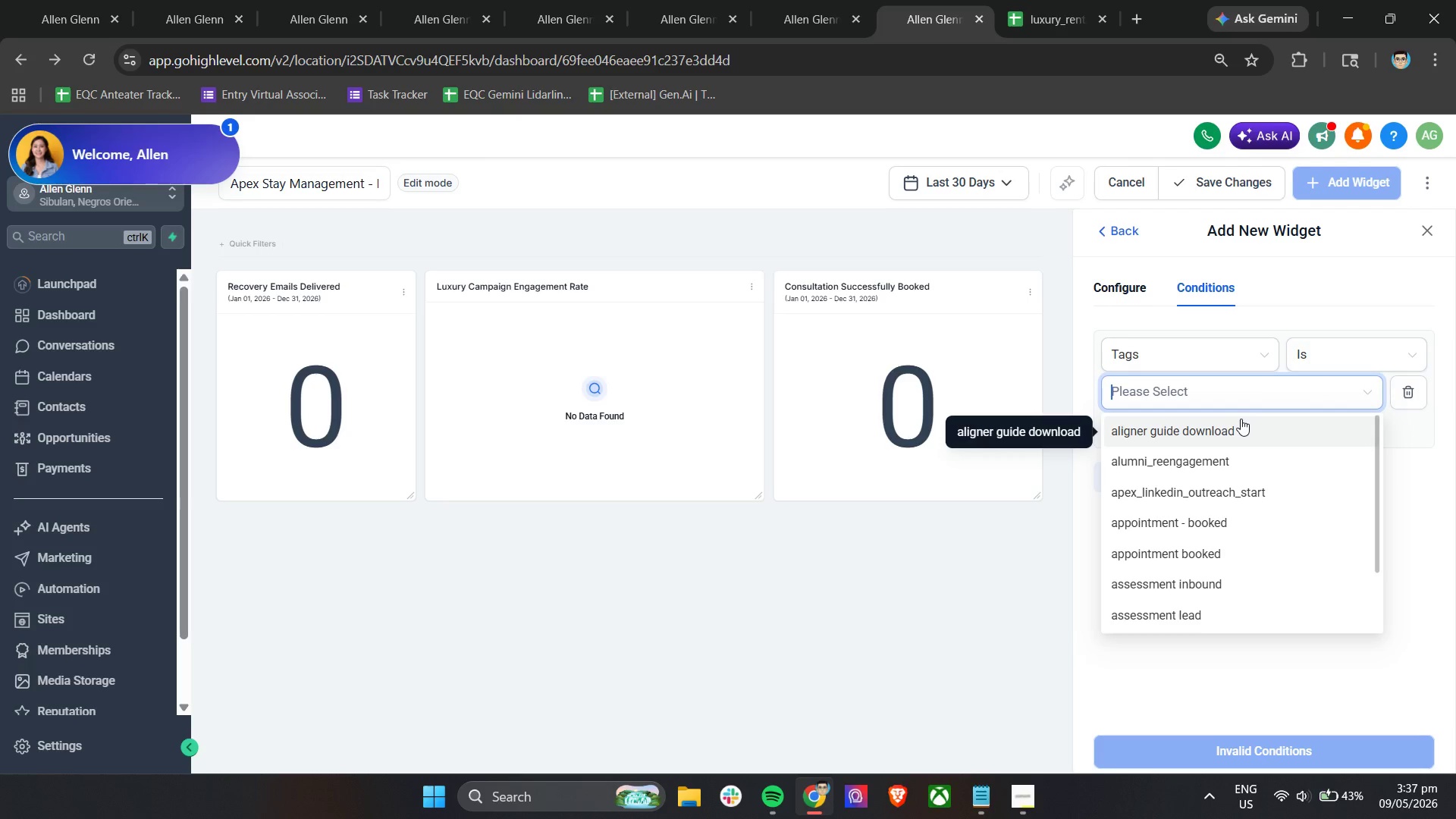 
type(propert)
 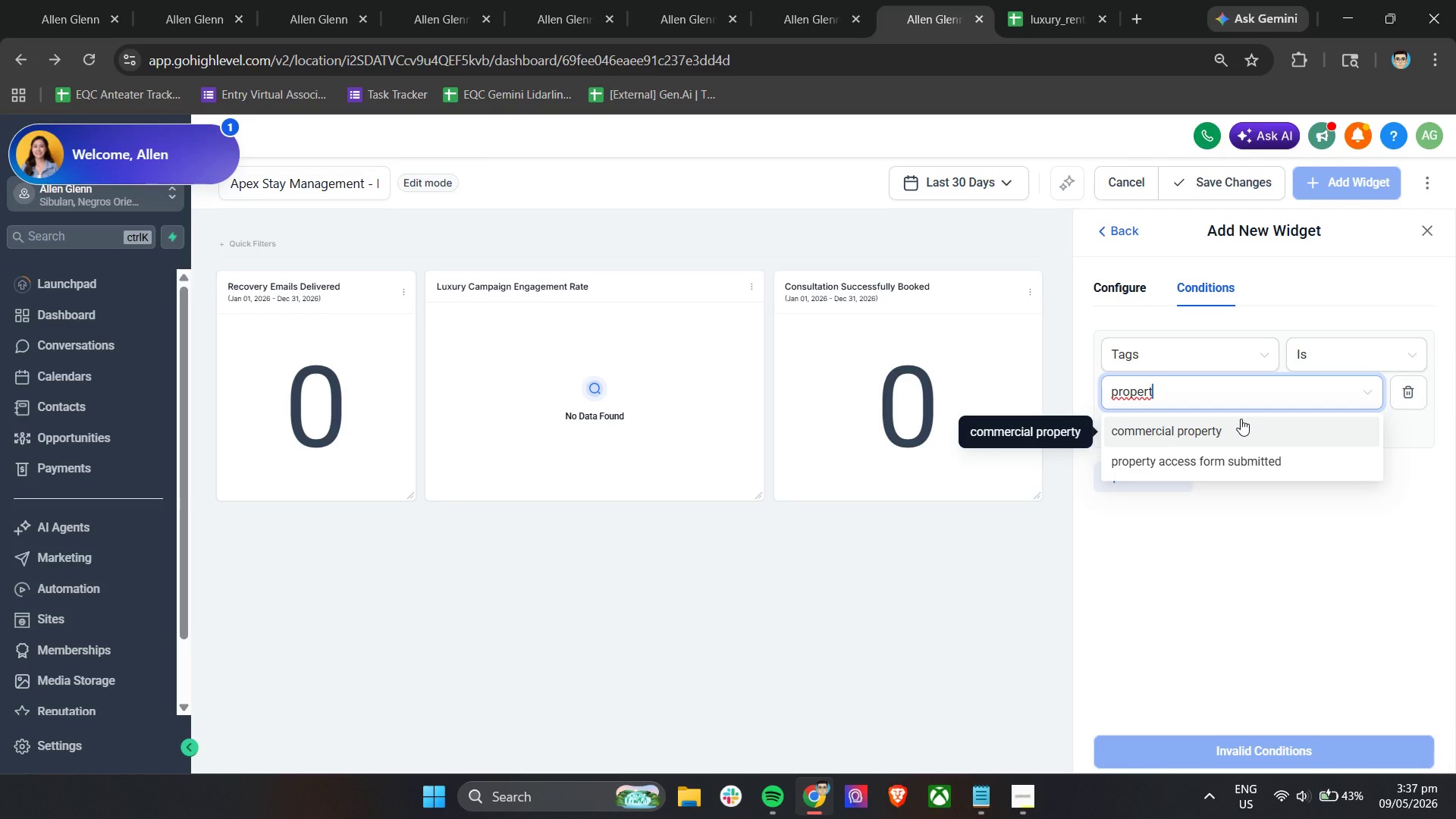 
wait(11.67)
 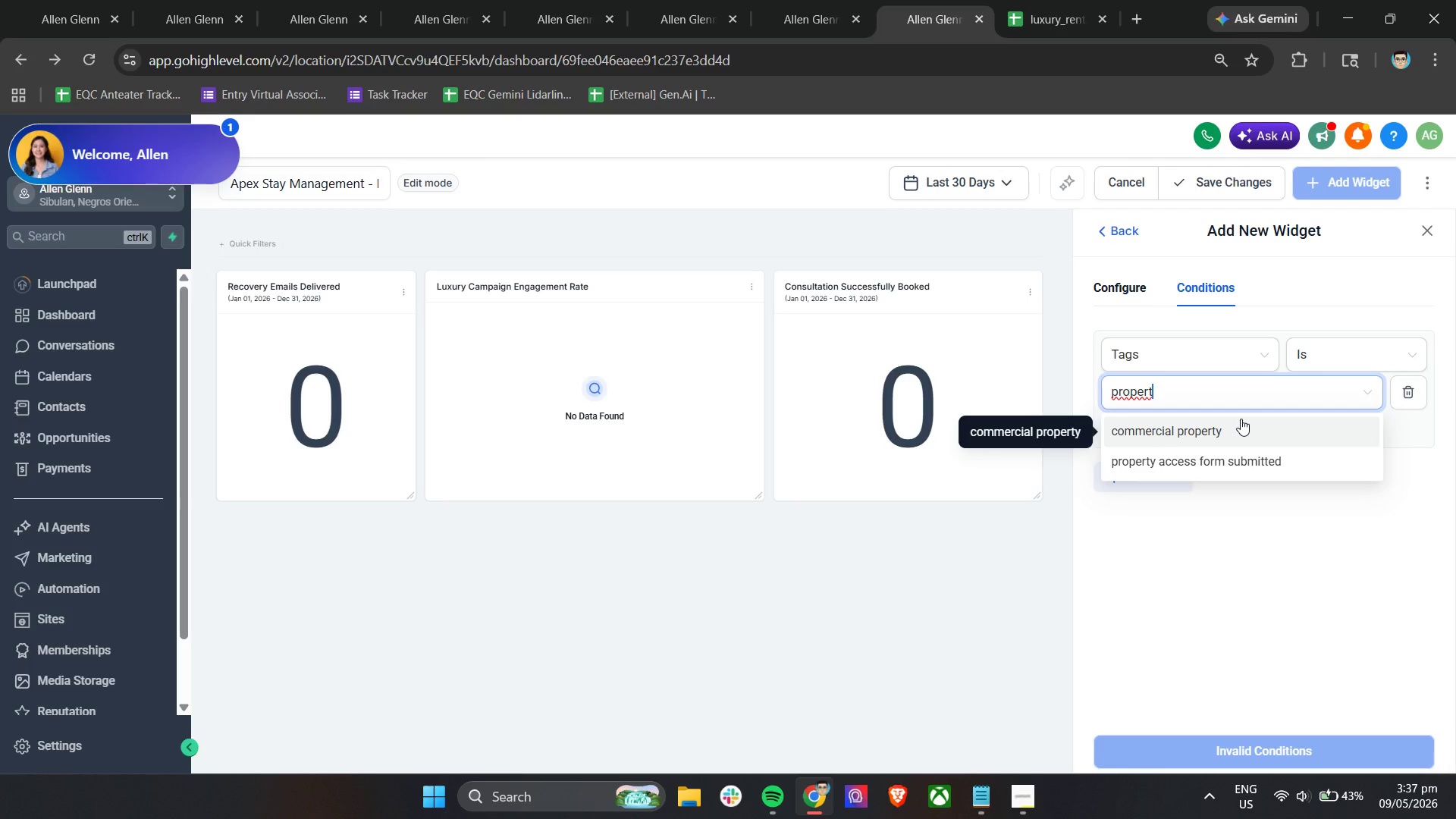 
left_click([1232, 458])
 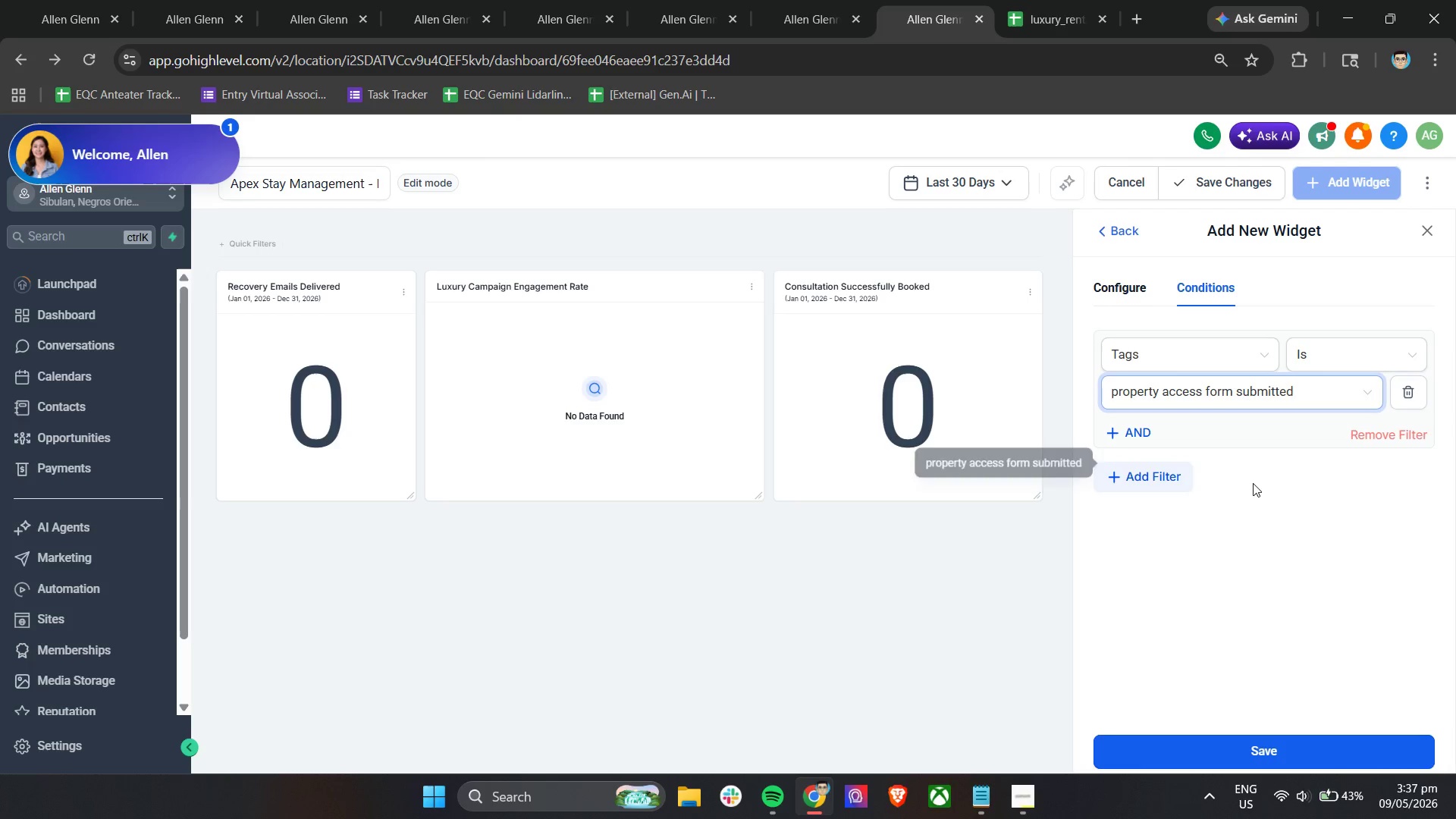 
left_click([1253, 483])
 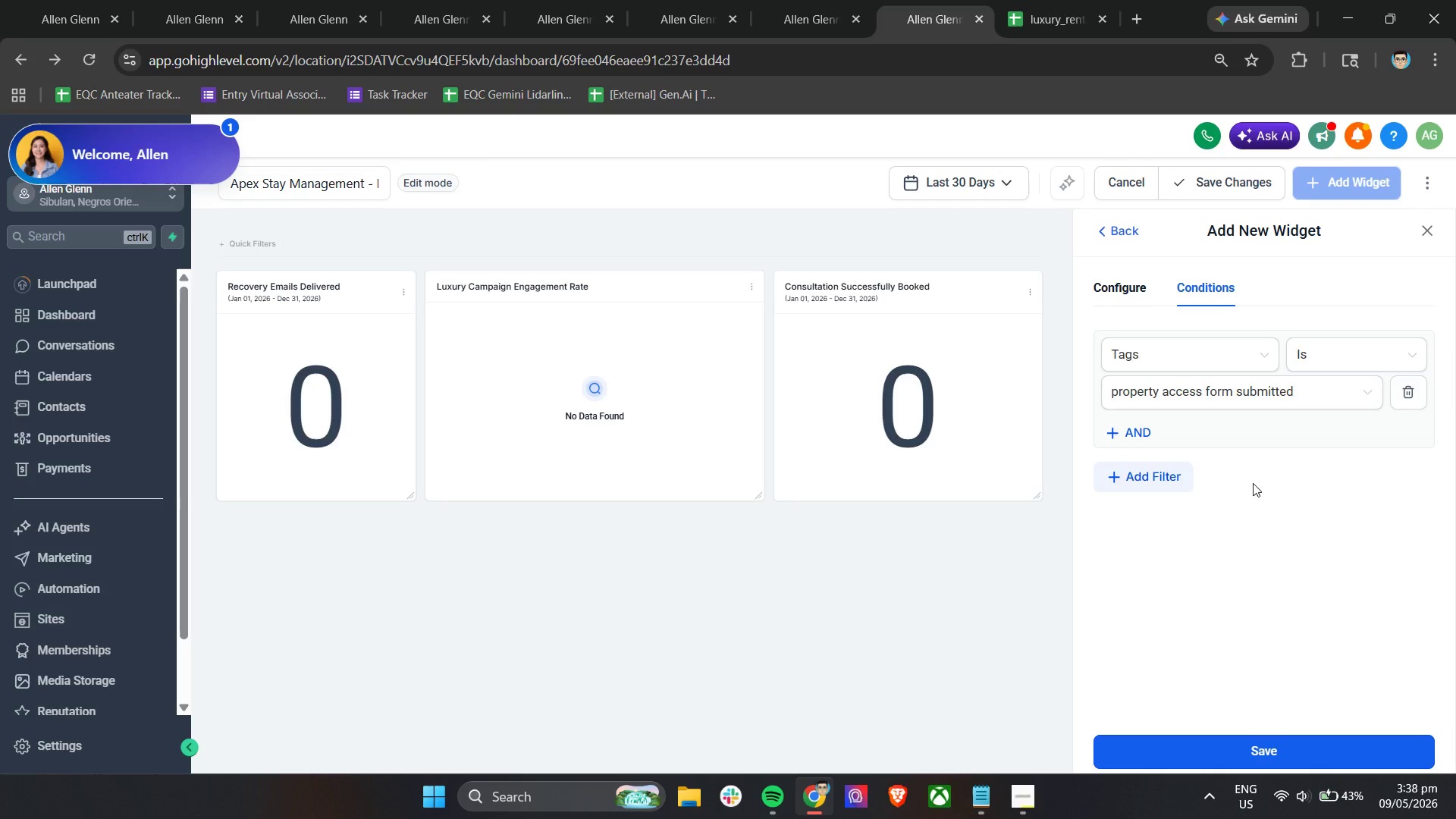 
wait(16.77)
 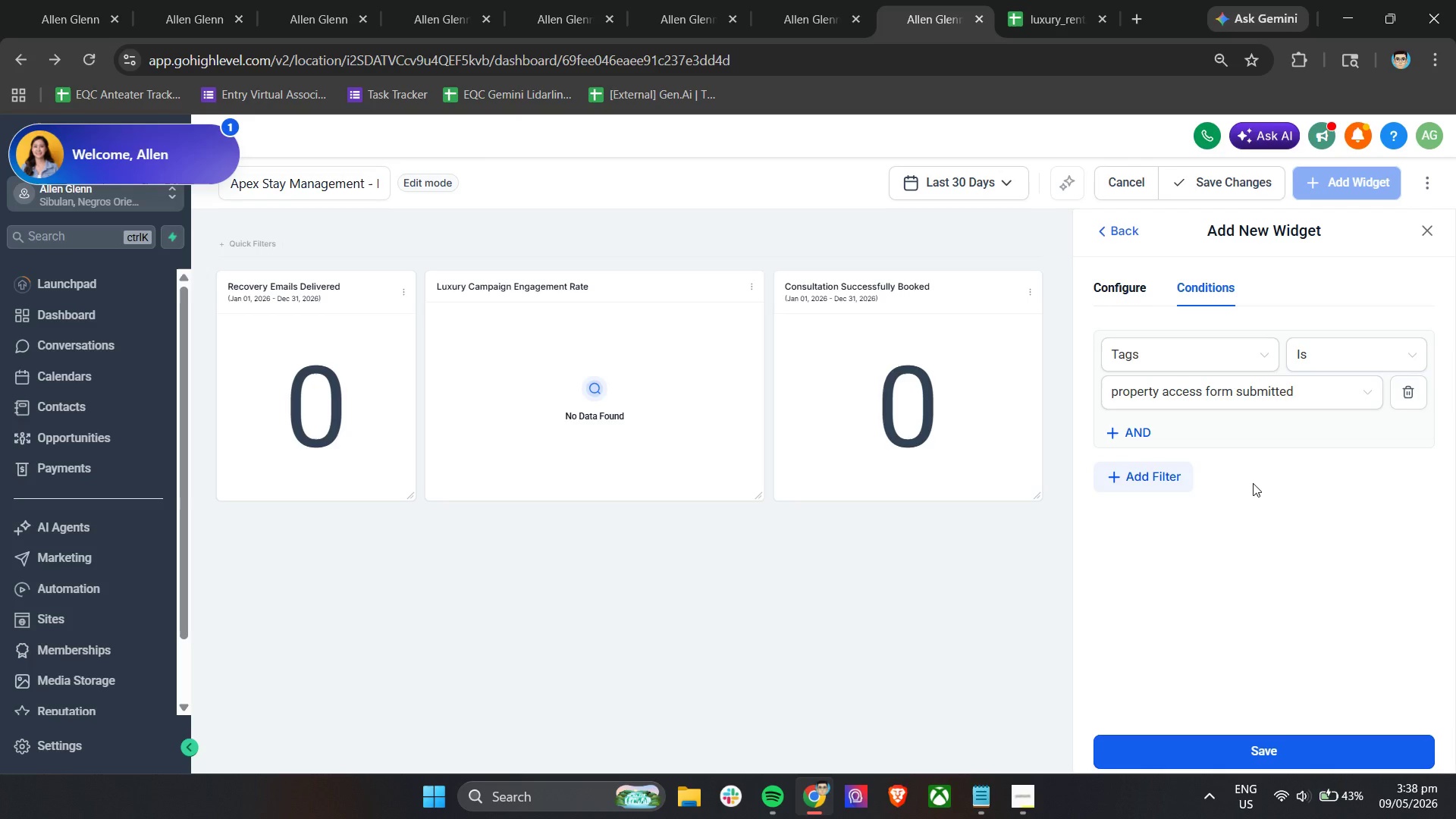 
double_click([1234, 445])
 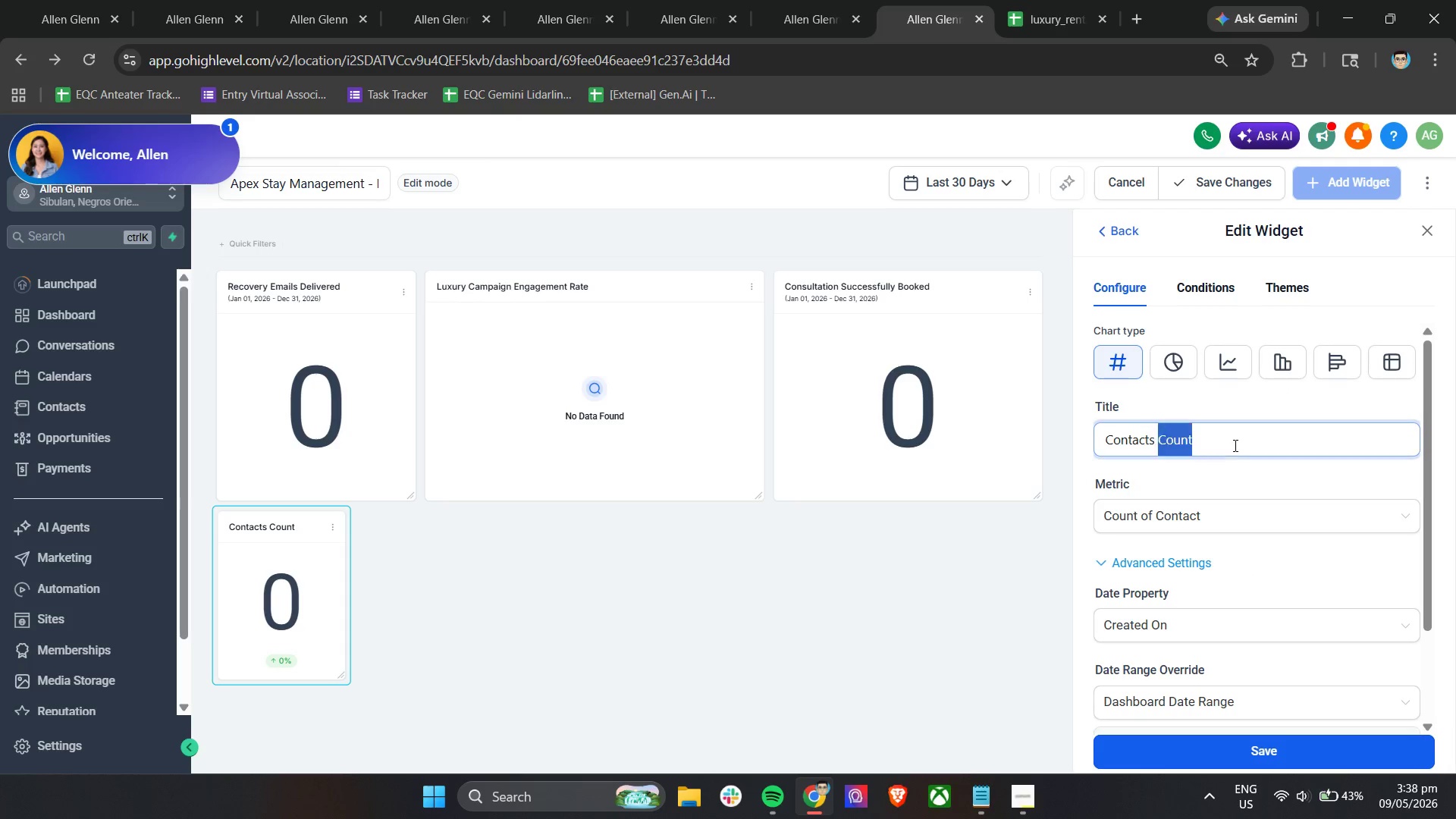 
triple_click([1234, 445])
 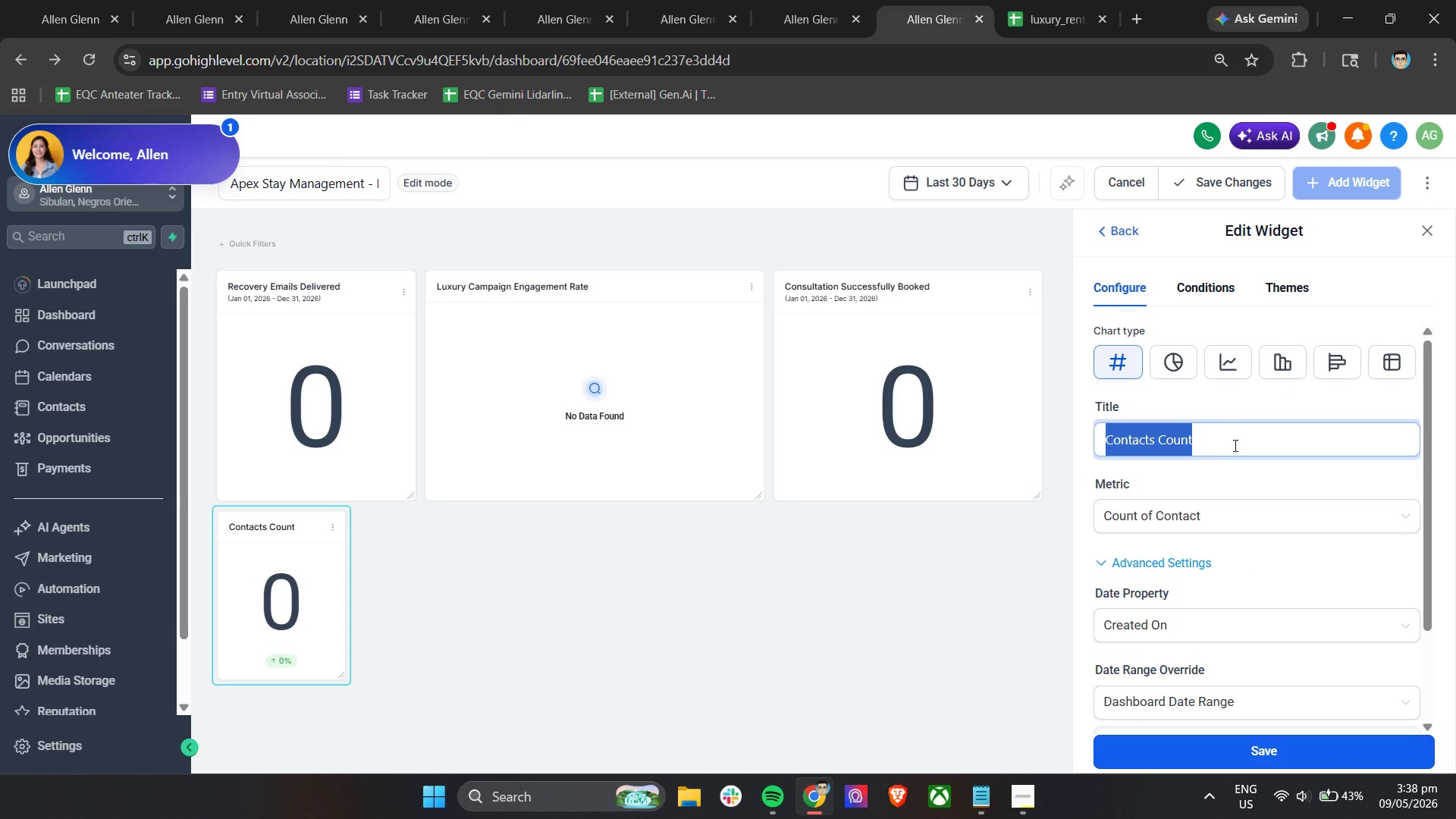 
type(Property Intake Forms Submitted)
 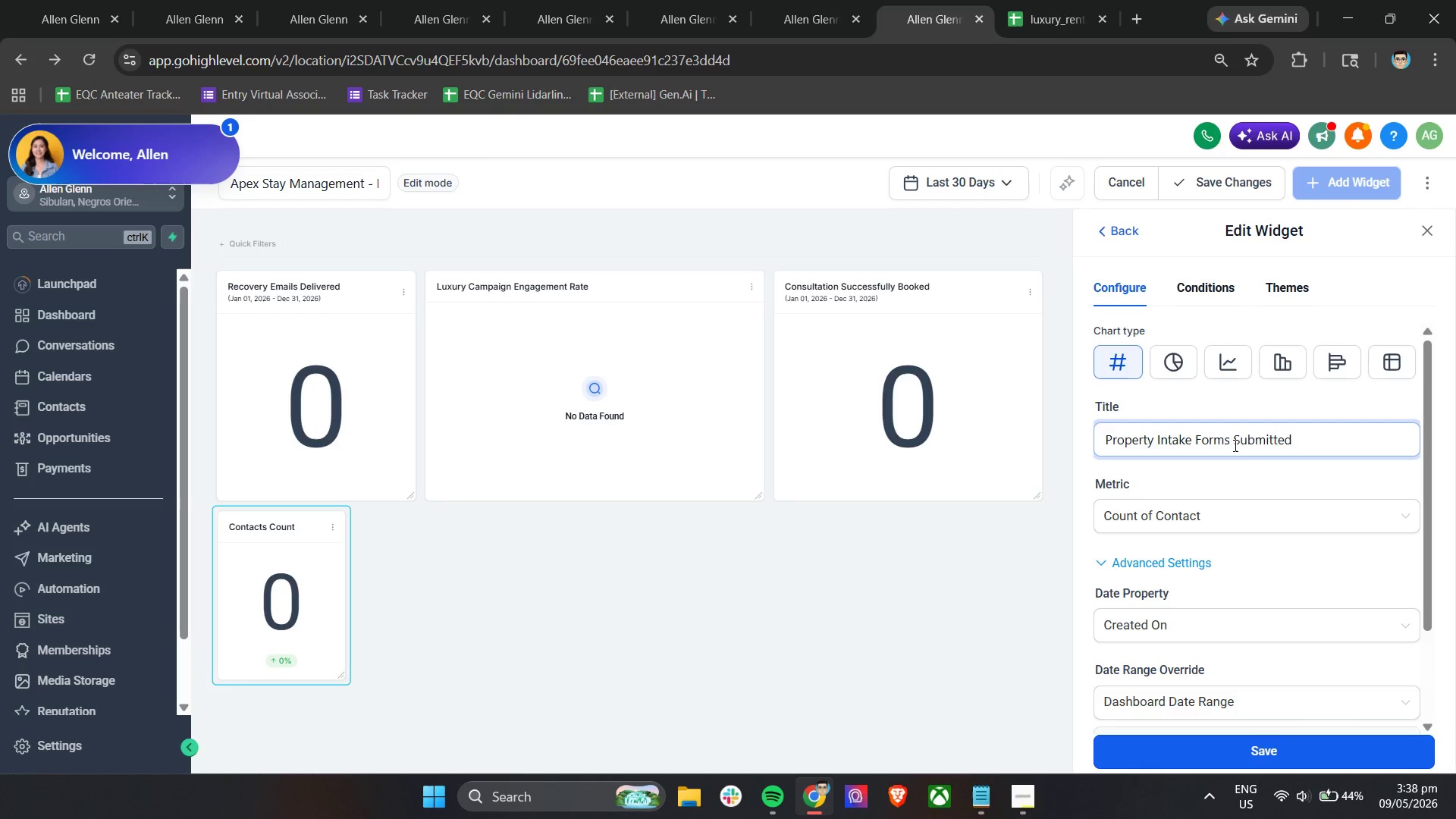 
scroll: coordinate [1234, 445], scroll_direction: down, amount: 3.0
 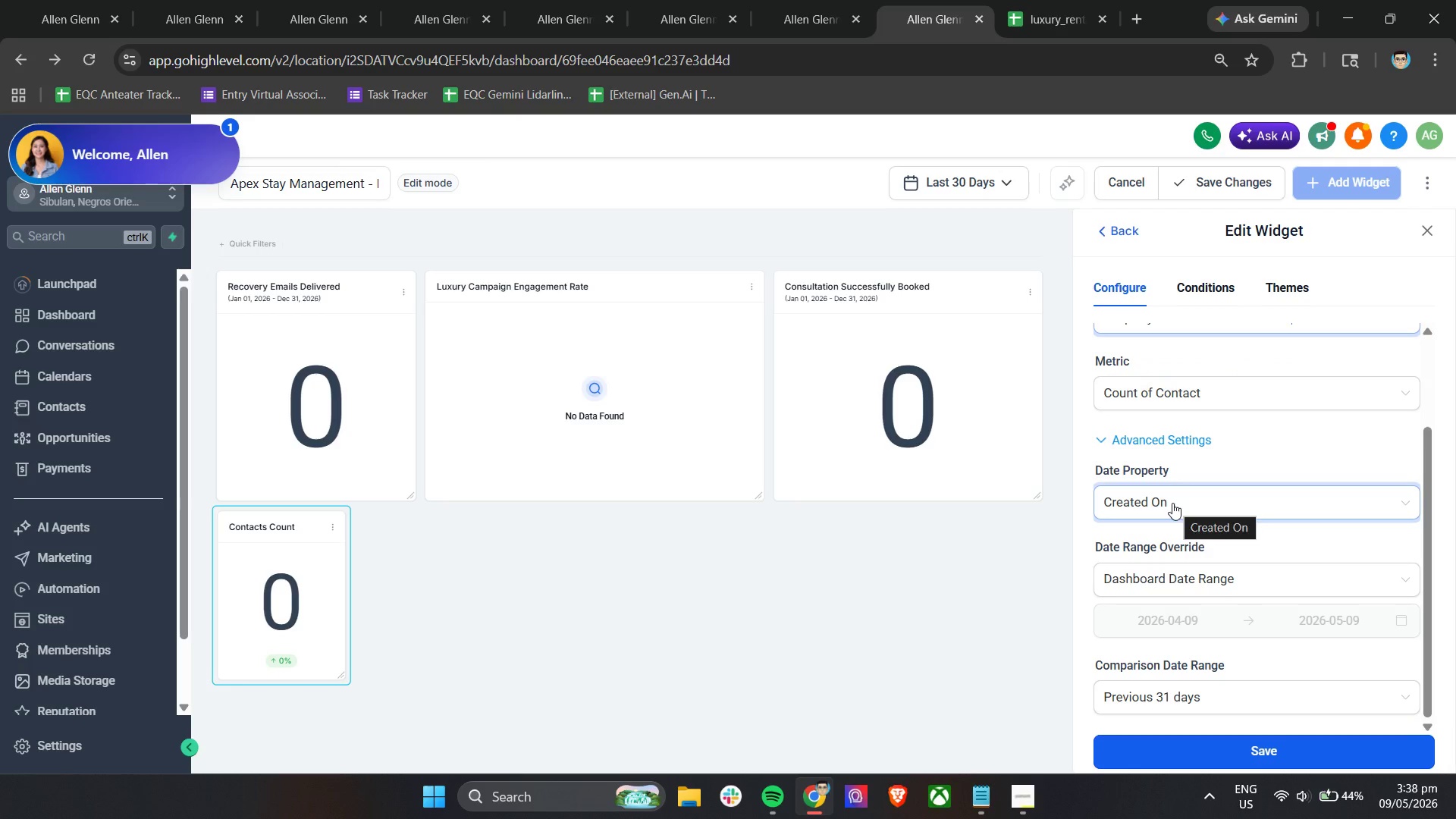 
left_click([1165, 571])
 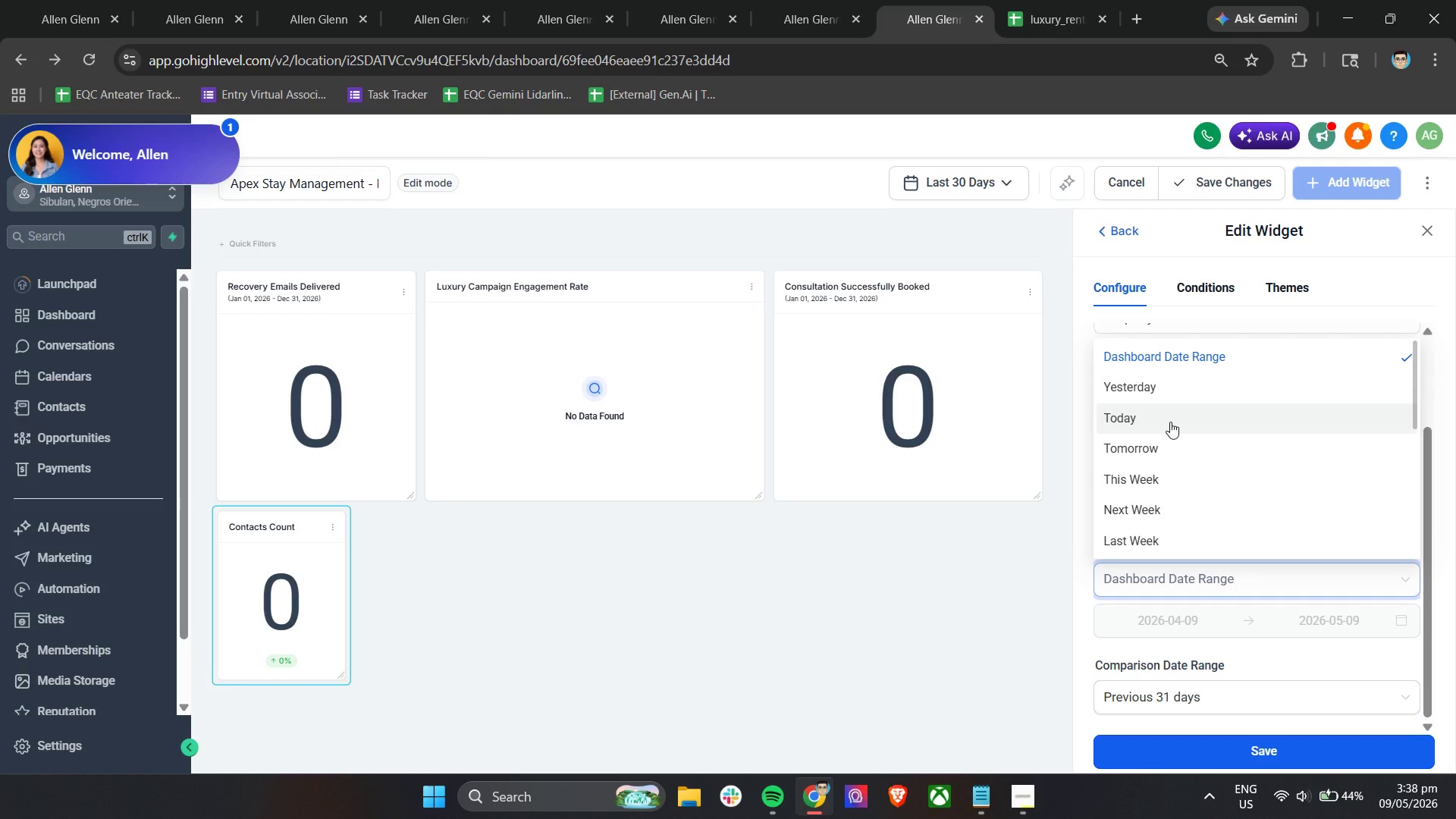 
scroll: coordinate [1166, 516], scroll_direction: down, amount: 4.0
 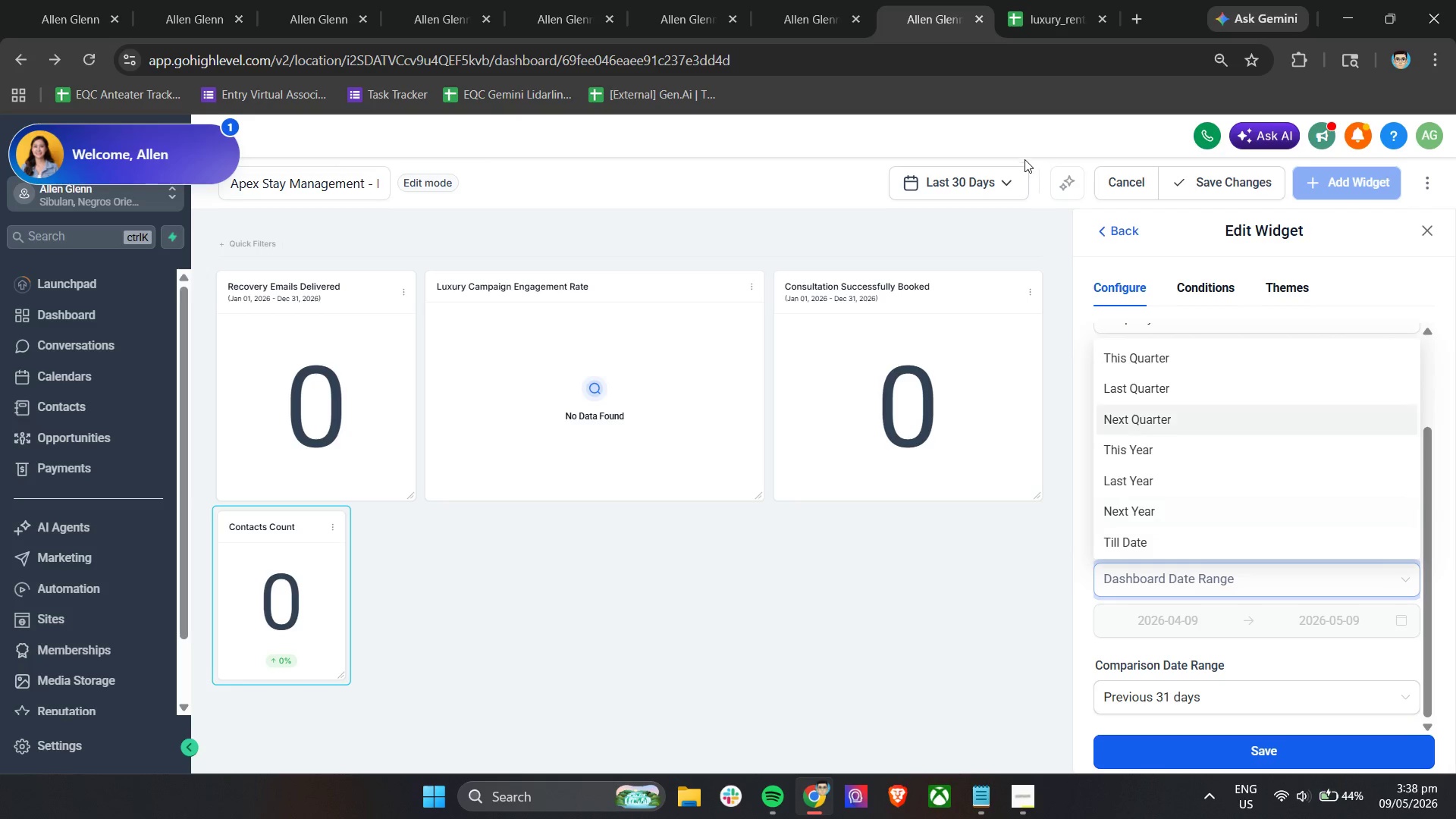 
left_click([996, 177])
 